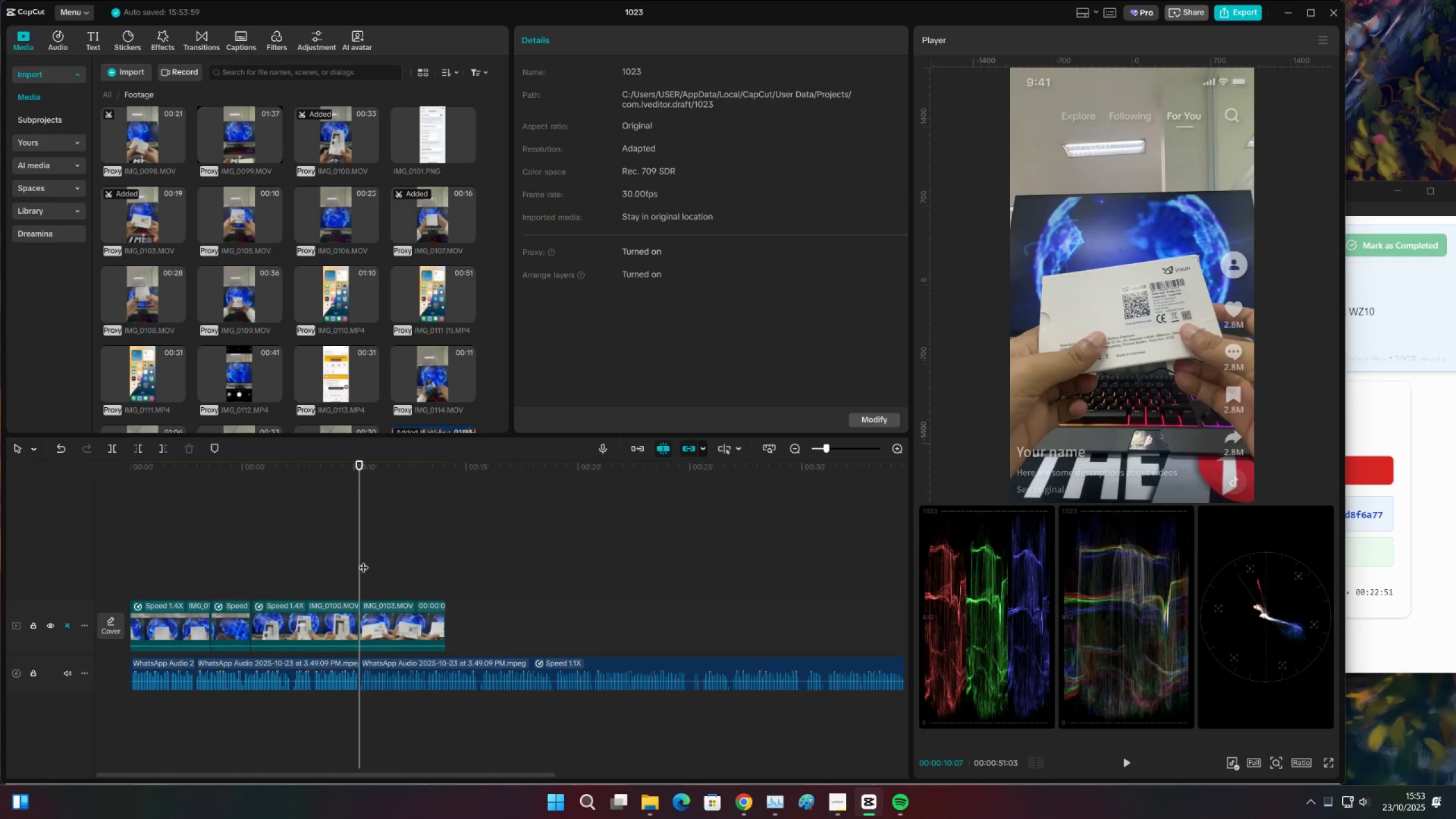 
key(Control+S)
 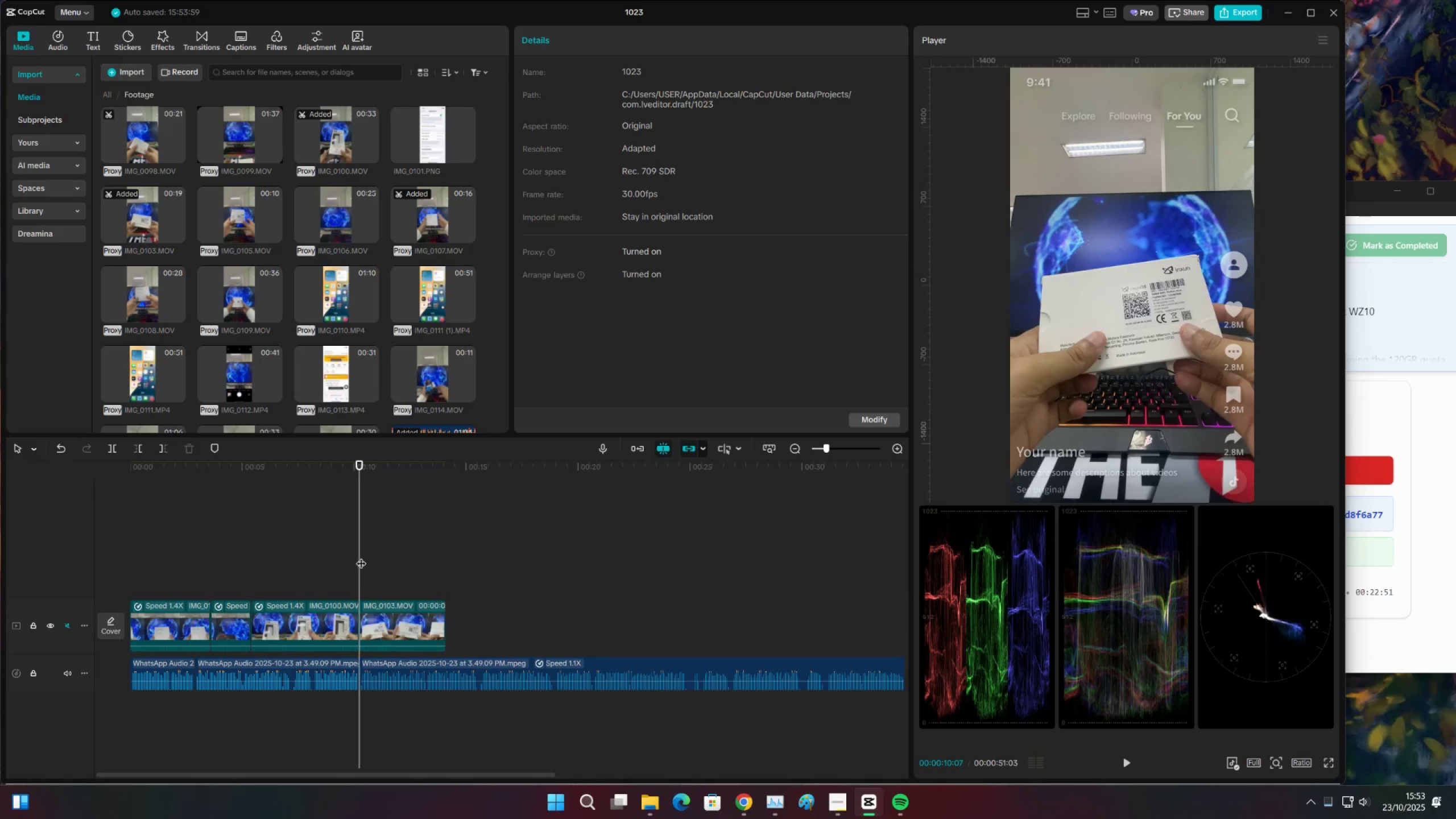 
key(Space)
 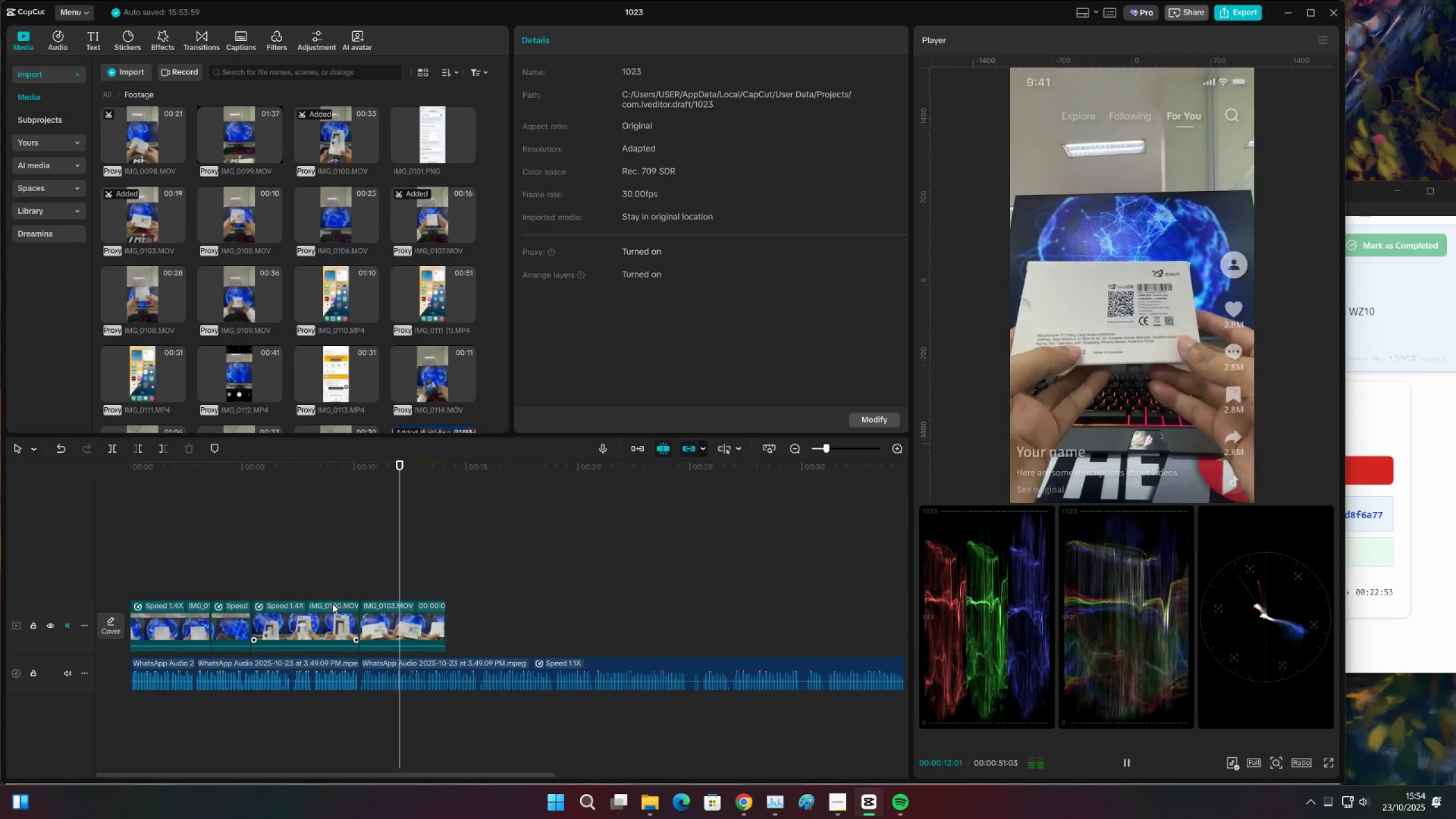 
left_click([423, 624])
 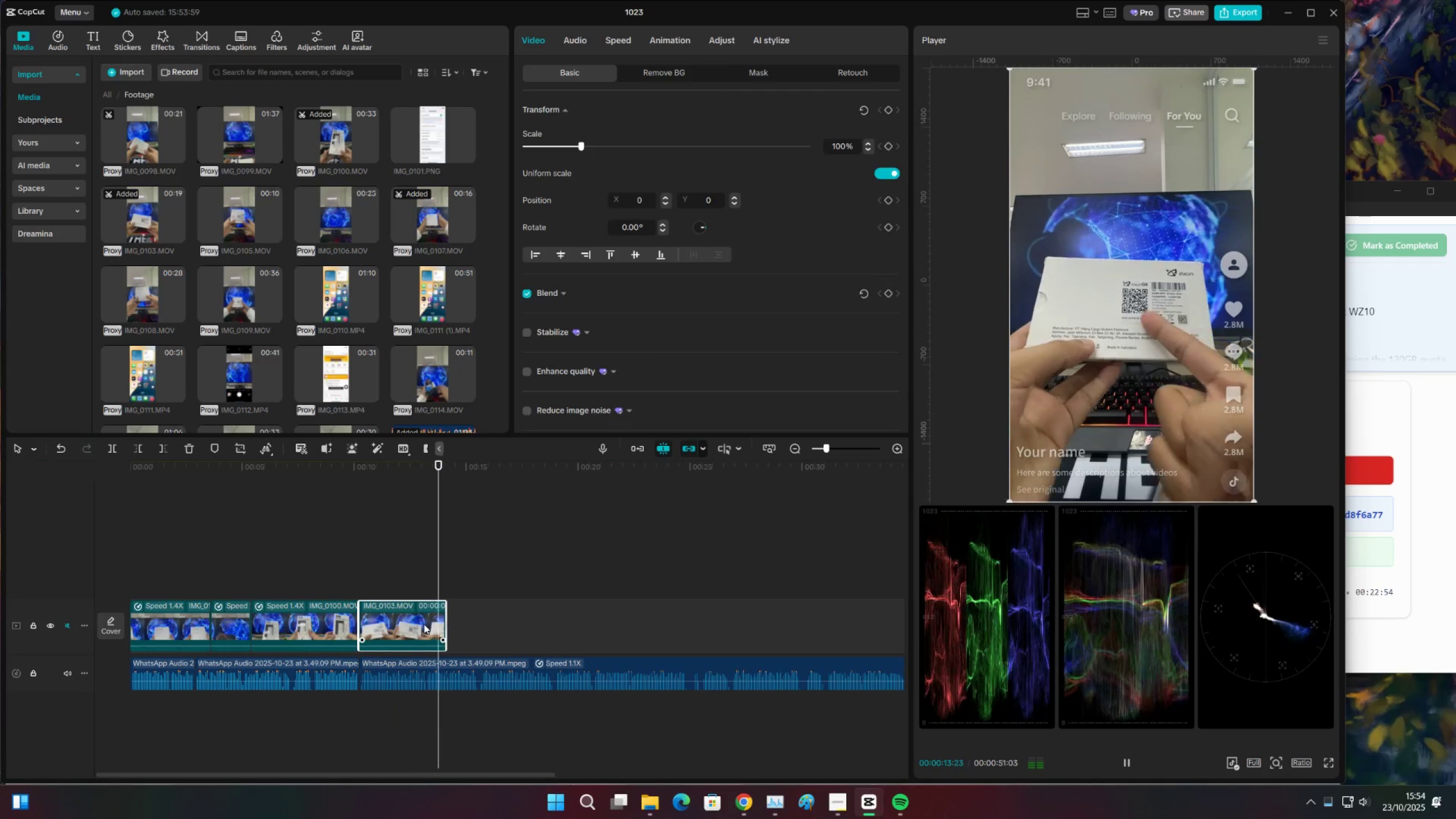 
key(Space)
 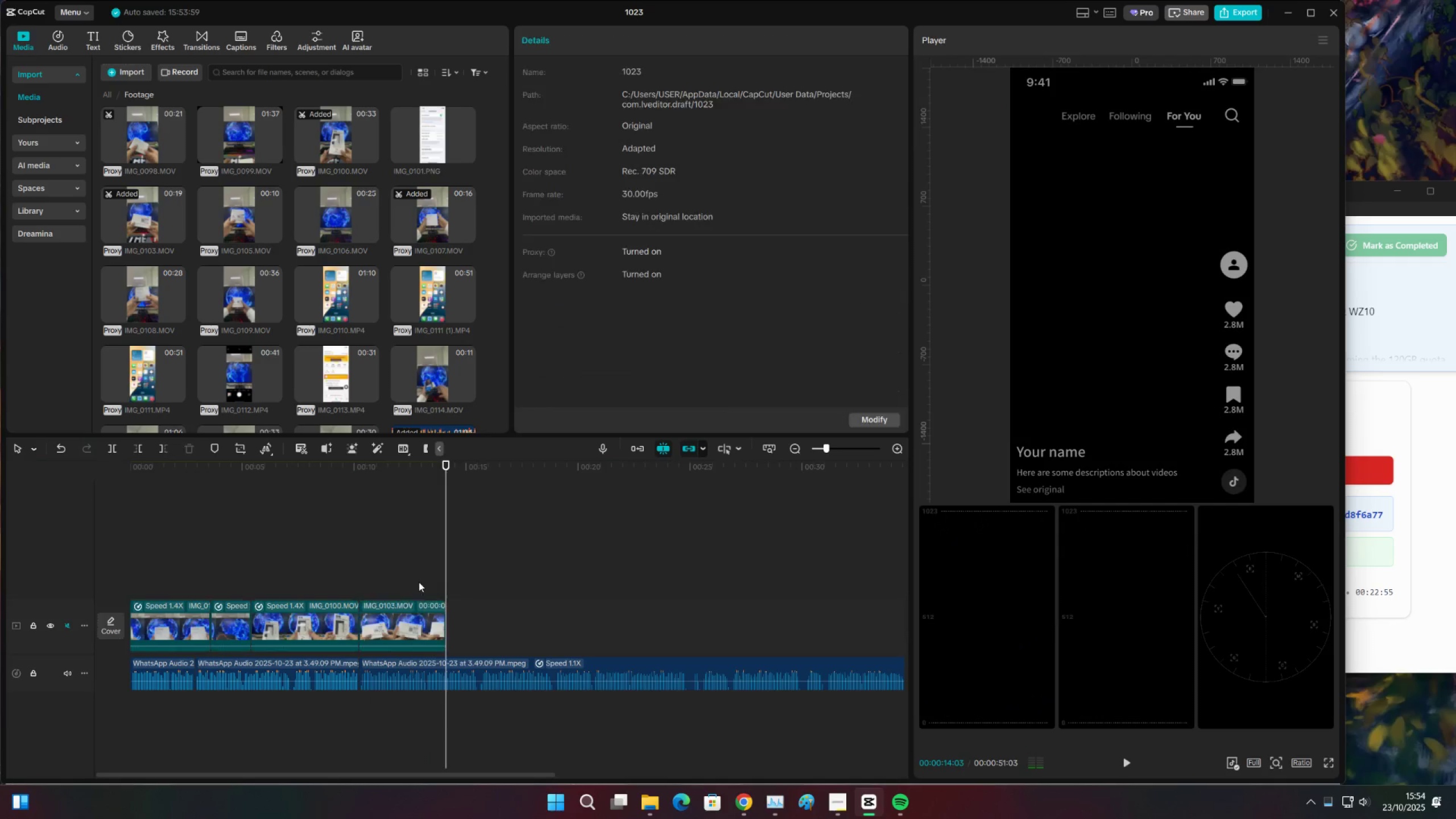 
left_click([419, 582])
 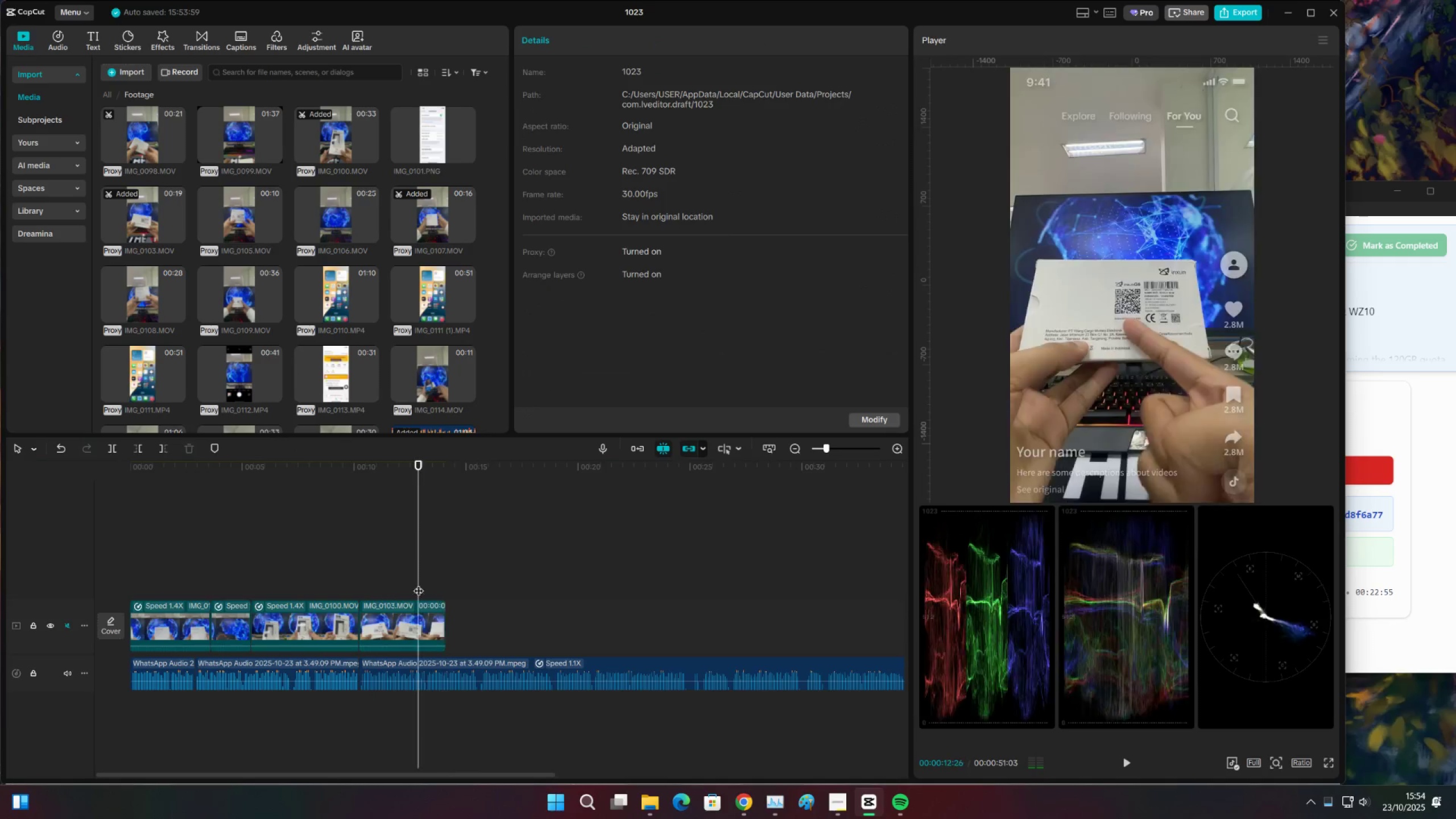 
key(Space)
 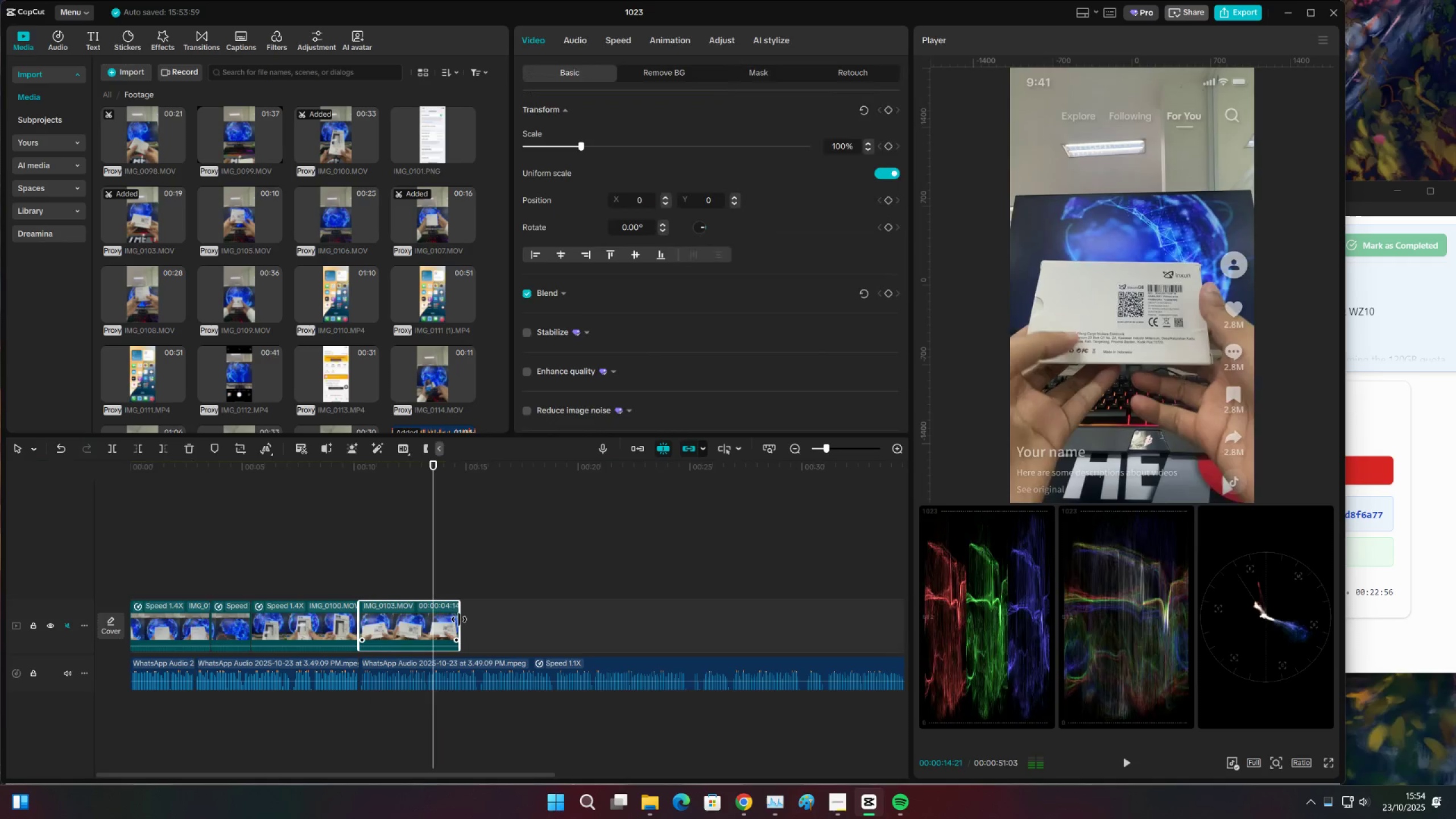 
key(Space)
 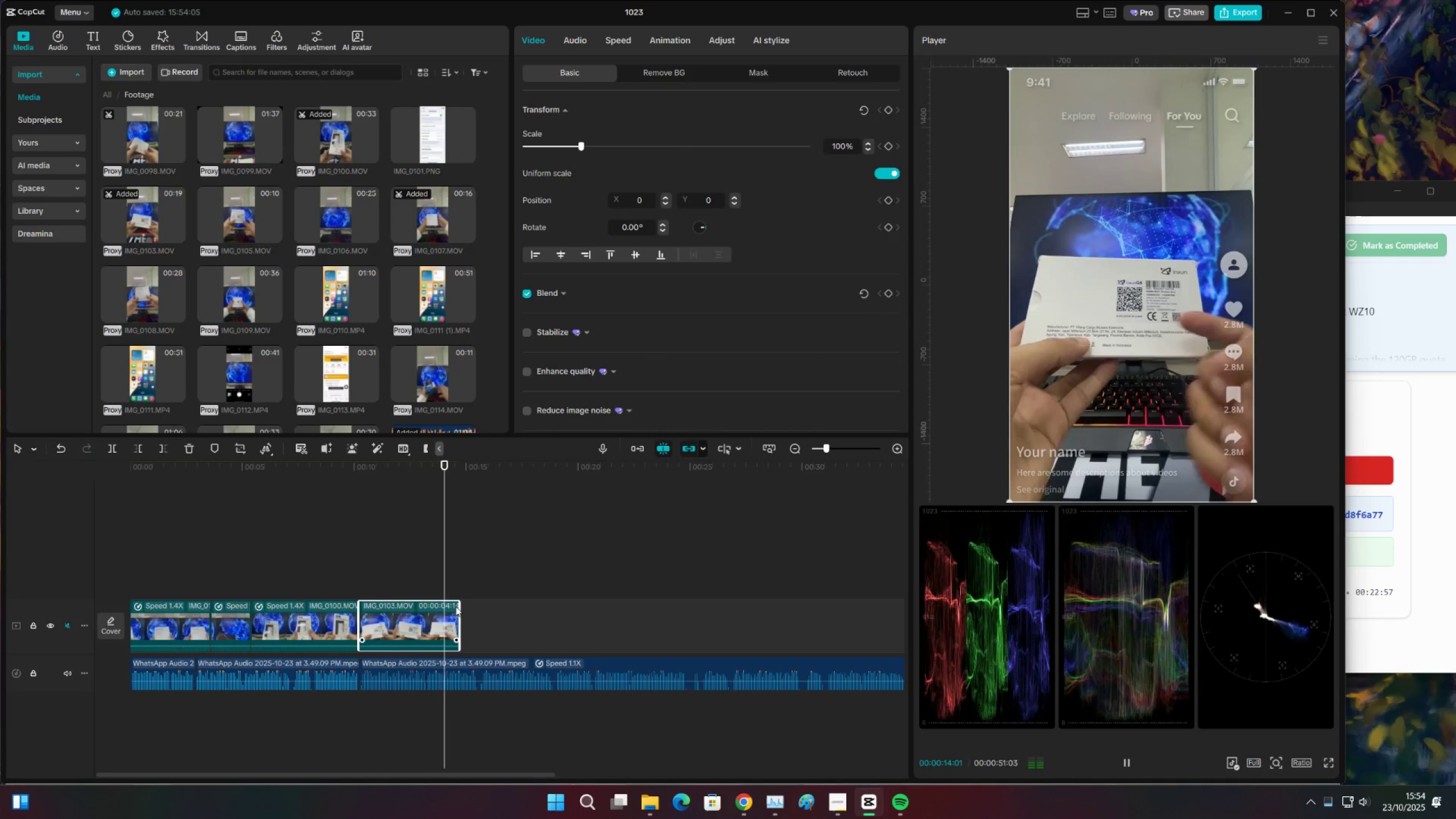 
key(Space)
 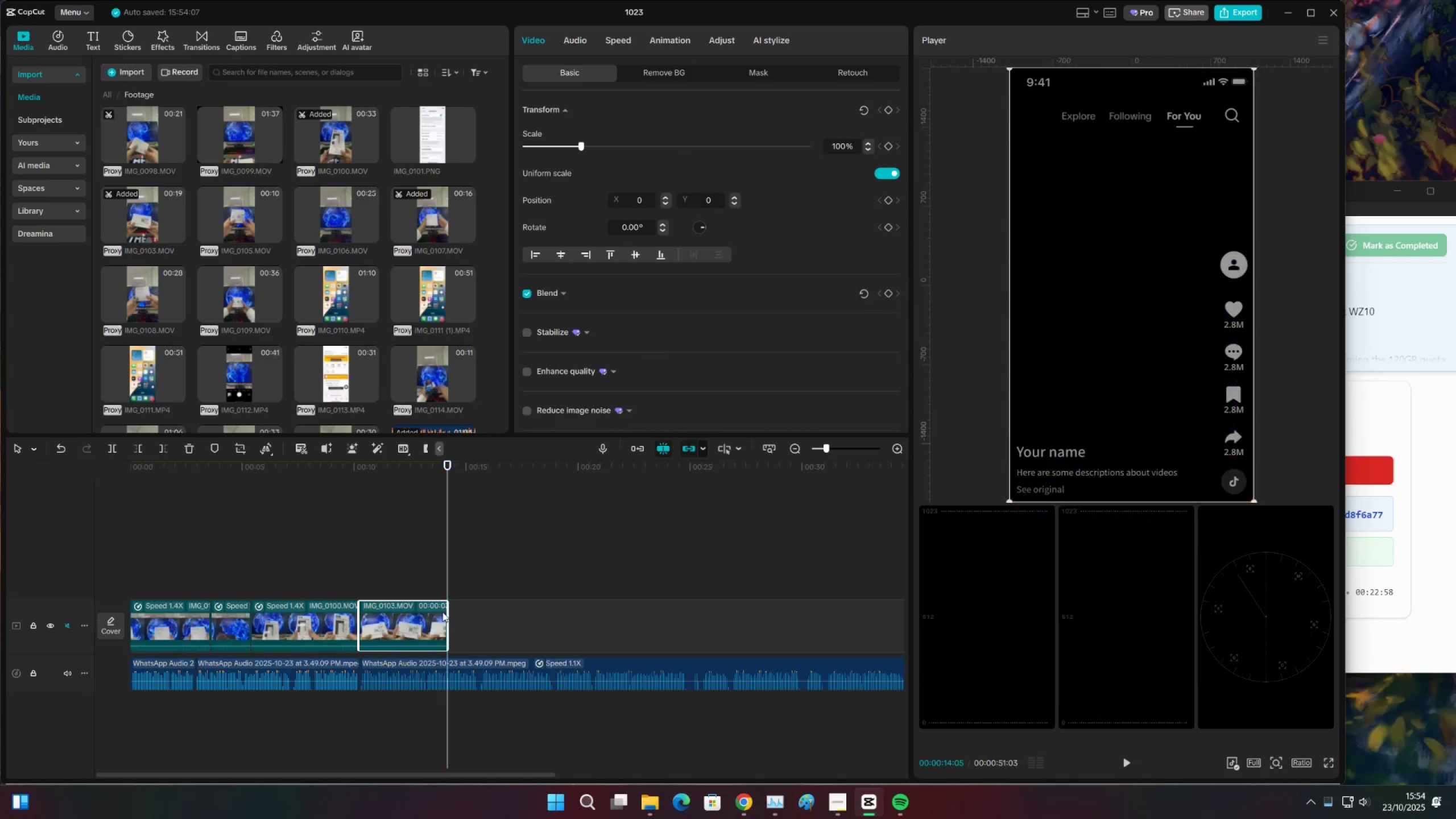 
key(Control+ControlLeft)
 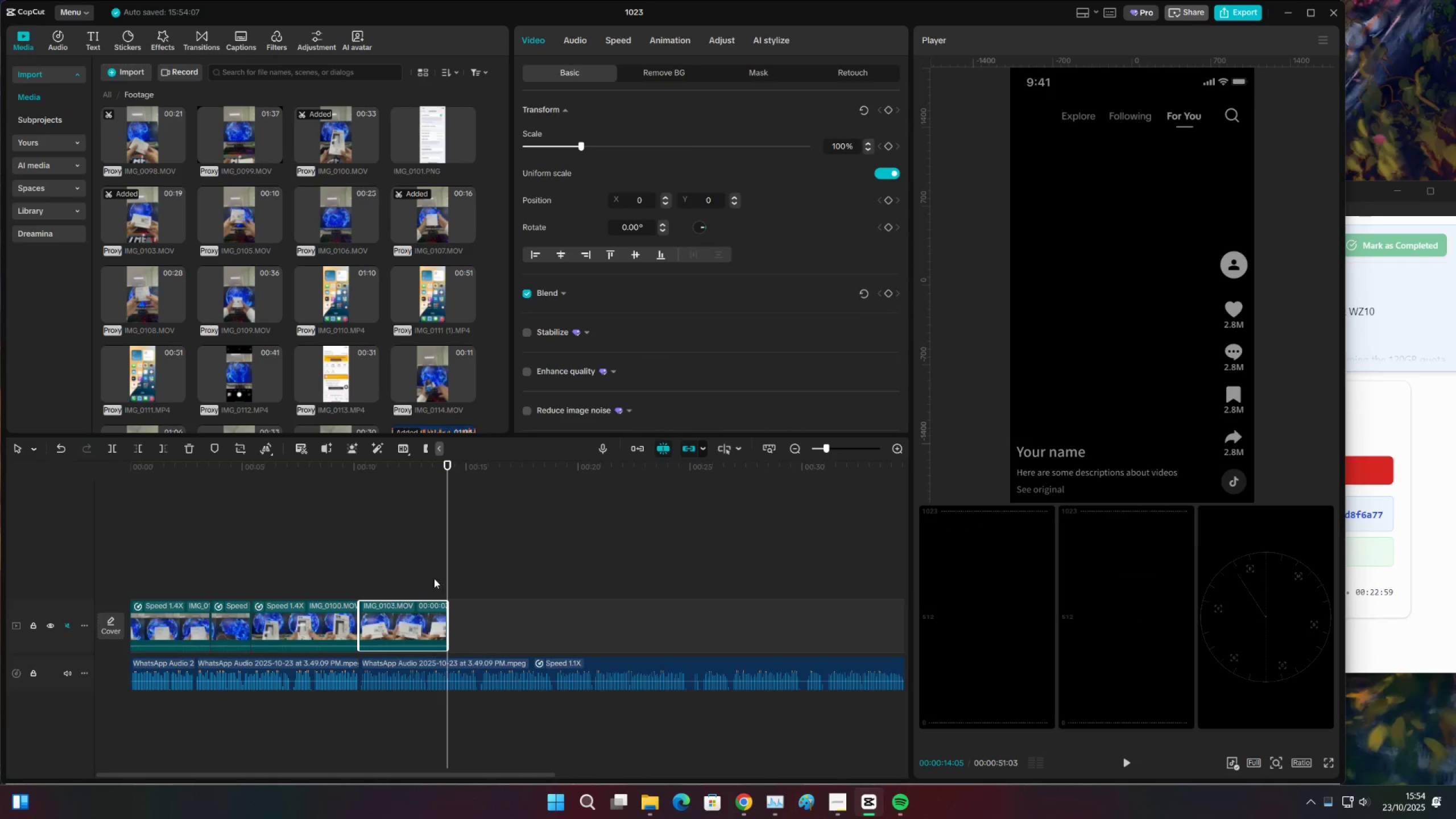 
key(Control+S)
 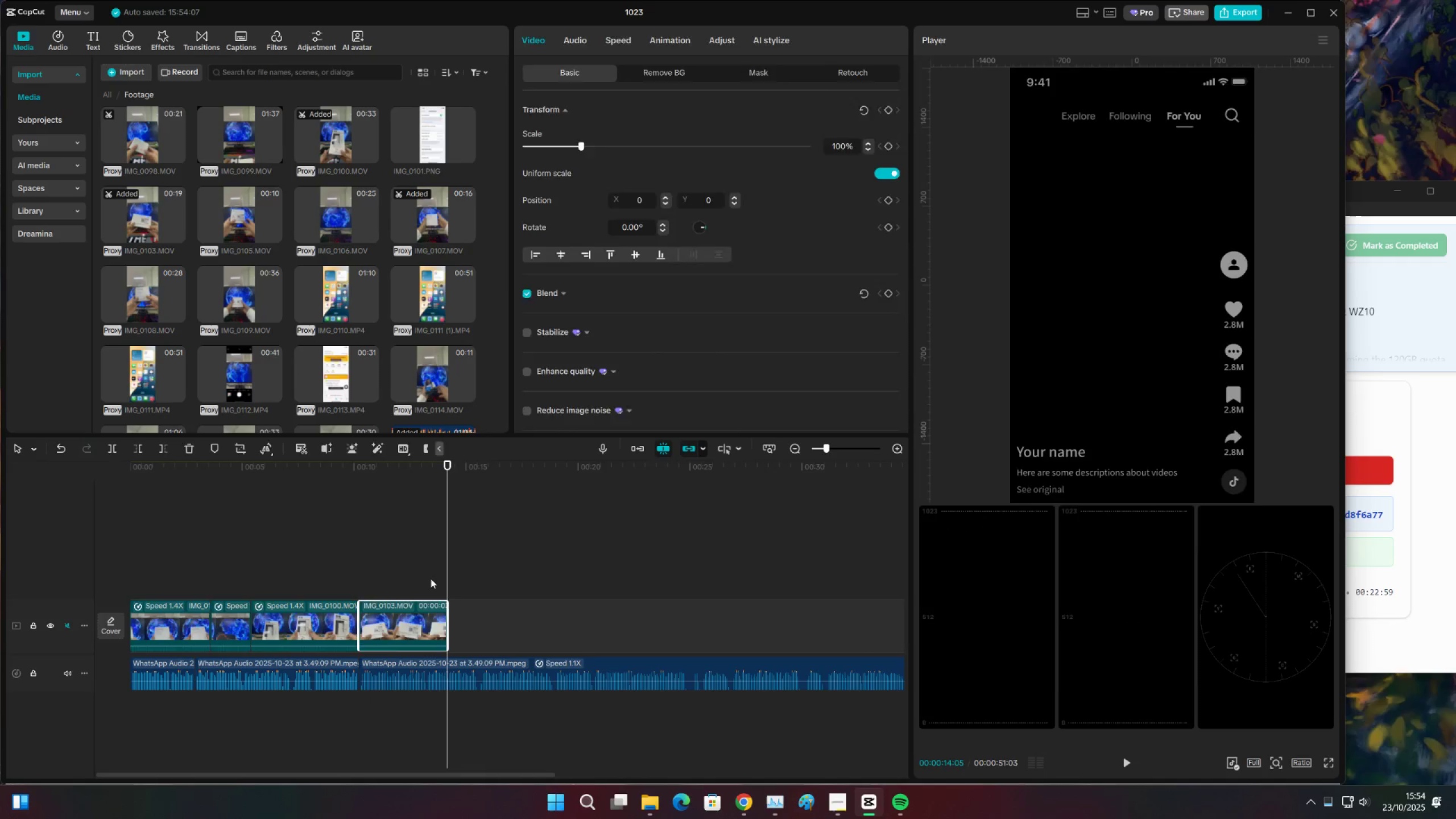 
left_click([431, 578])
 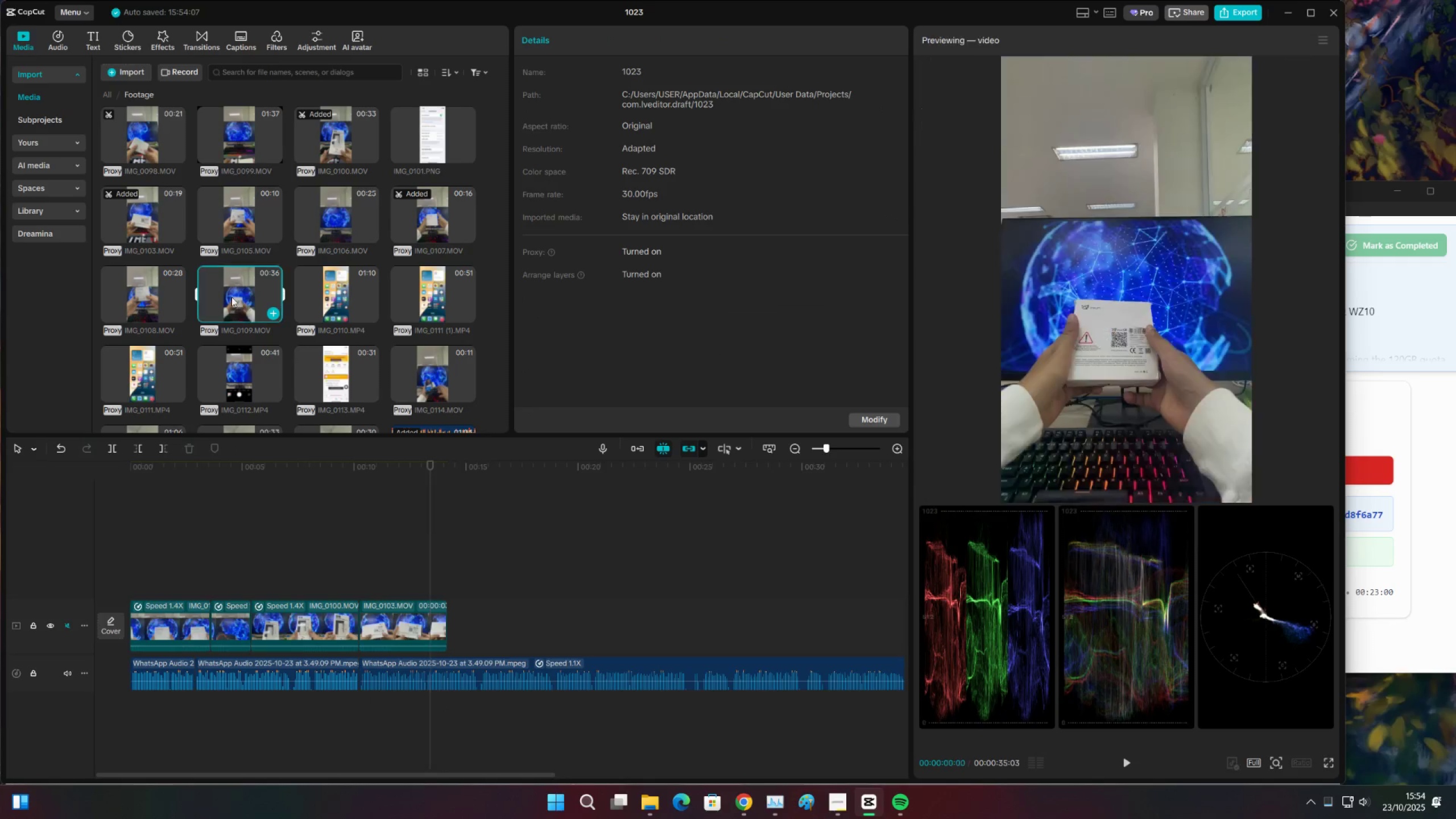 
double_click([230, 296])
 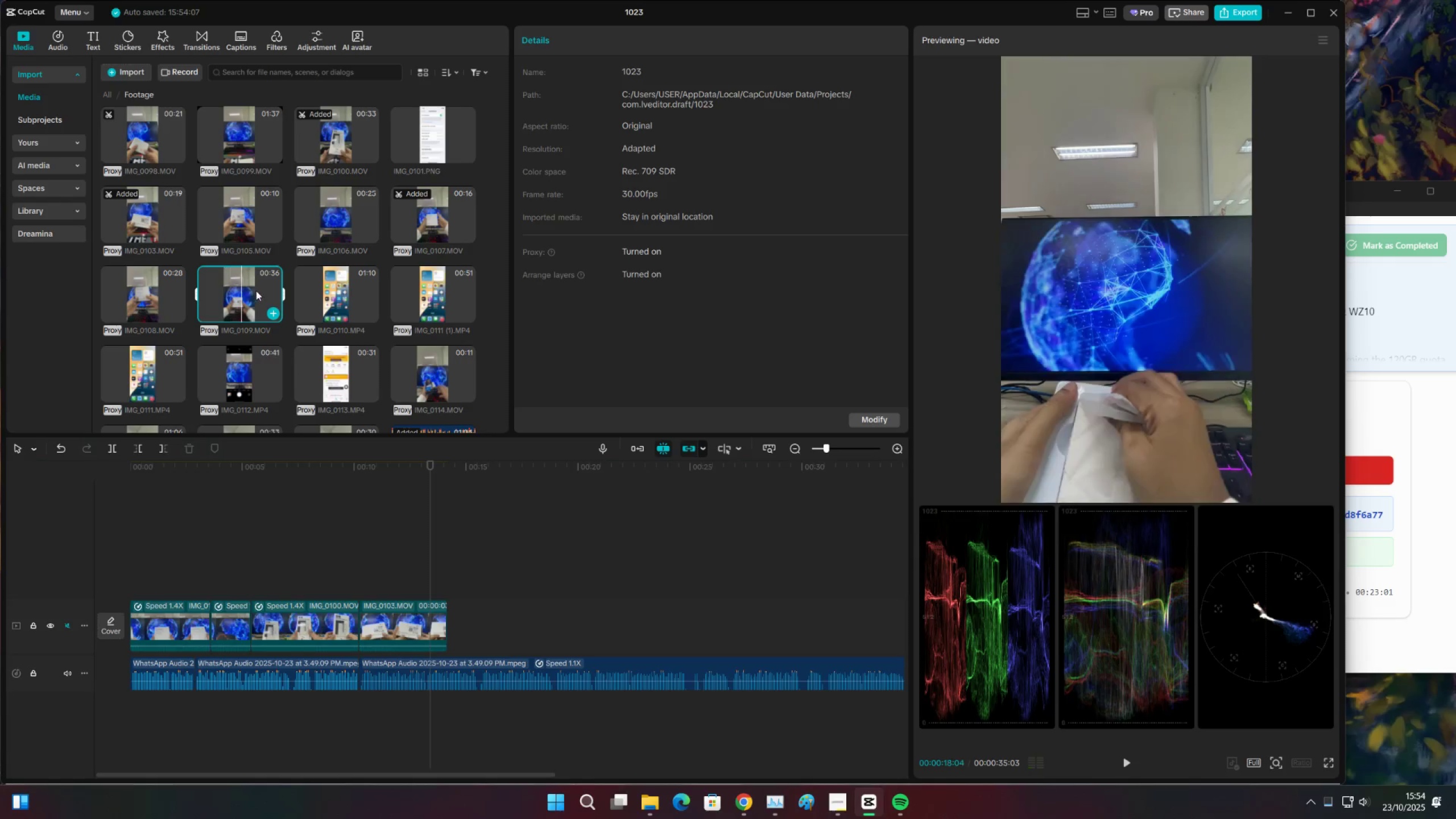 
triple_click([256, 291])
 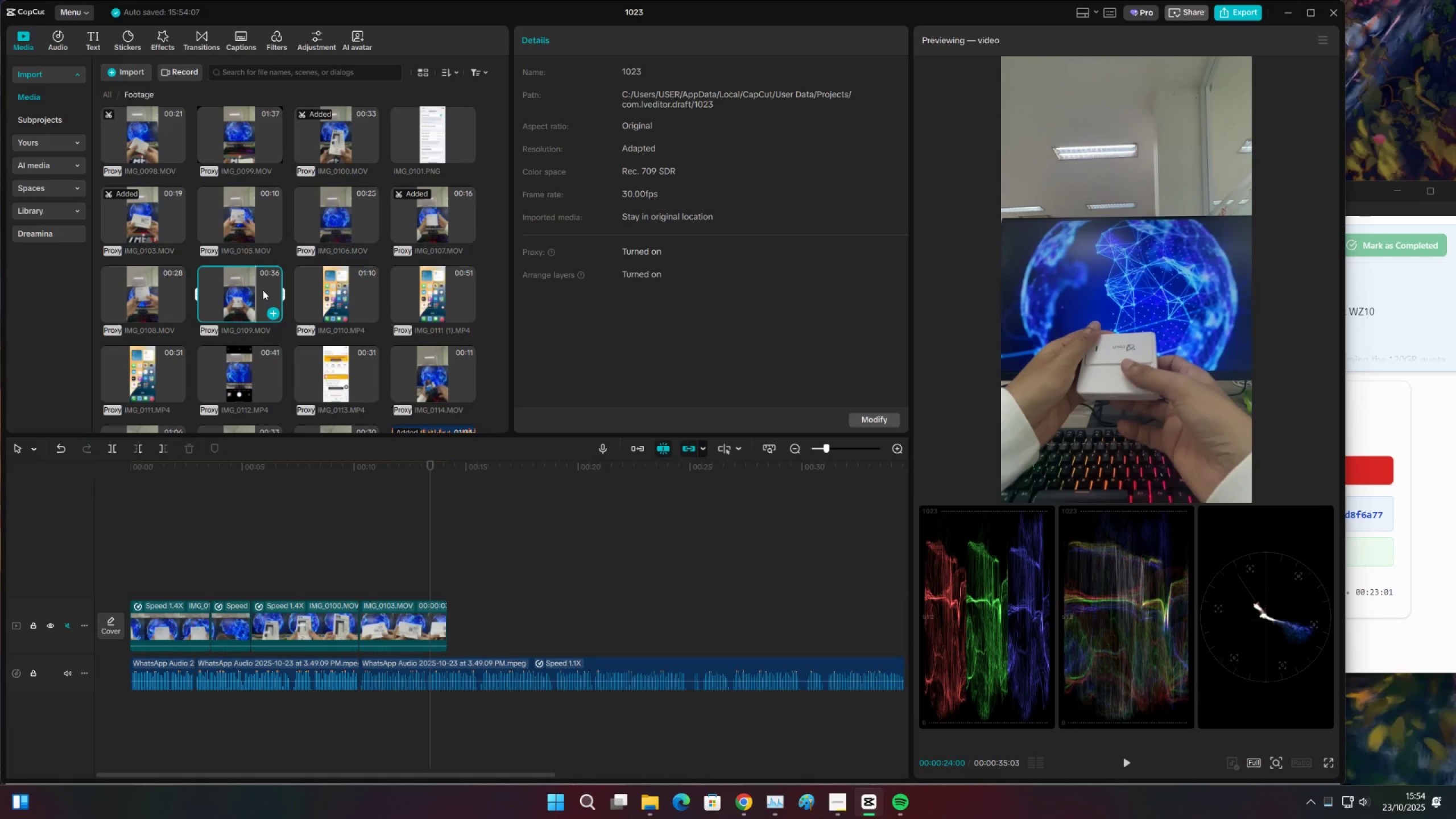 
left_click([263, 290])
 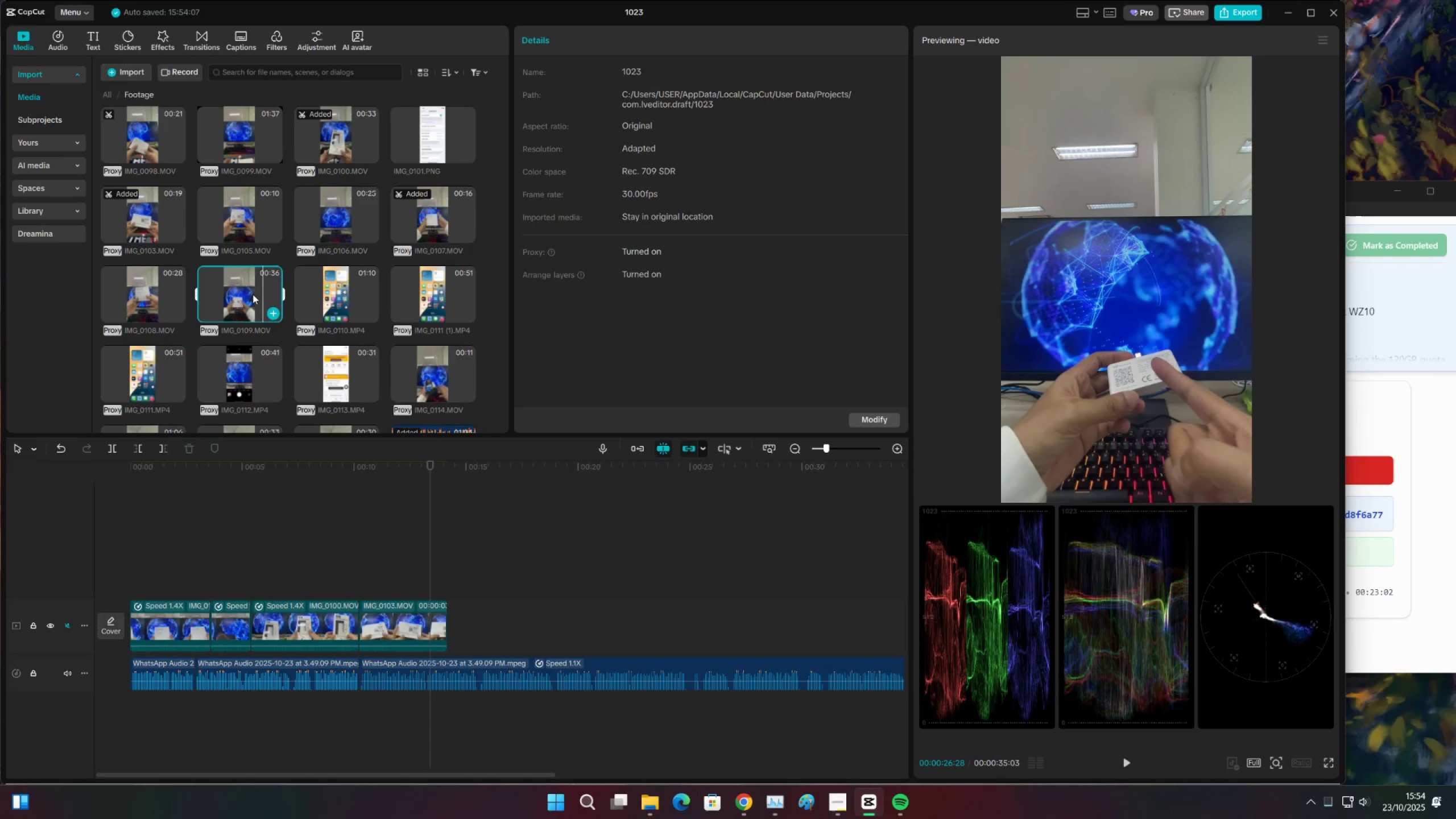 
left_click([253, 294])
 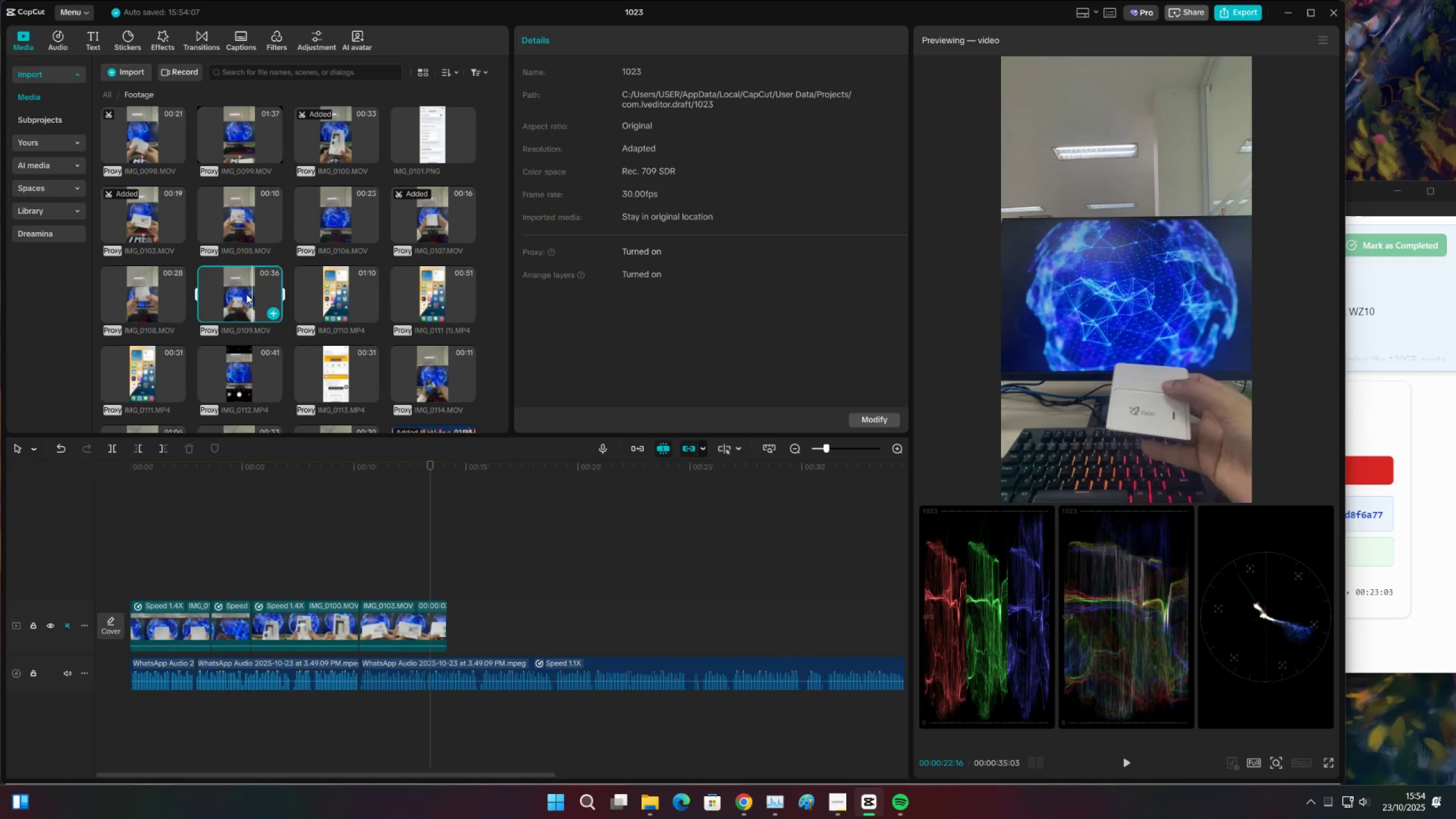 
double_click([259, 291])
 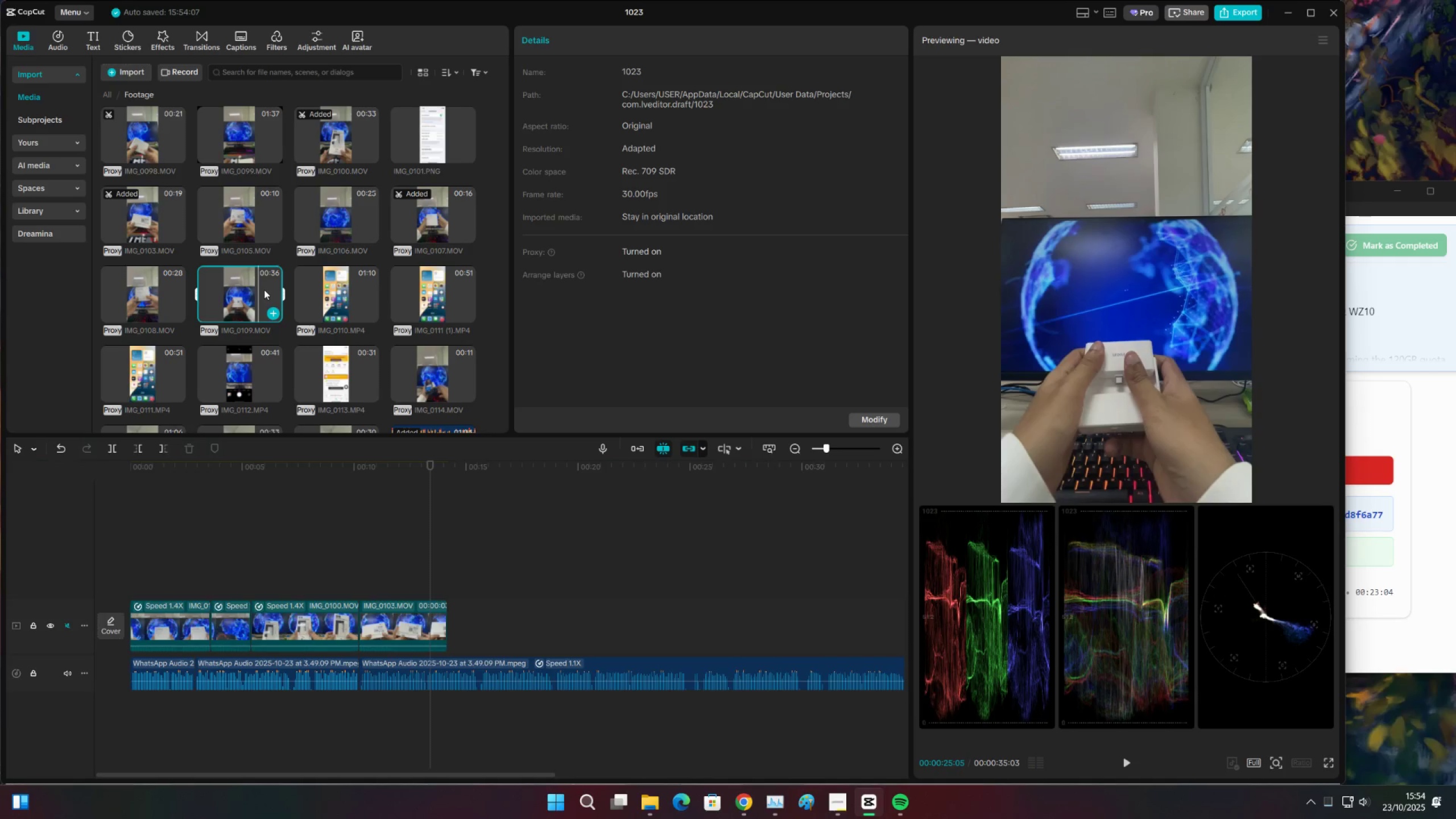 
triple_click([264, 289])
 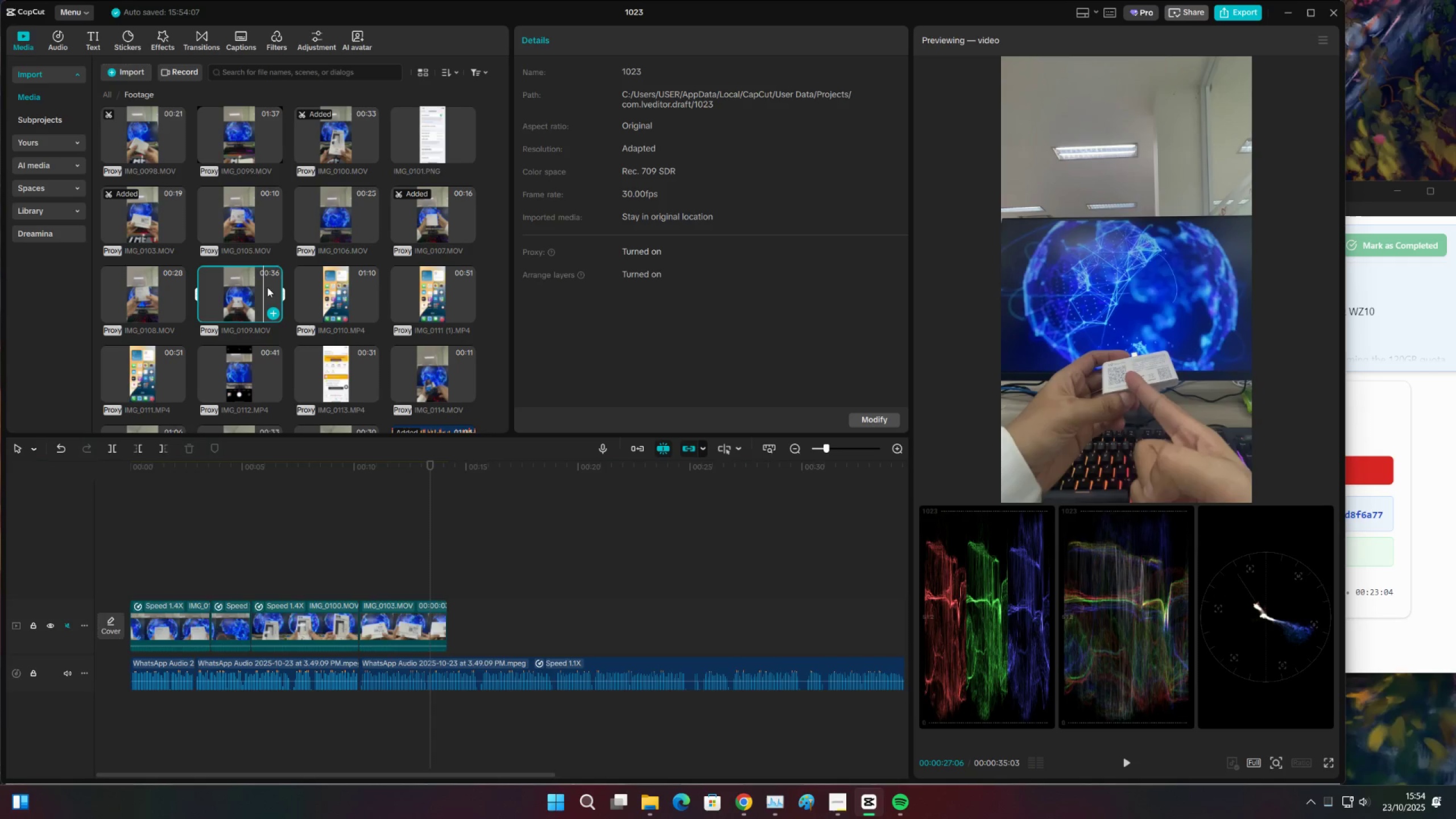 
triple_click([267, 287])
 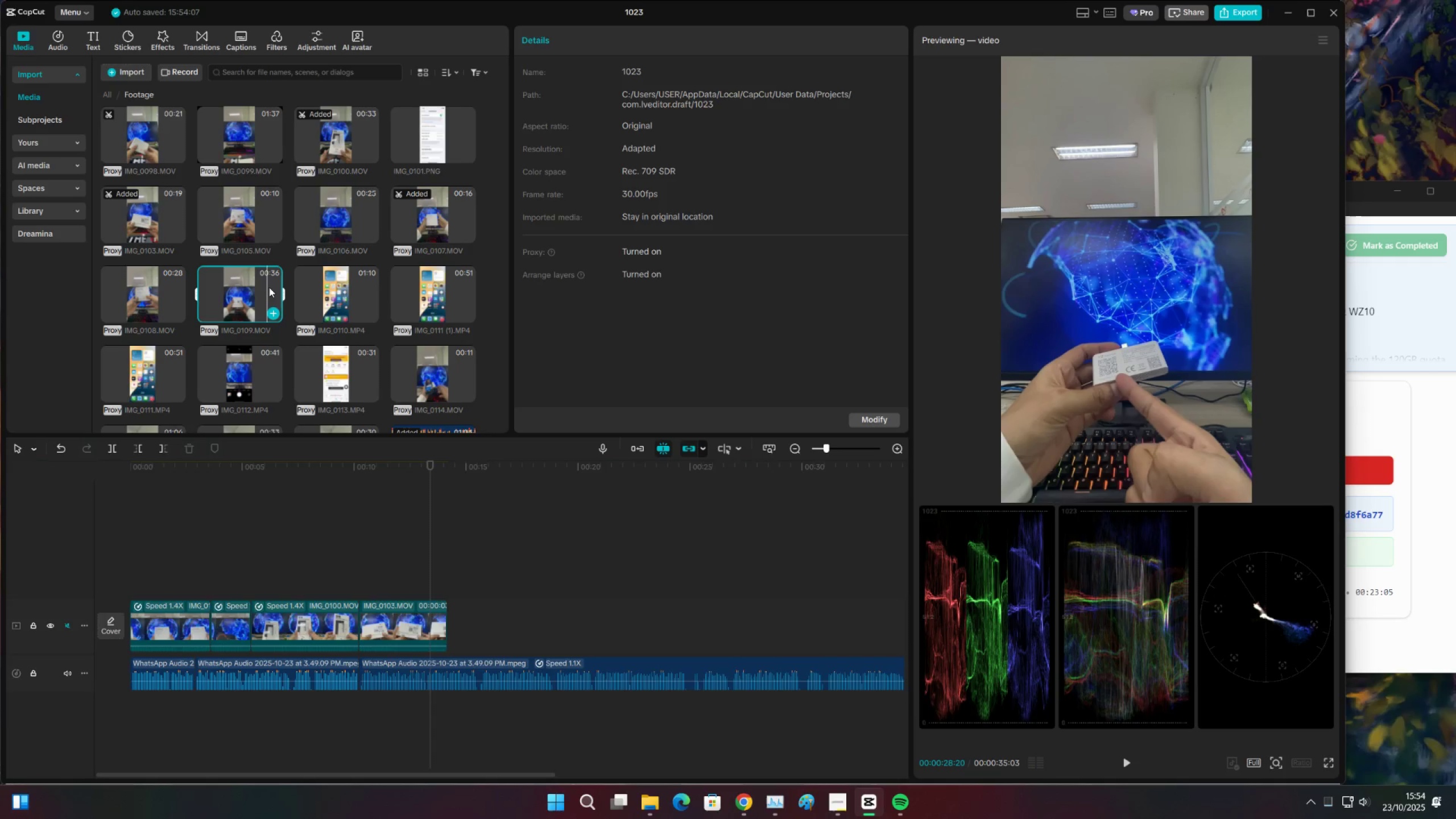 
left_click([272, 287])
 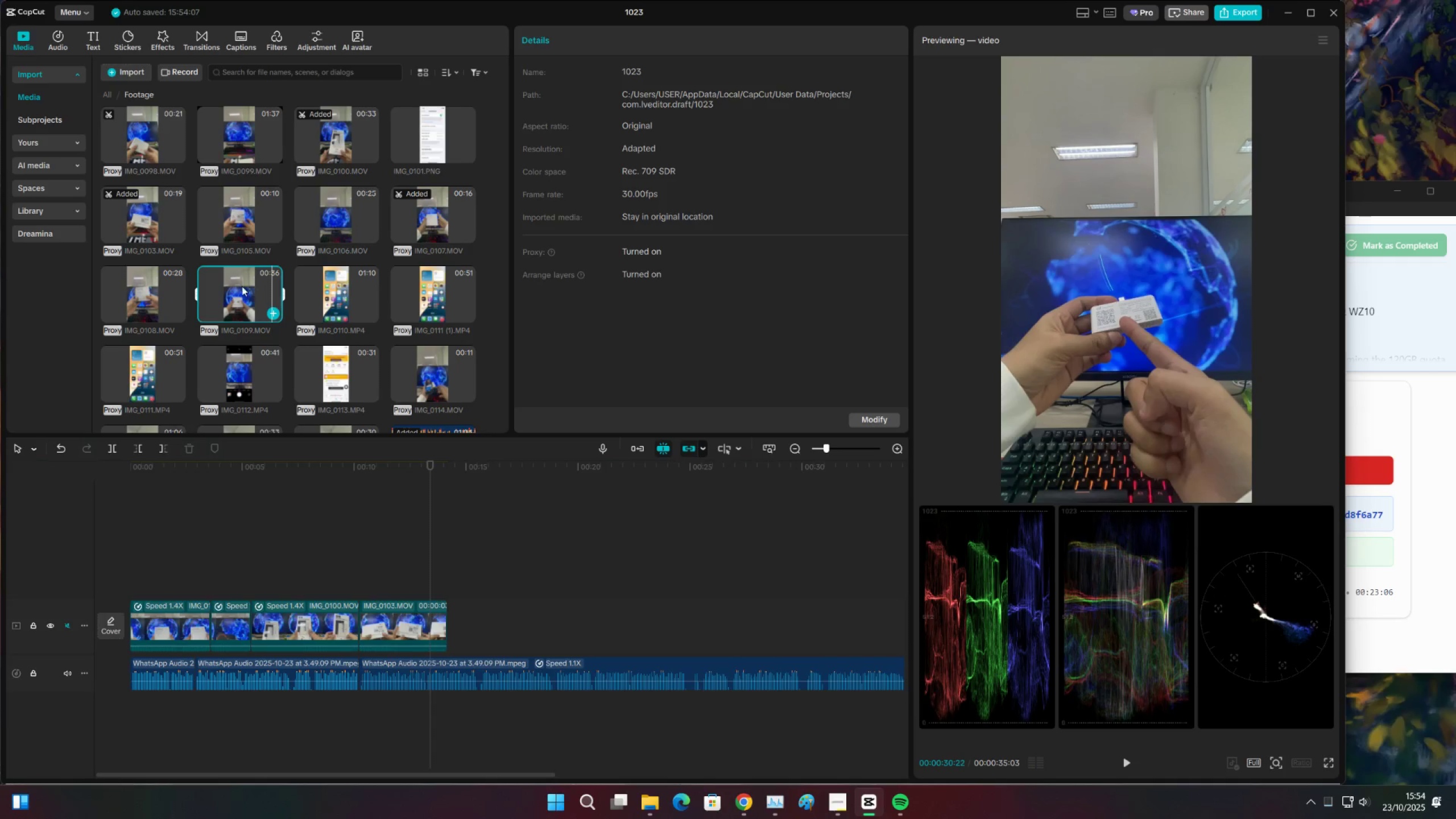 
left_click([241, 286])
 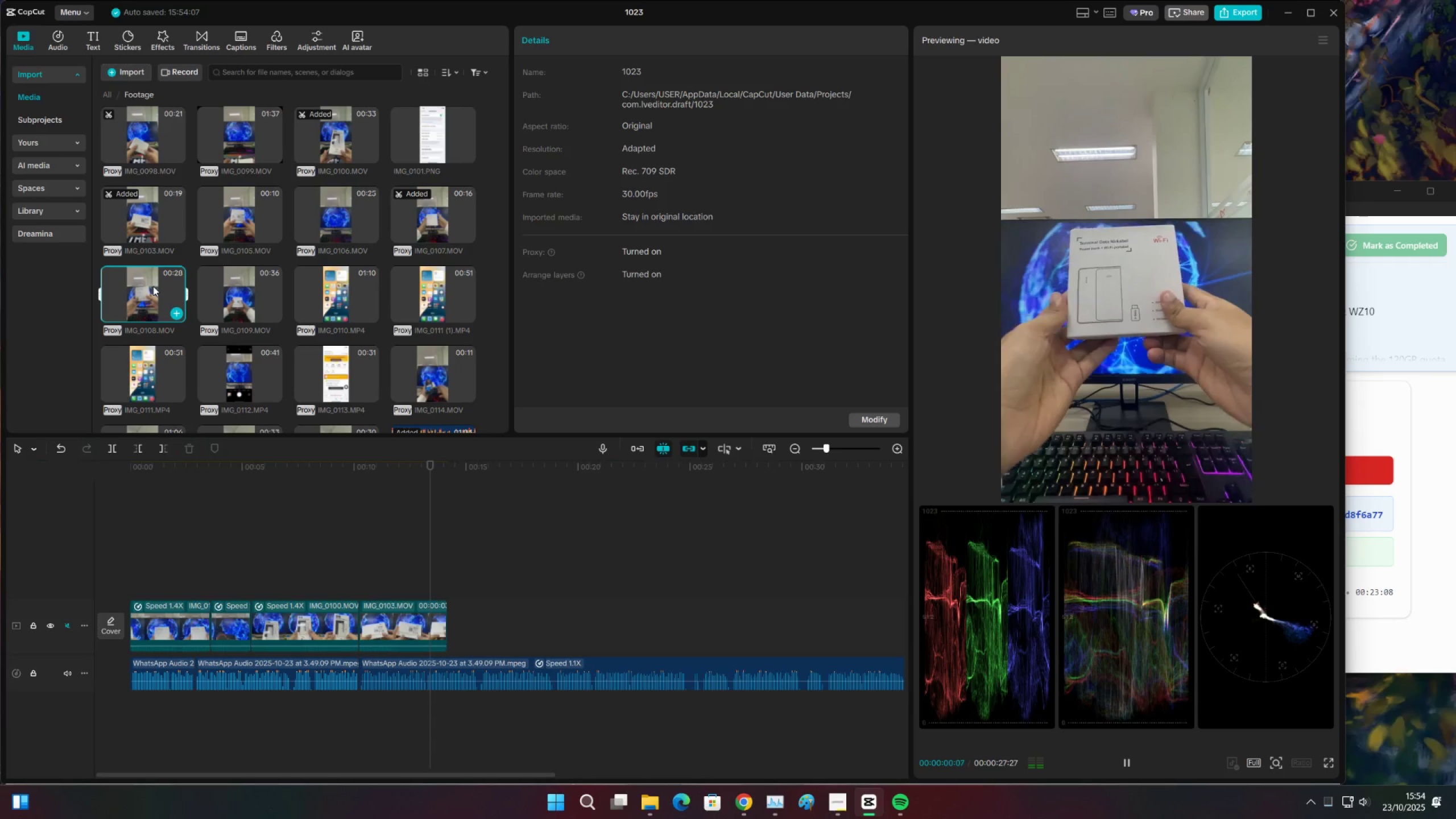 
triple_click([166, 286])
 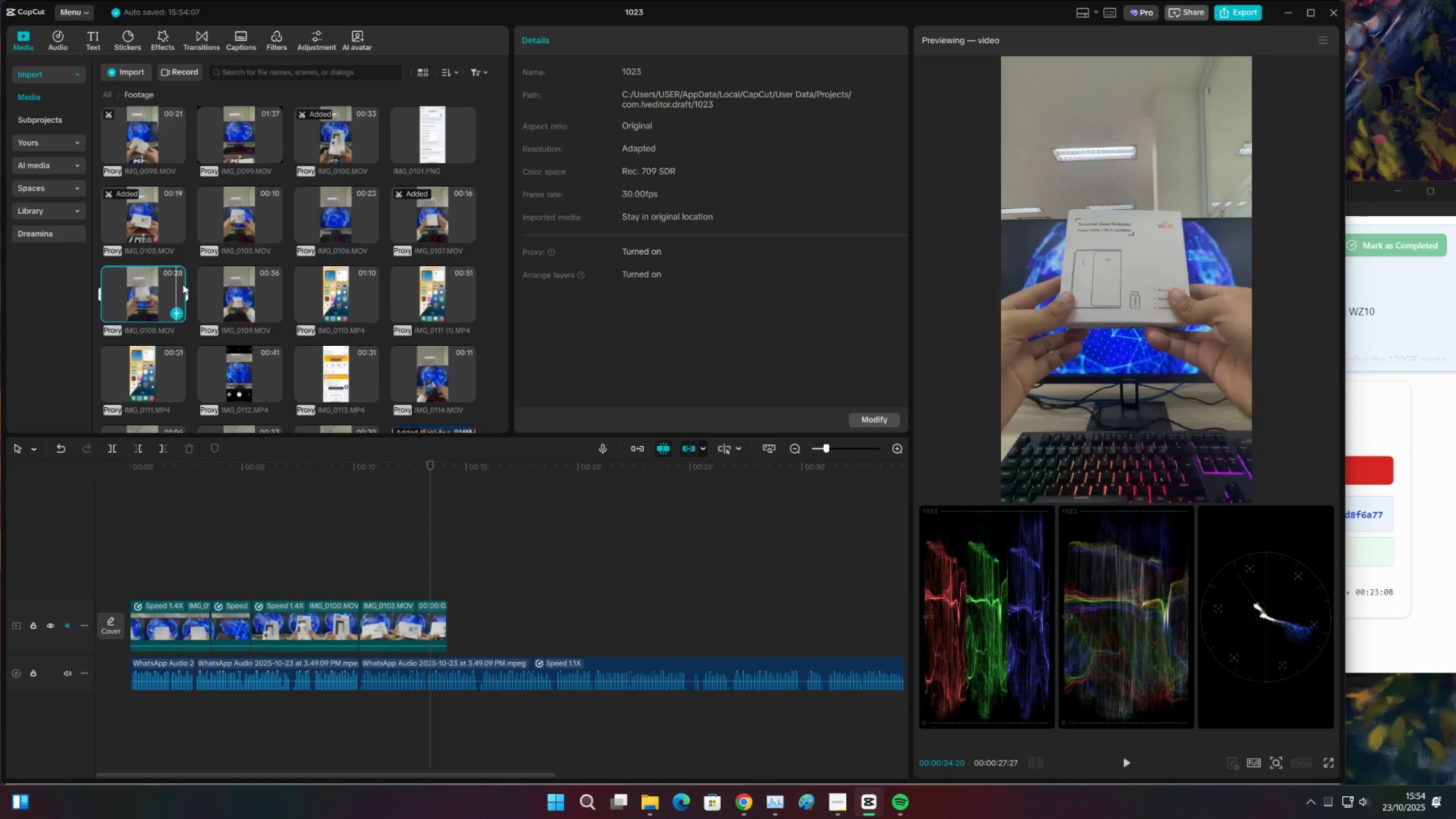 
triple_click([183, 284])
 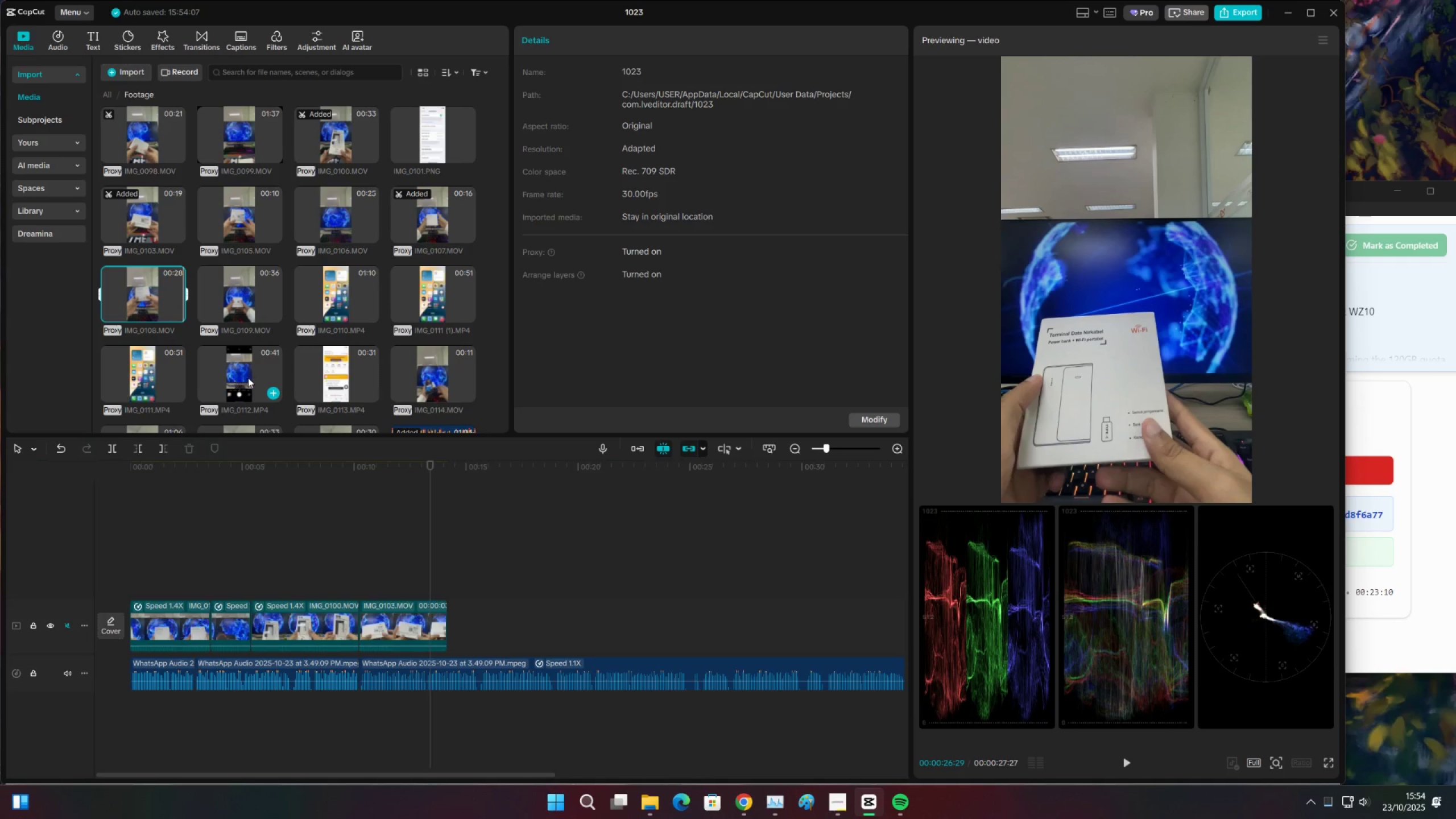 
double_click([225, 371])
 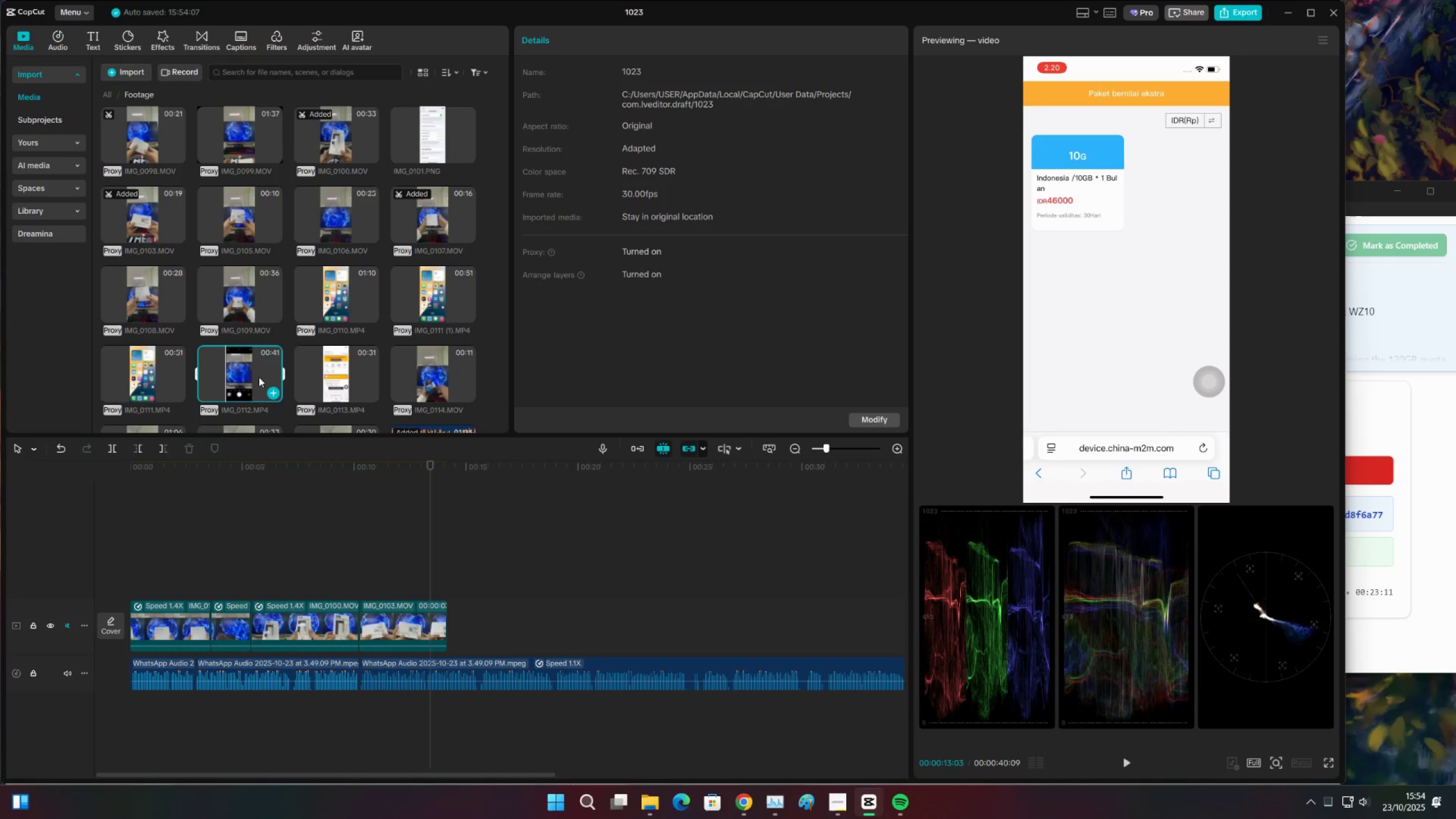 
triple_click([259, 377])
 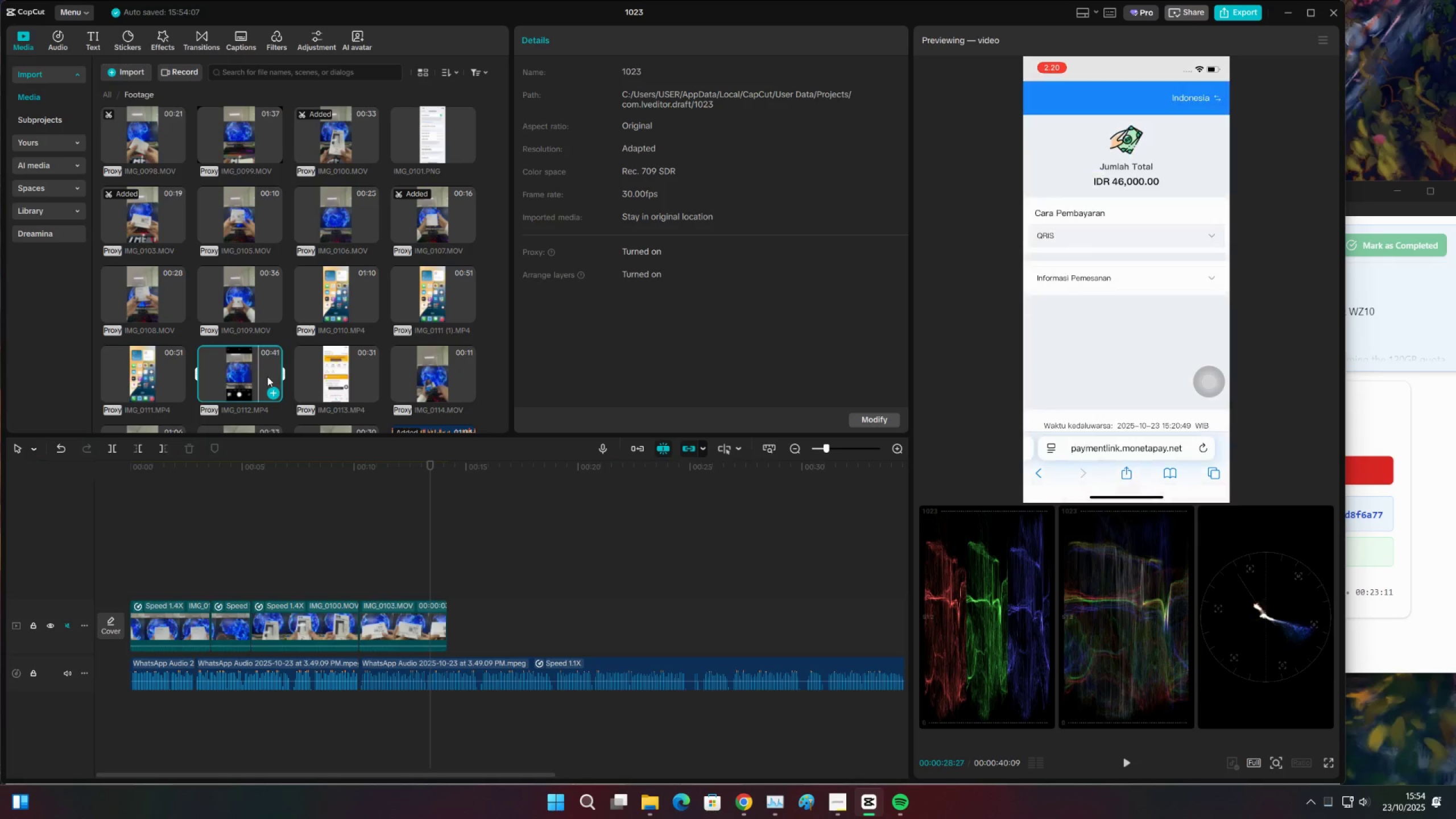 
triple_click([268, 376])
 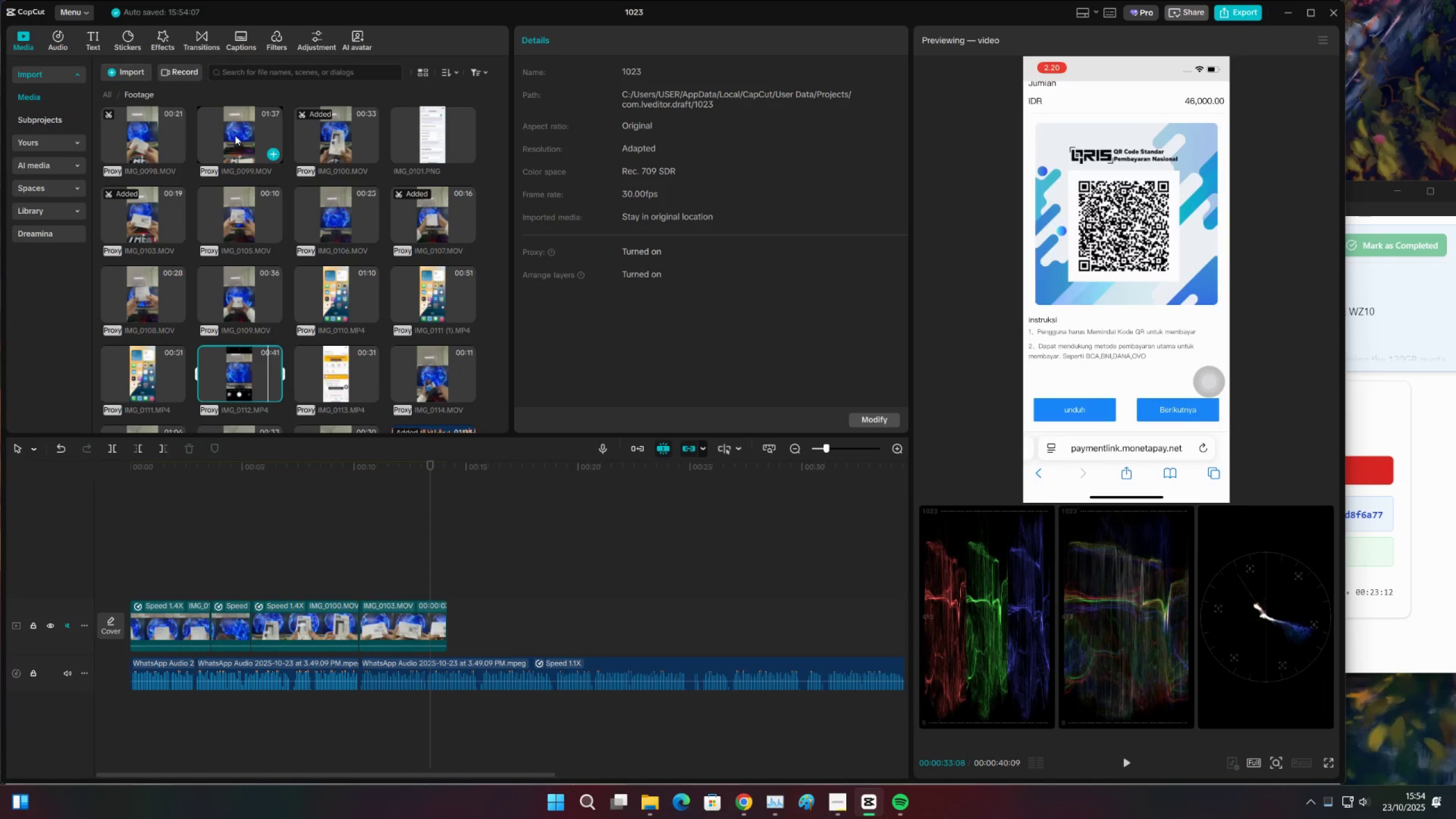 
double_click([226, 138])
 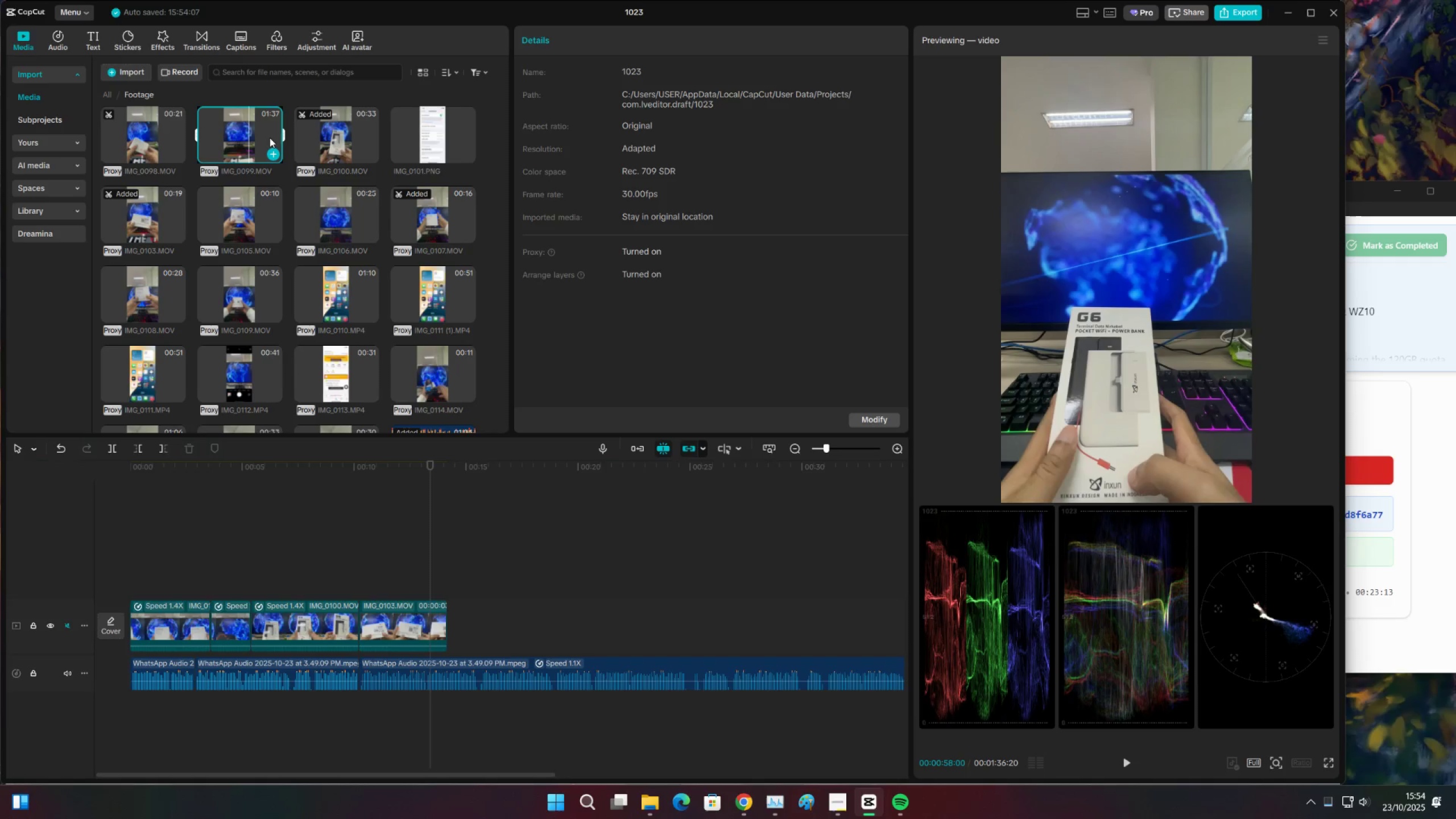 
triple_click([270, 138])
 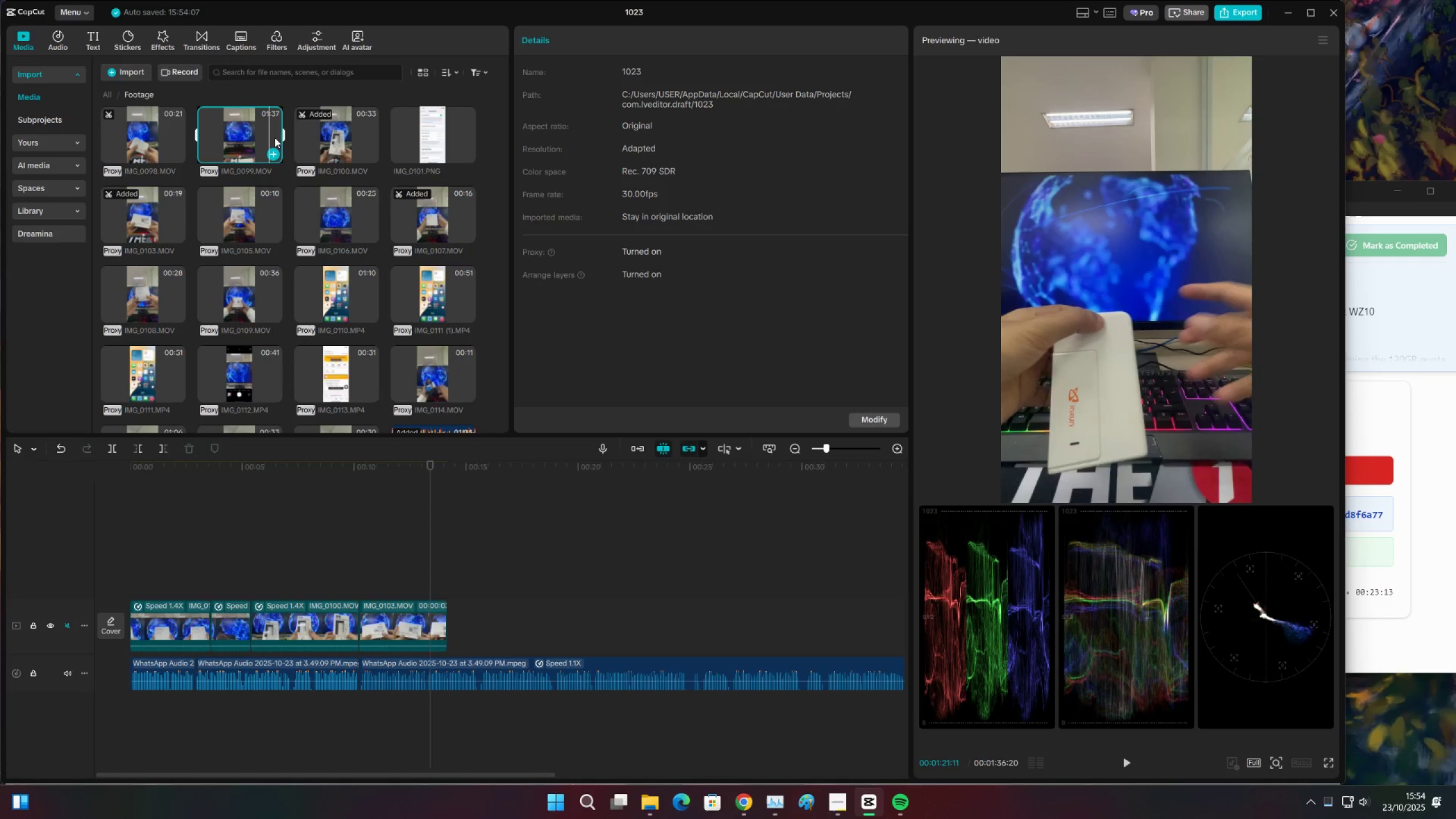 
triple_click([275, 138])
 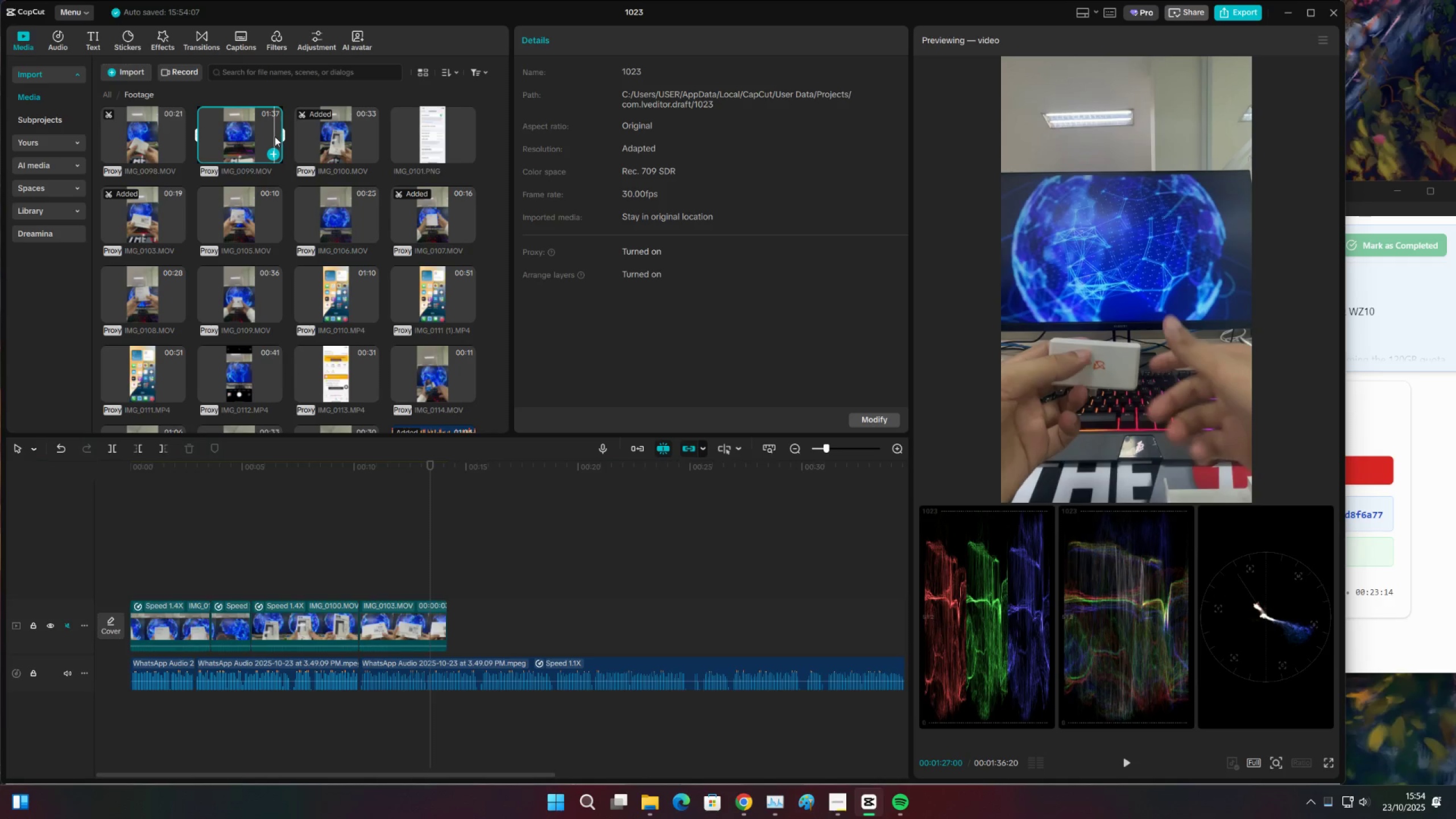 
key(Space)
 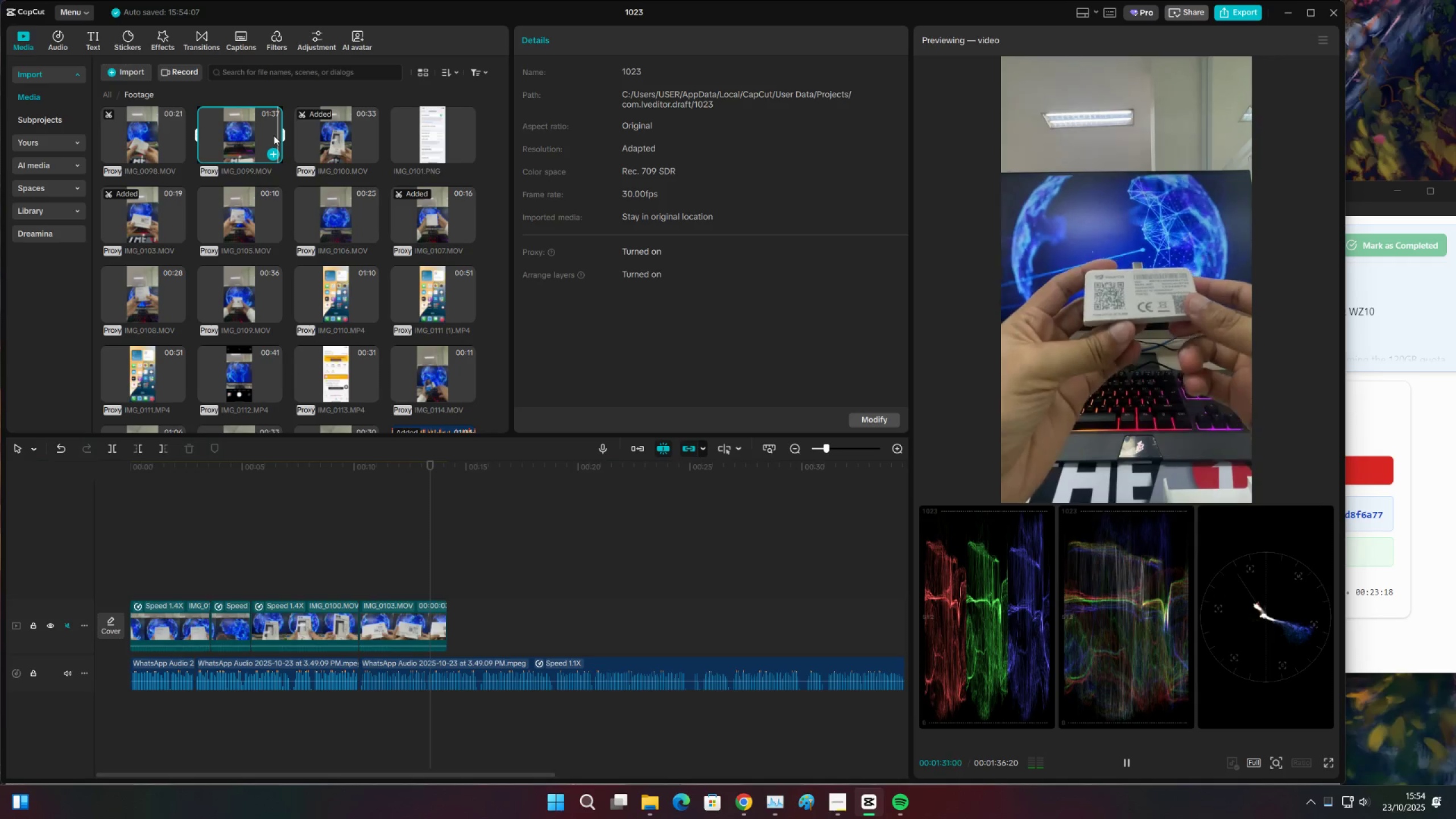 
wait(5.38)
 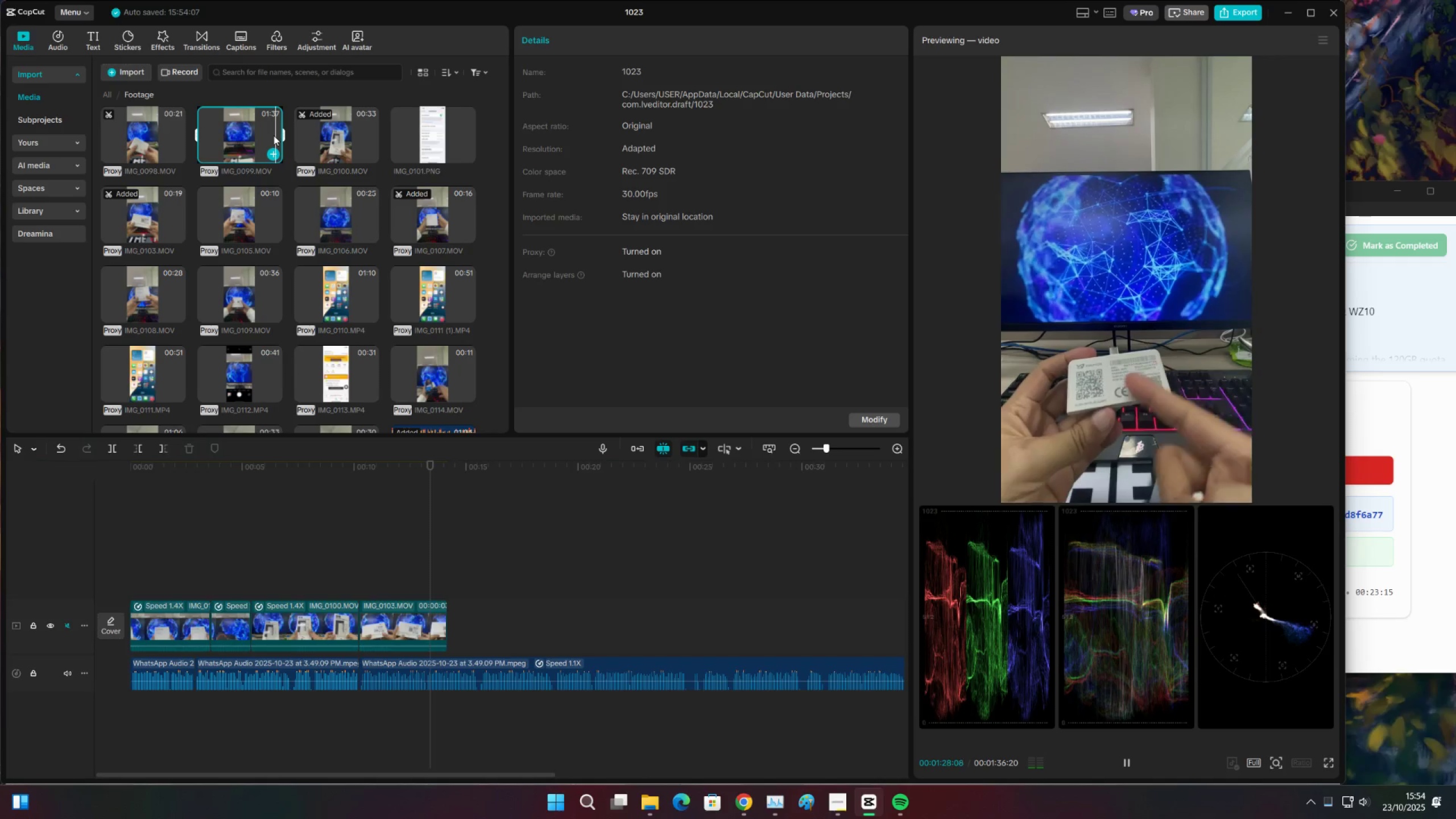 
key(Space)
 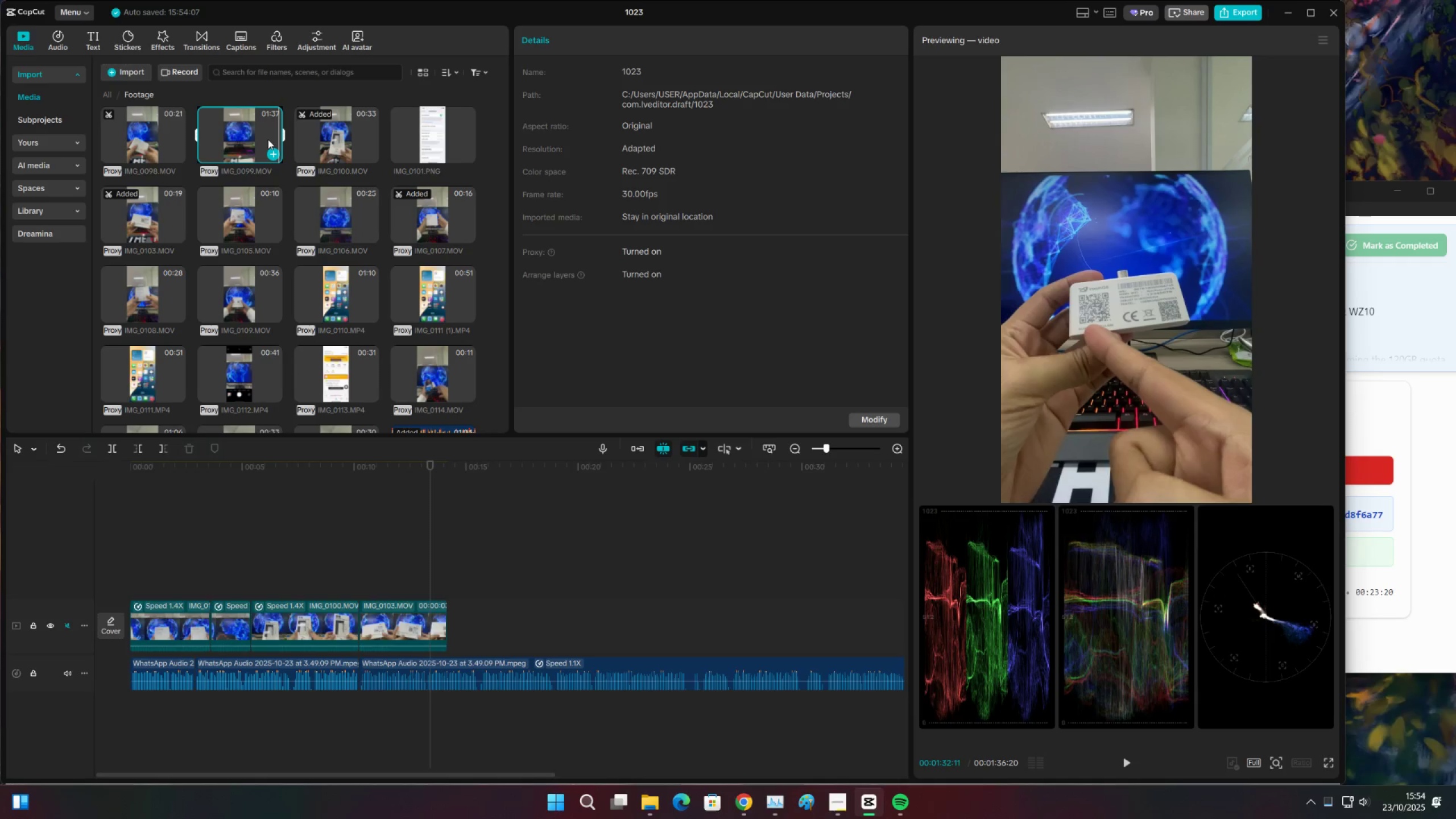 
left_click([268, 139])
 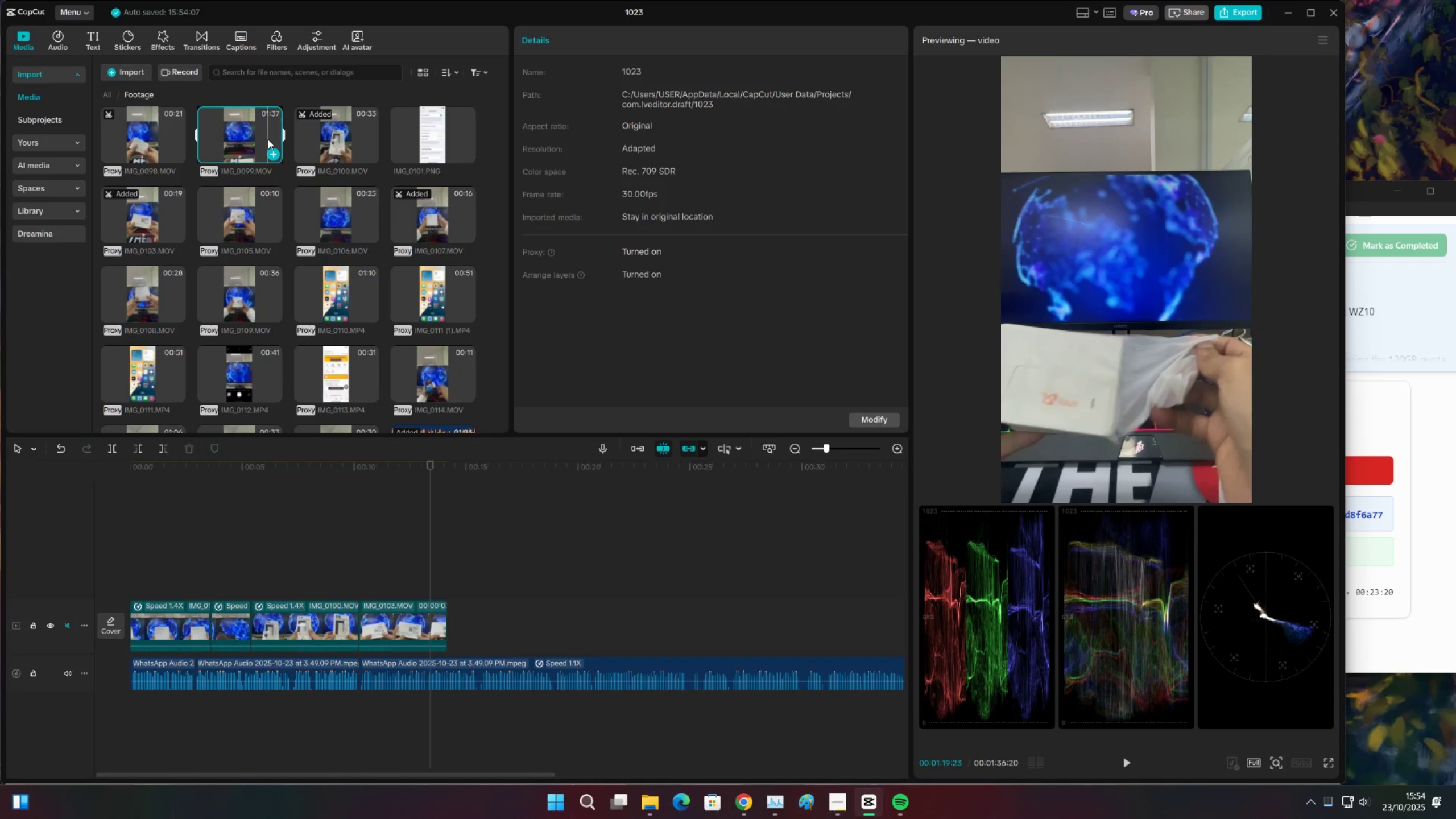 
key(Space)
 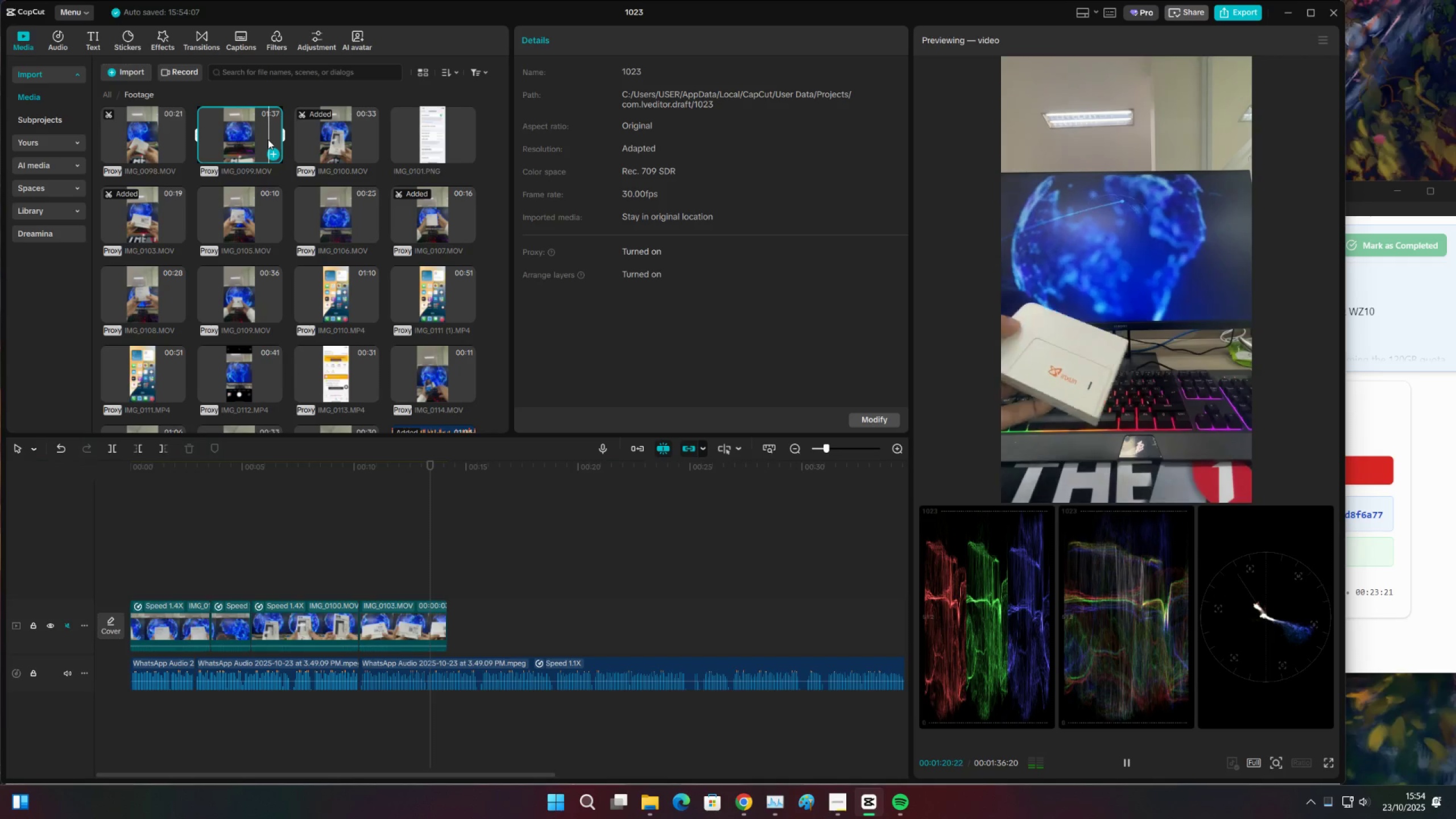 
key(Space)
 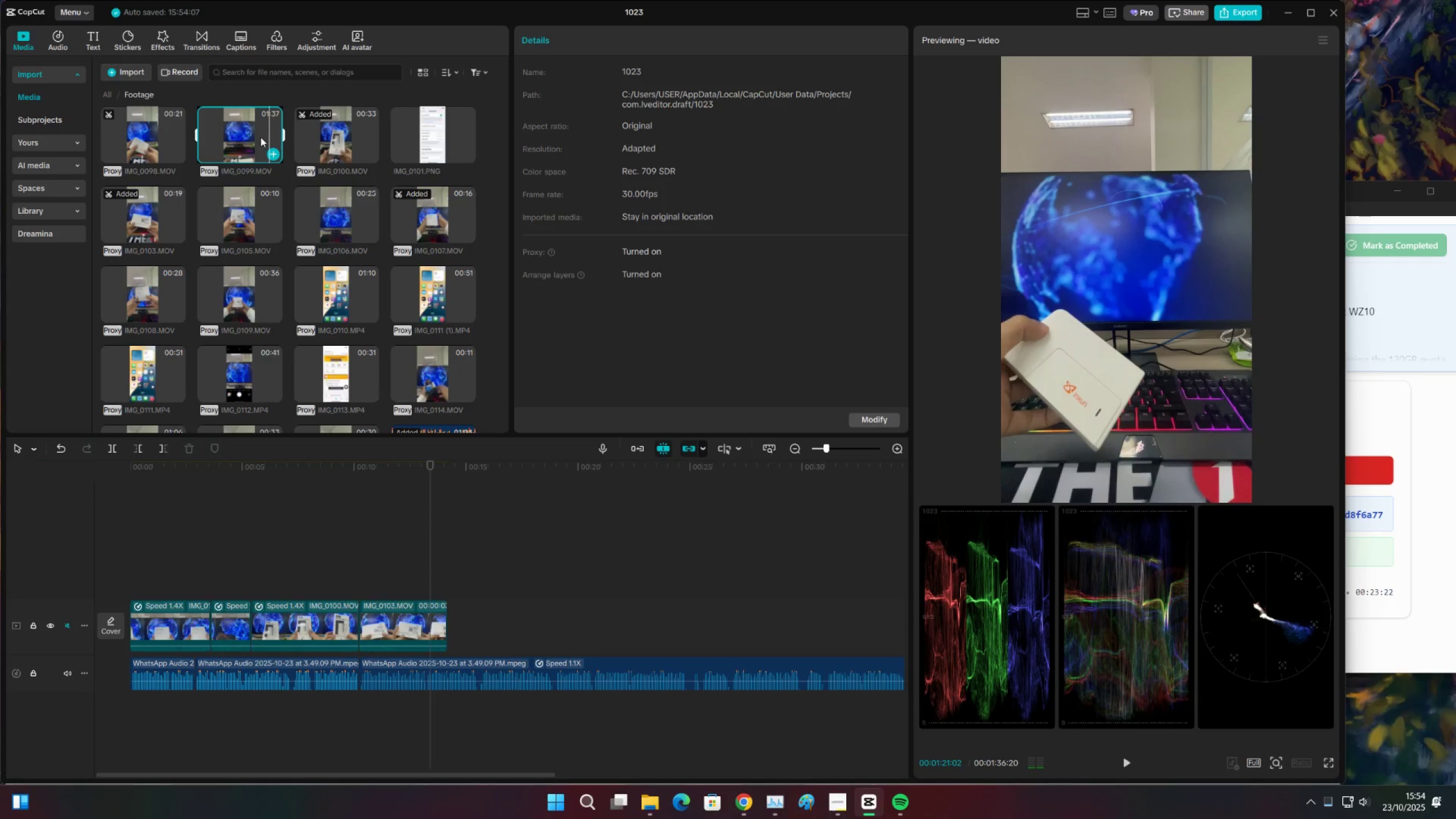 
left_click([260, 137])
 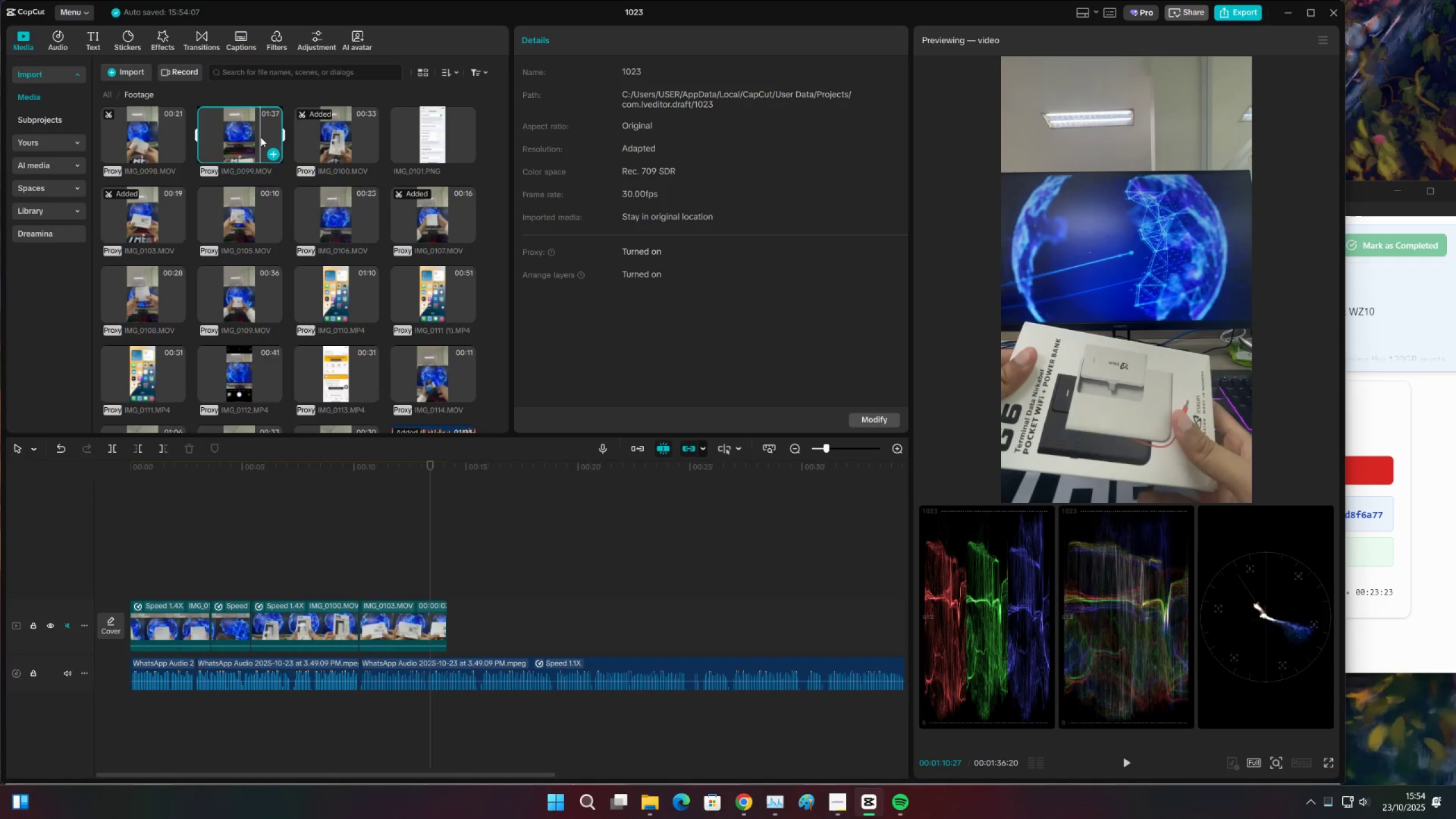 
key(I)
 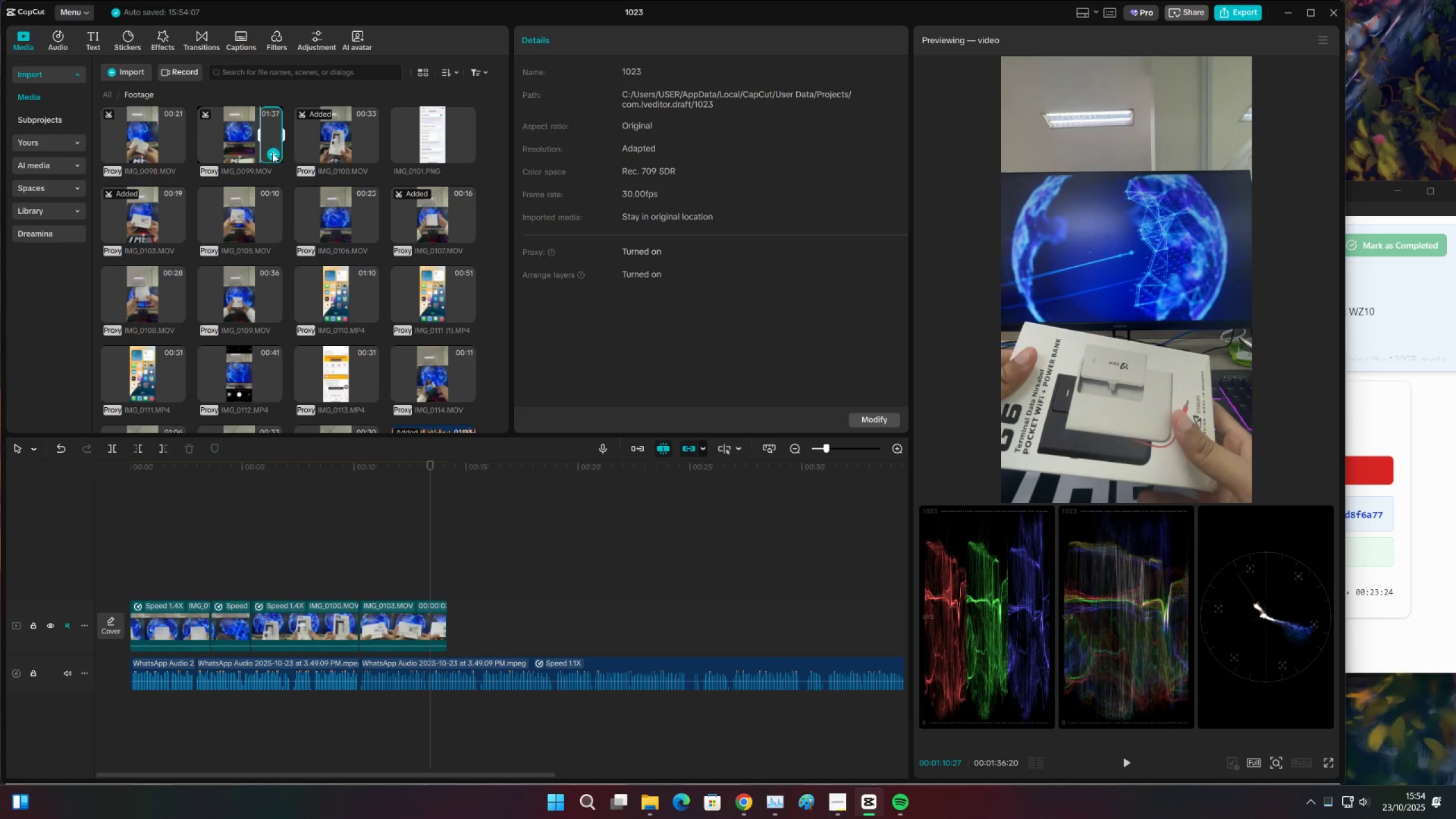 
left_click([272, 154])
 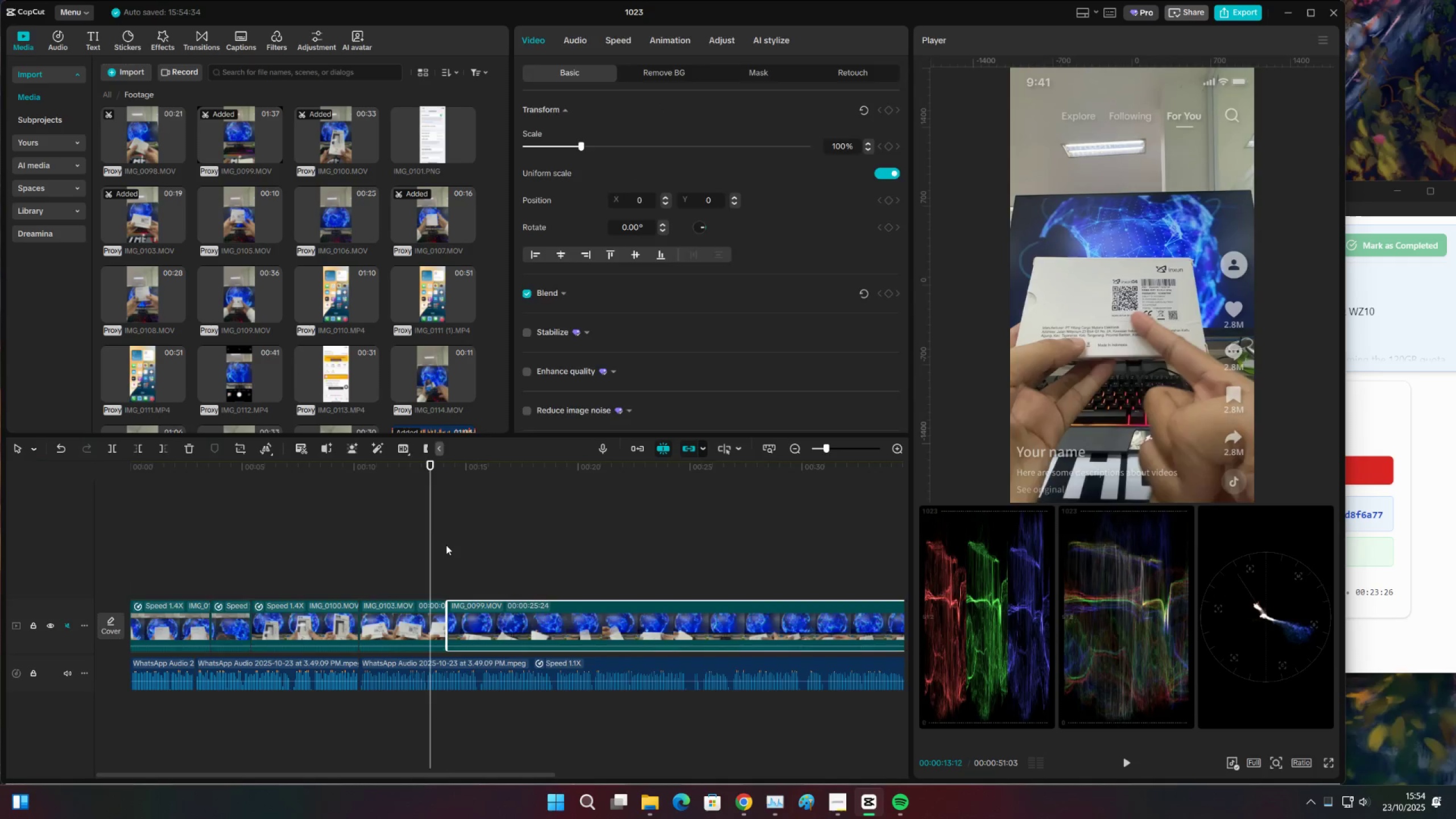 
triple_click([369, 524])
 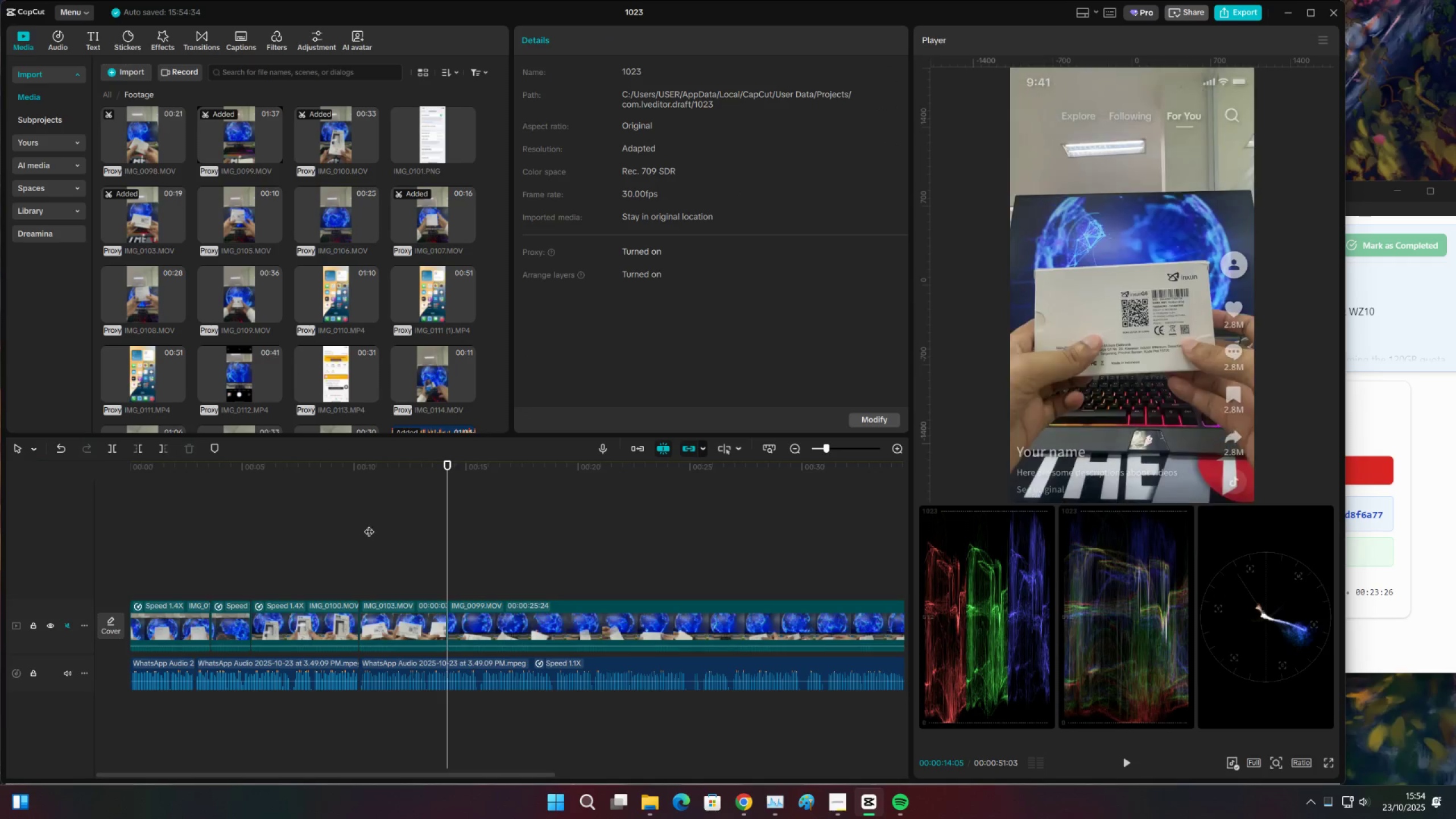 
key(Control+ControlLeft)
 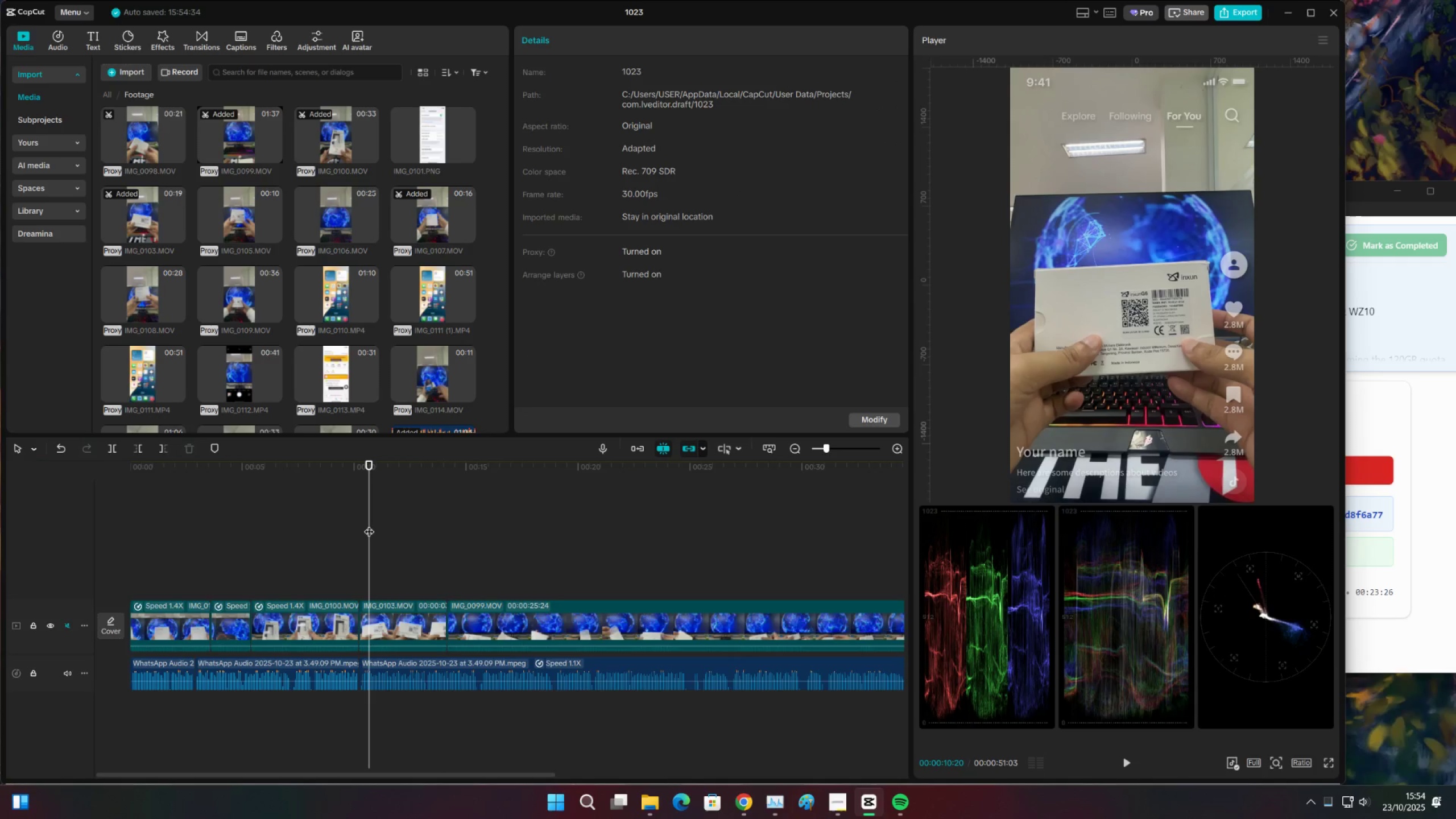 
key(Control+S)
 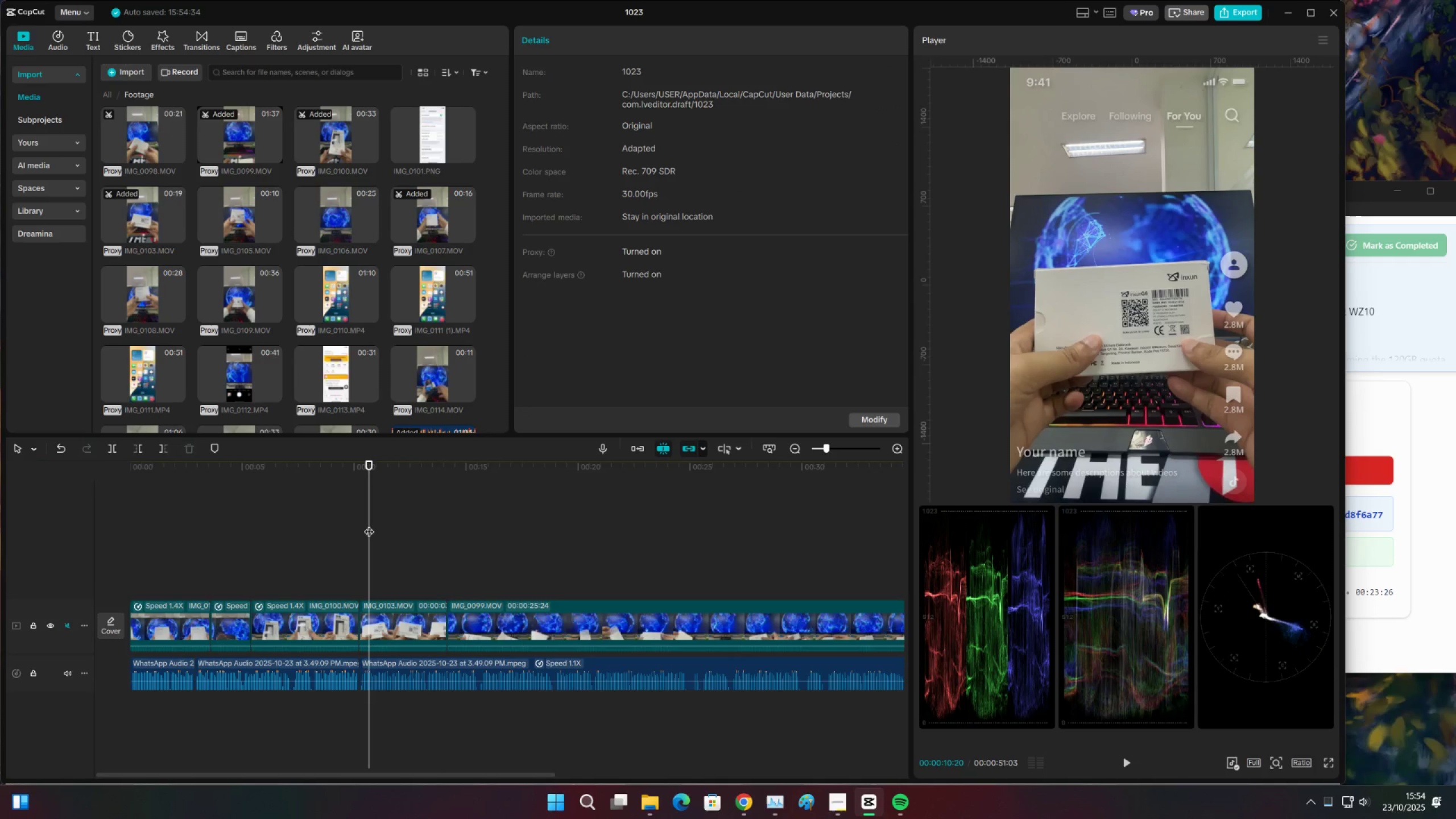 
key(Control+D)
 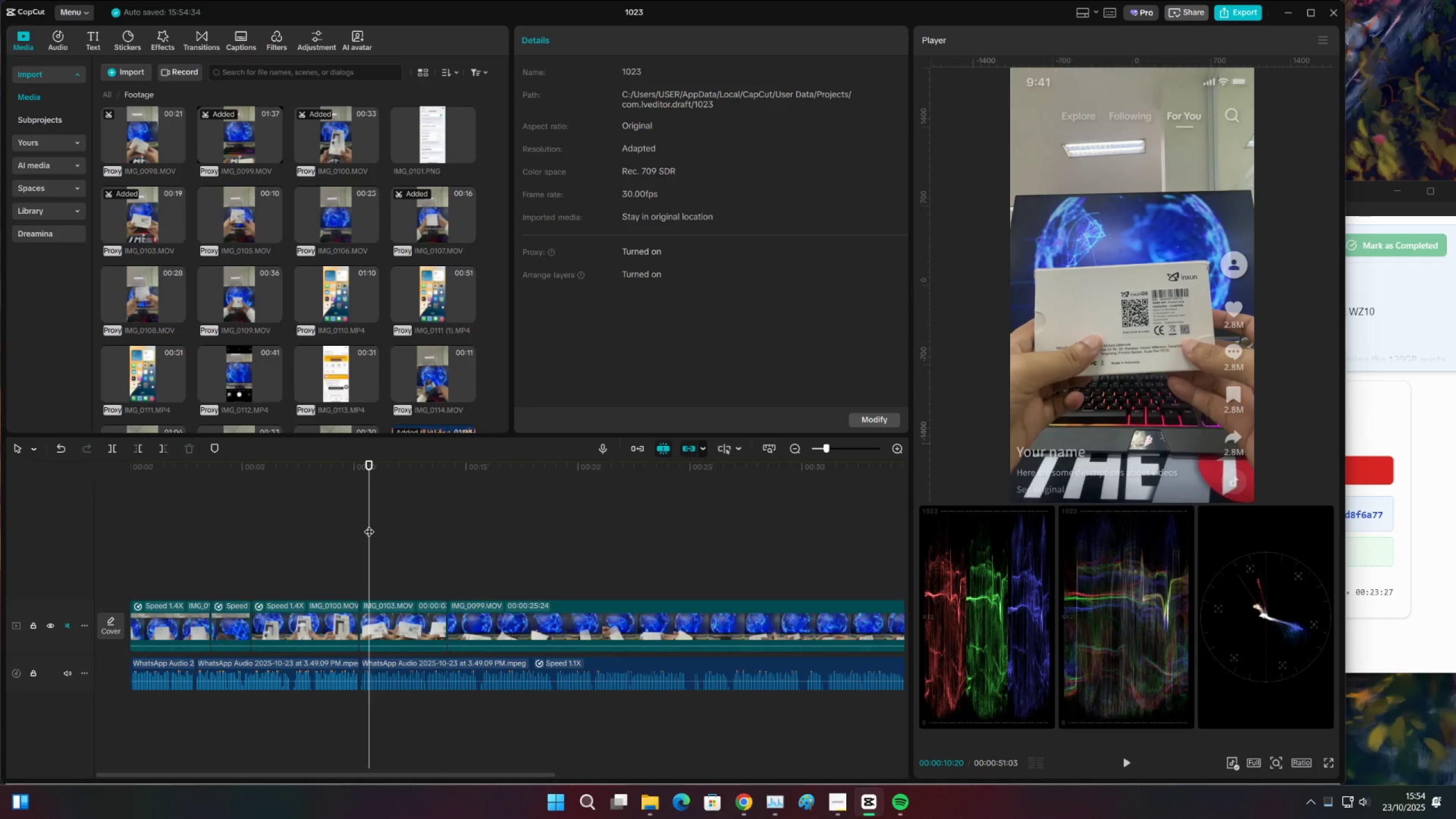 
key(Control+ControlLeft)
 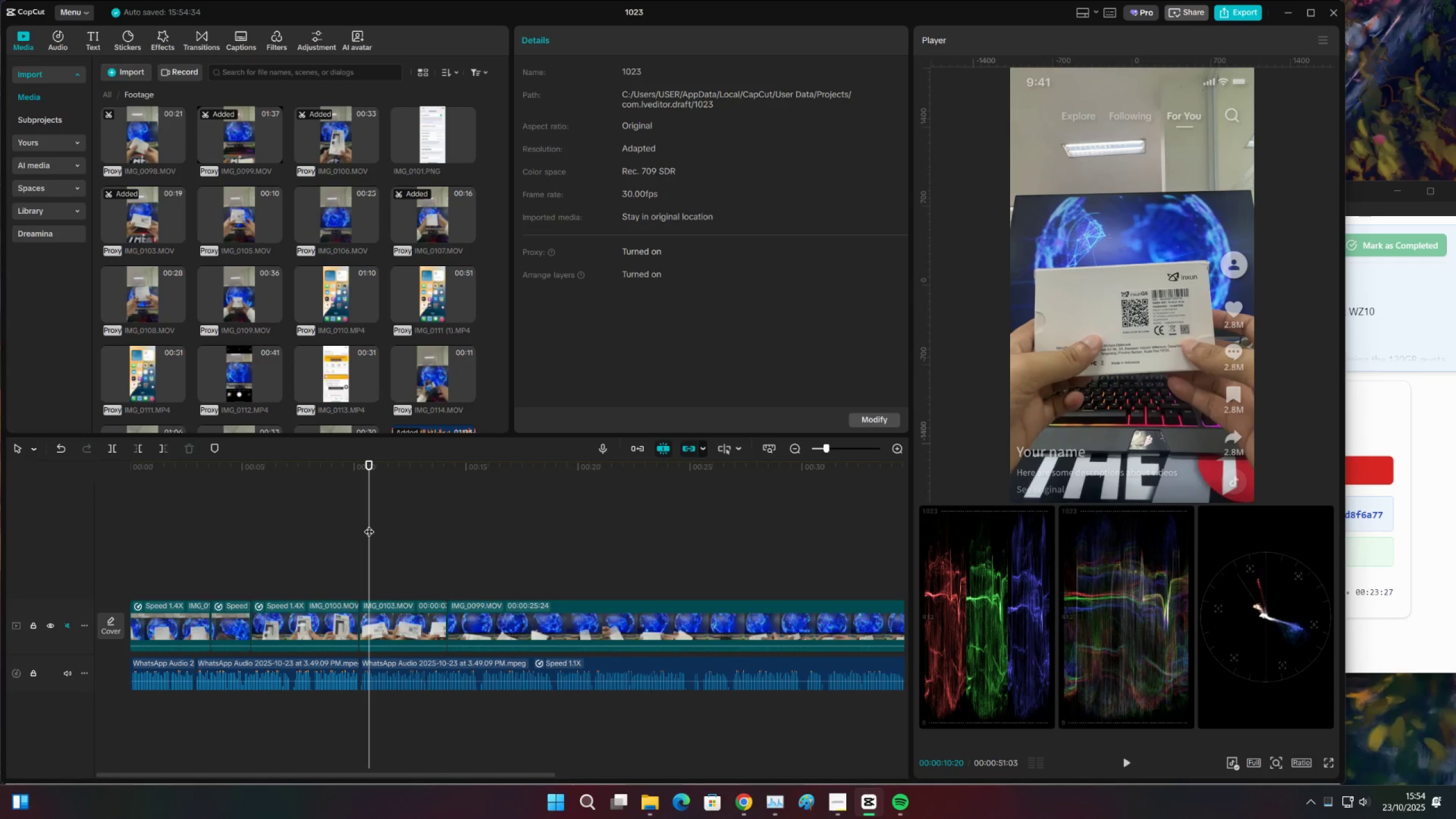 
key(Control+S)
 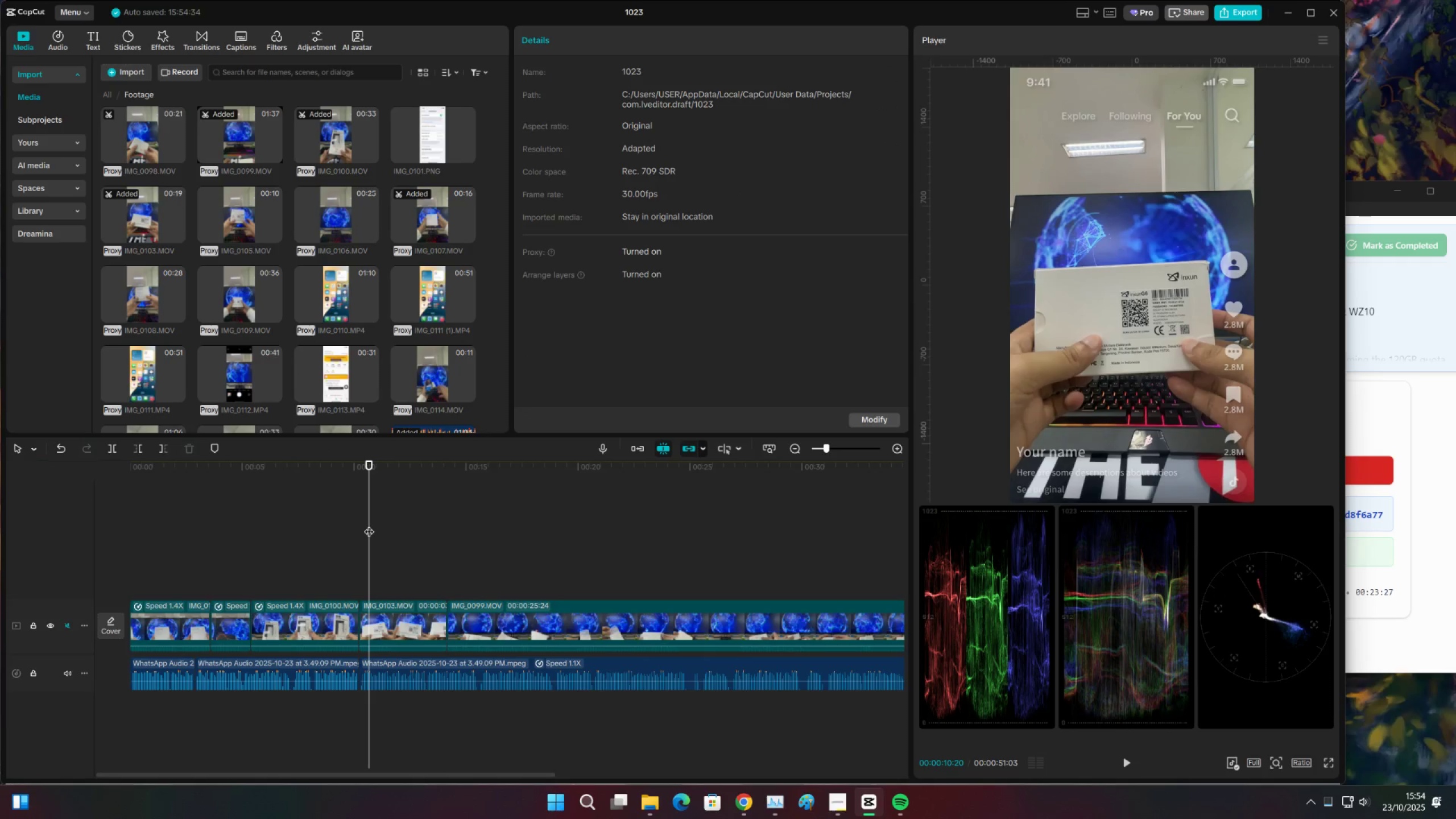 
key(Space)
 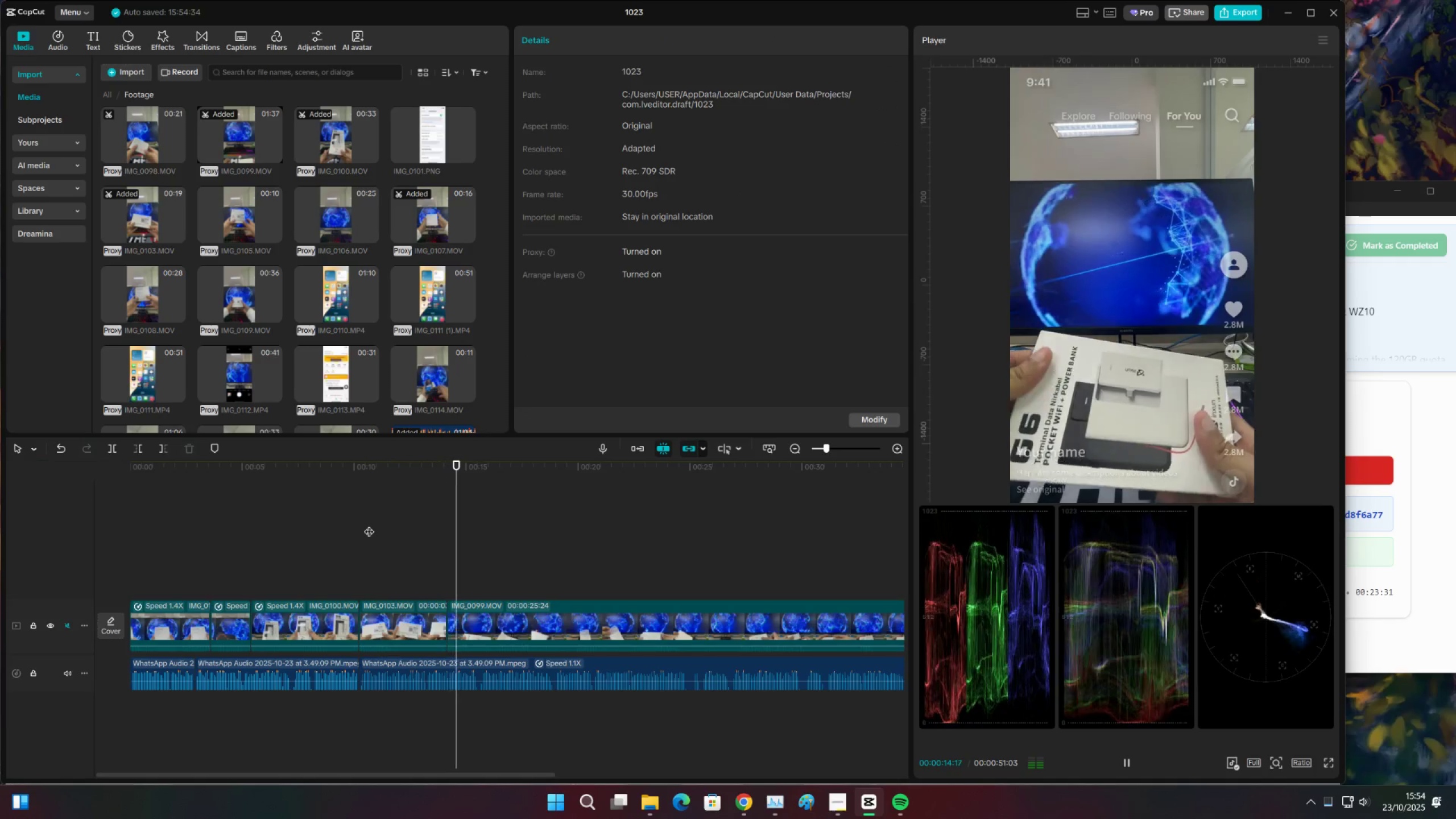 
wait(5.25)
 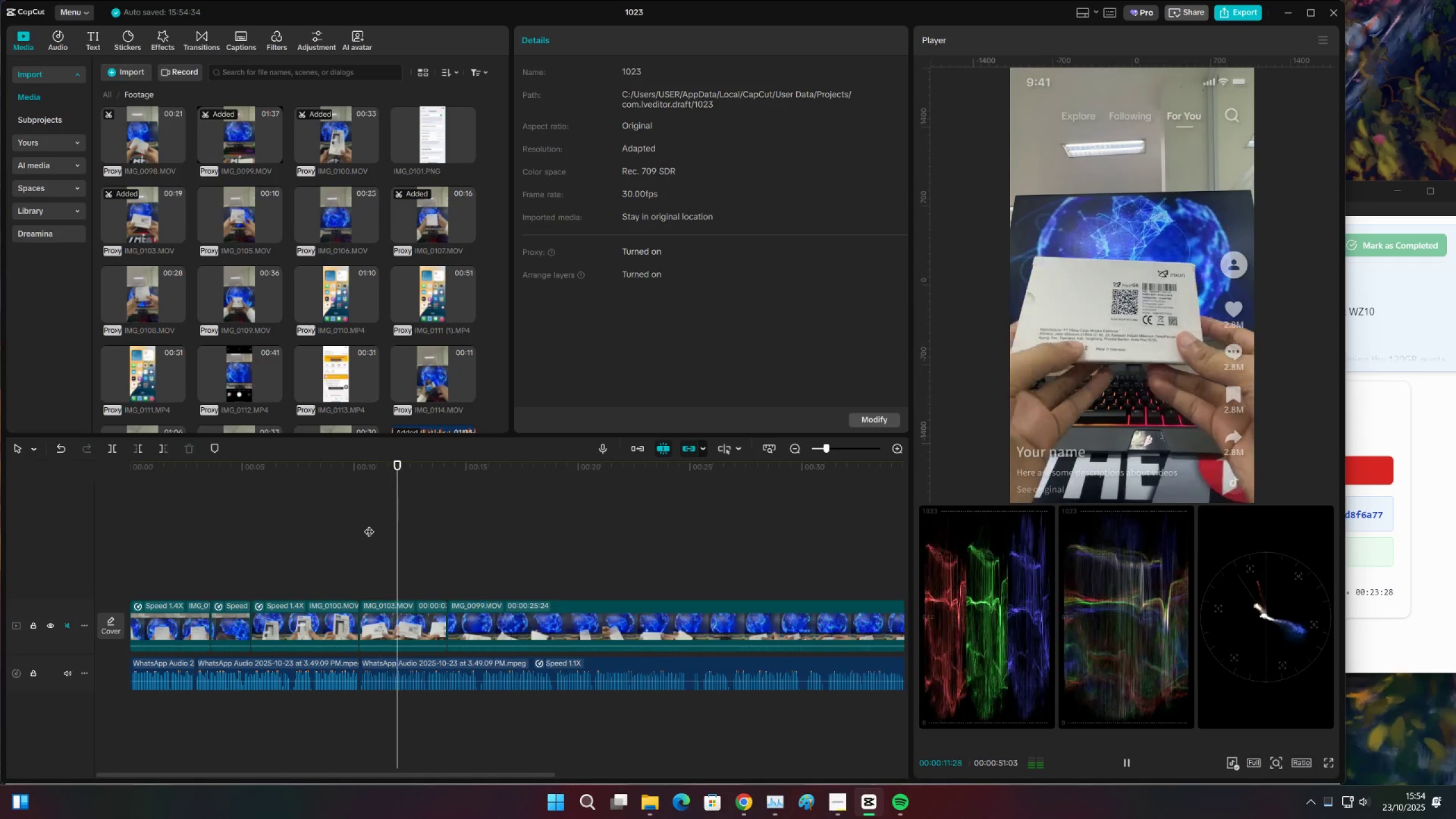 
type( cv)
 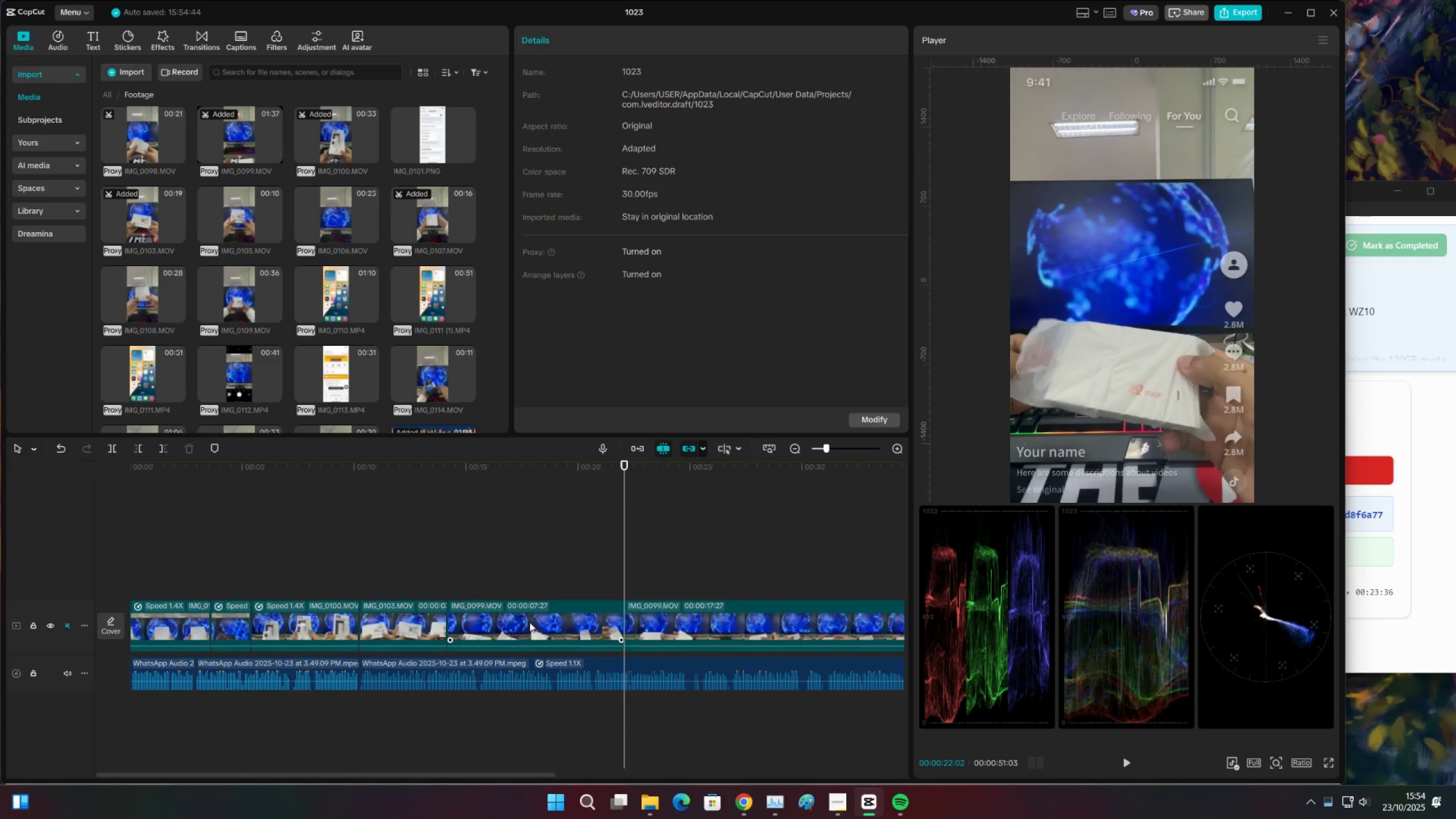 
double_click([530, 622])
 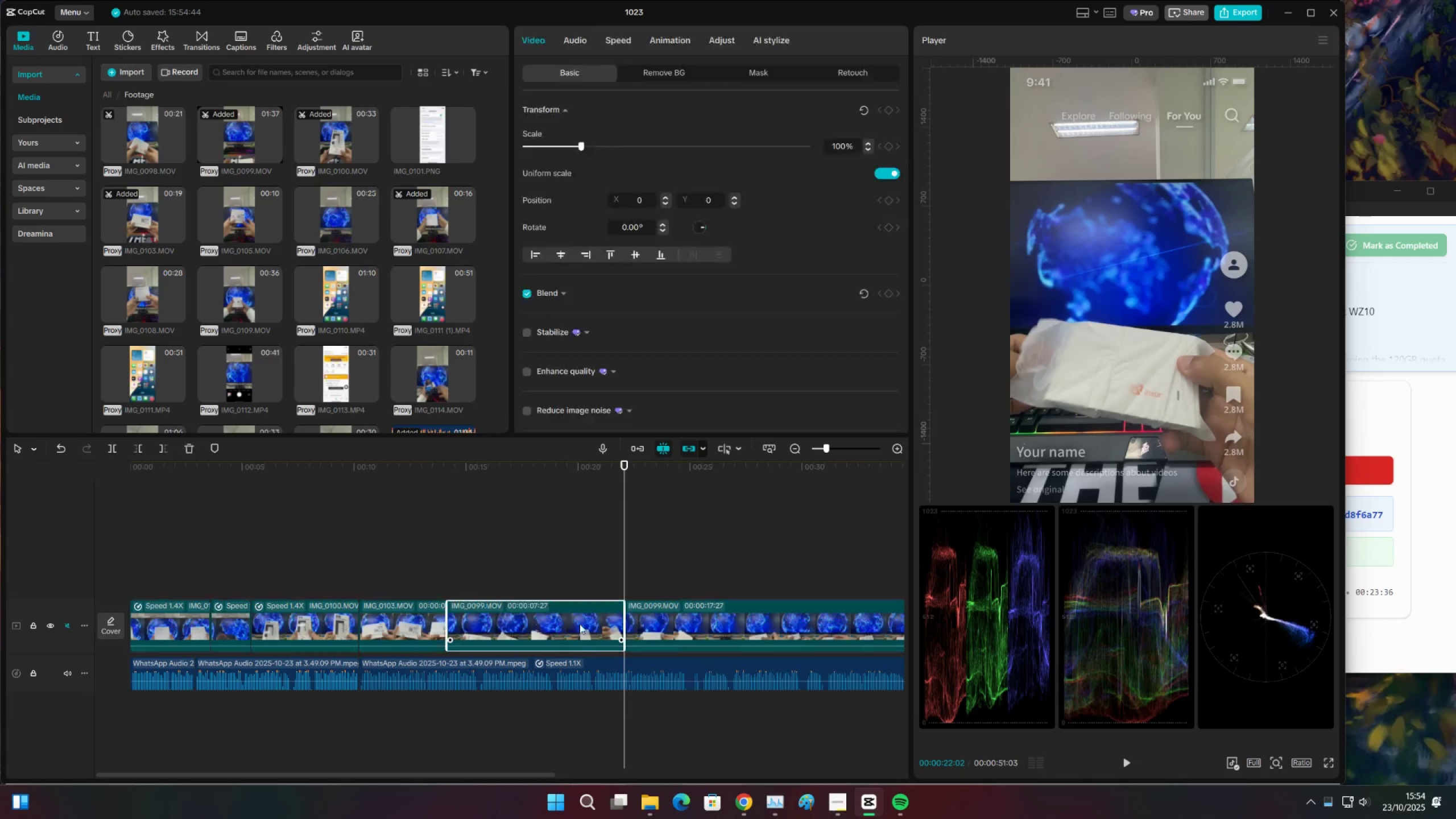 
key(X)
 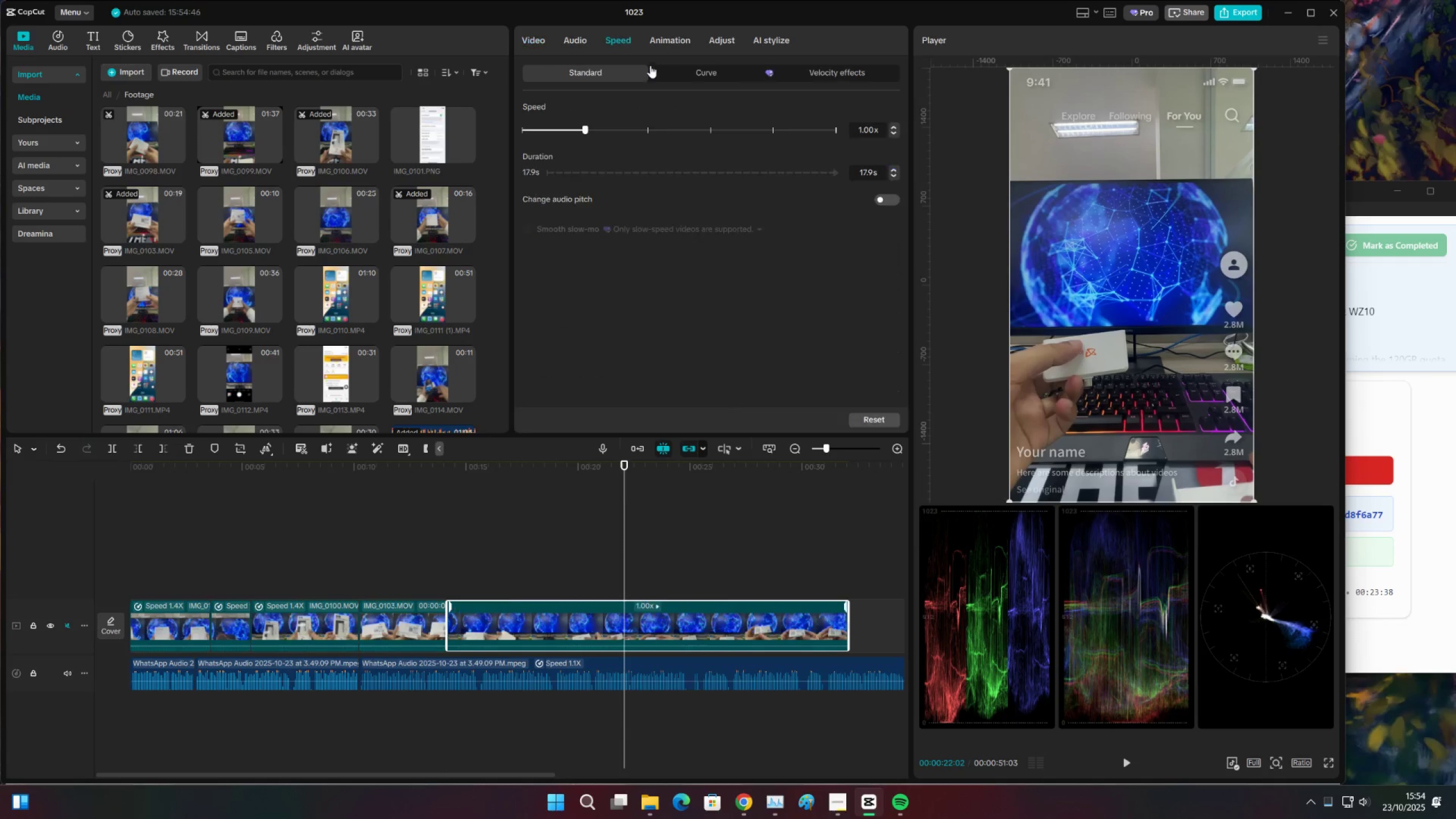 
double_click([891, 129])
 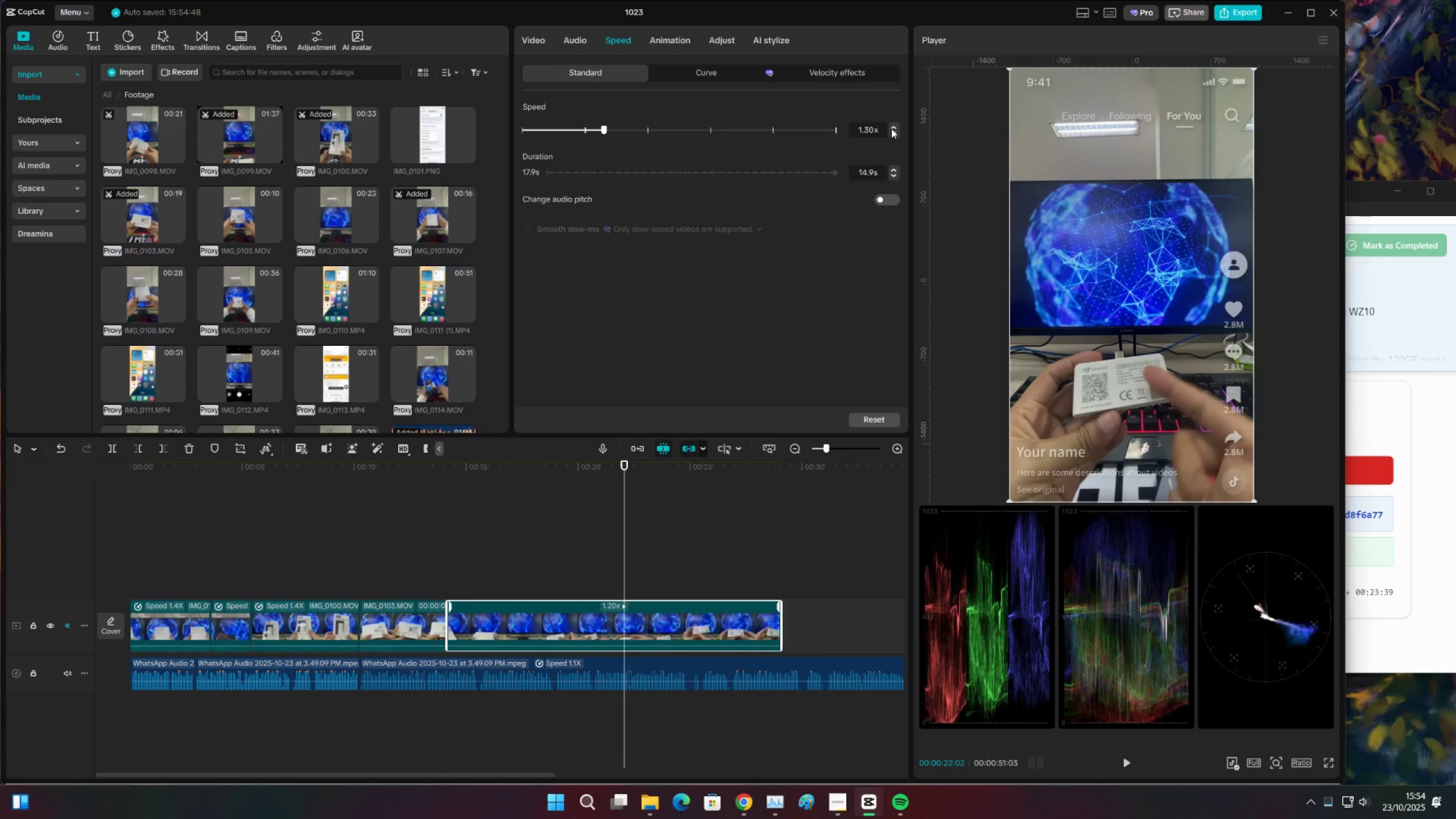 
triple_click([891, 129])
 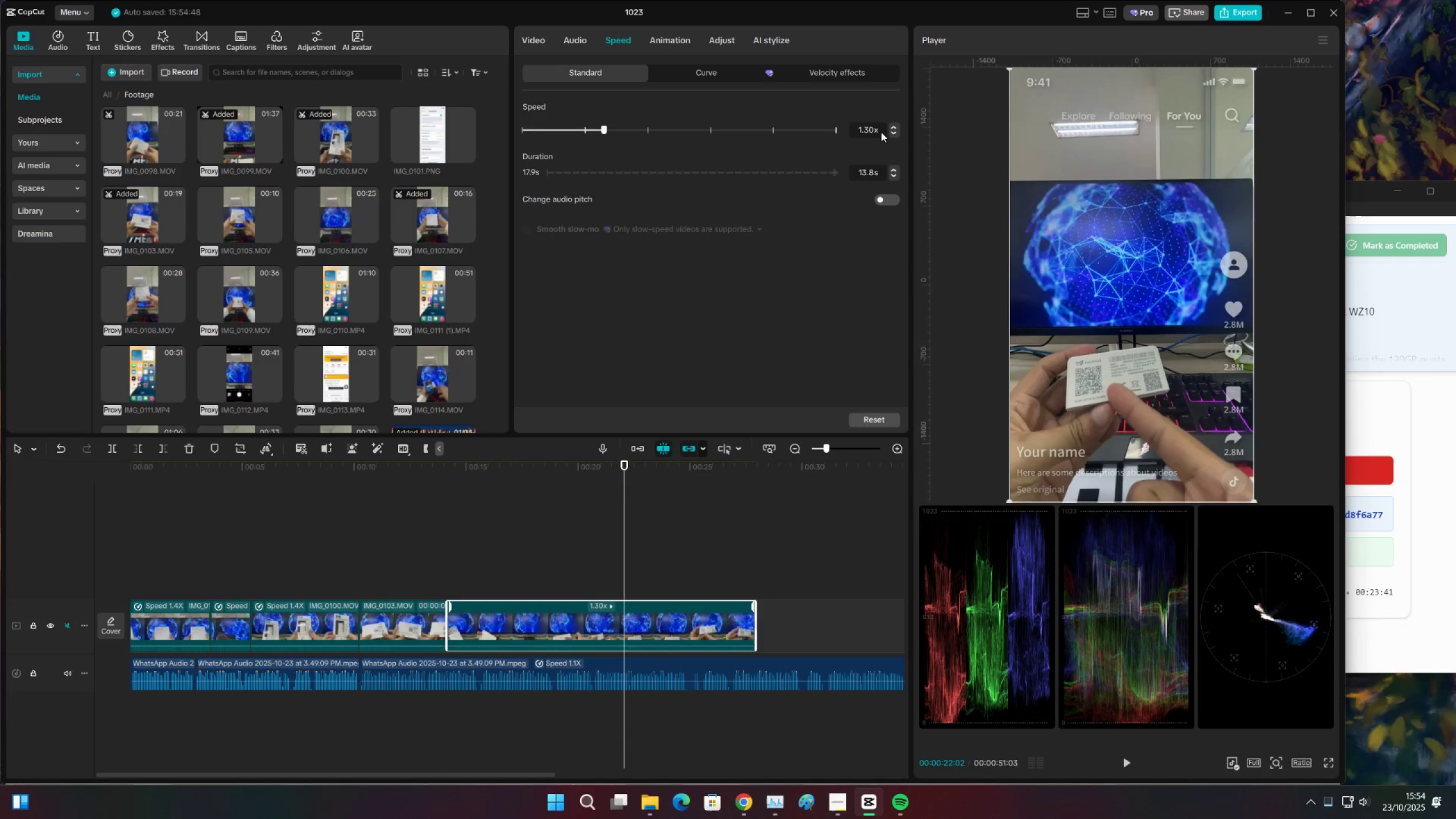 
left_click([894, 129])
 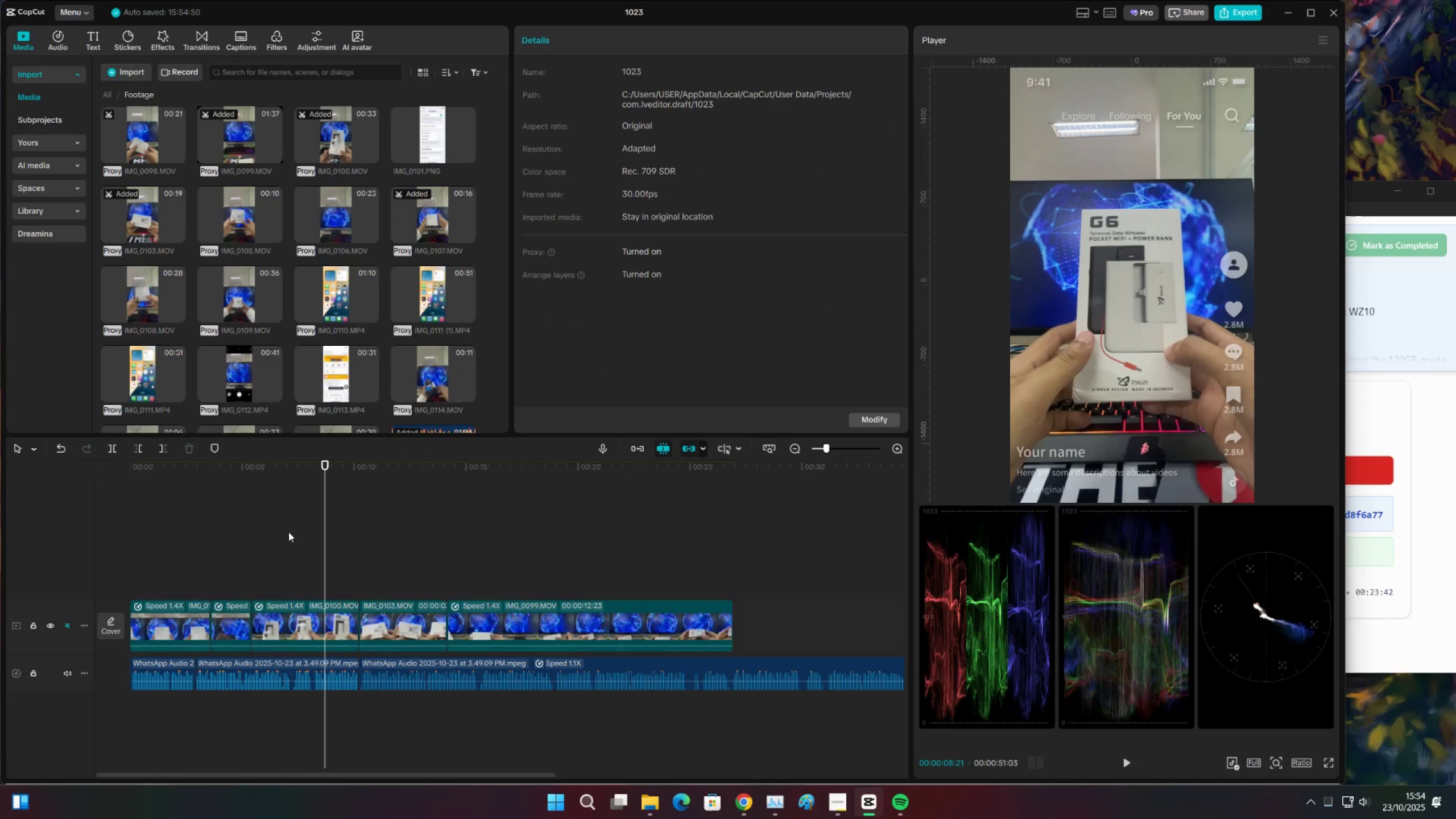 
key(Control+ControlLeft)
 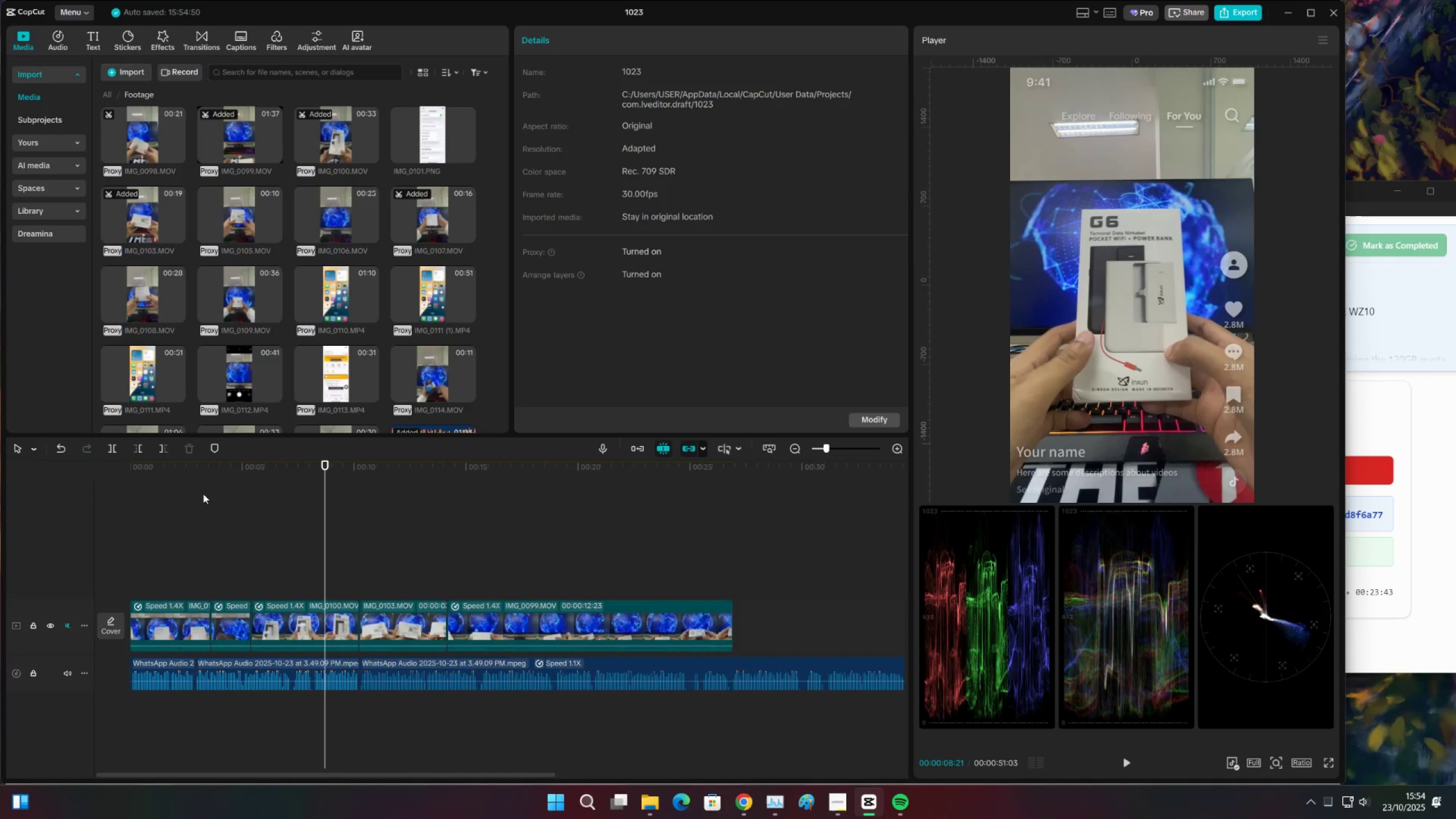 
key(Control+S)
 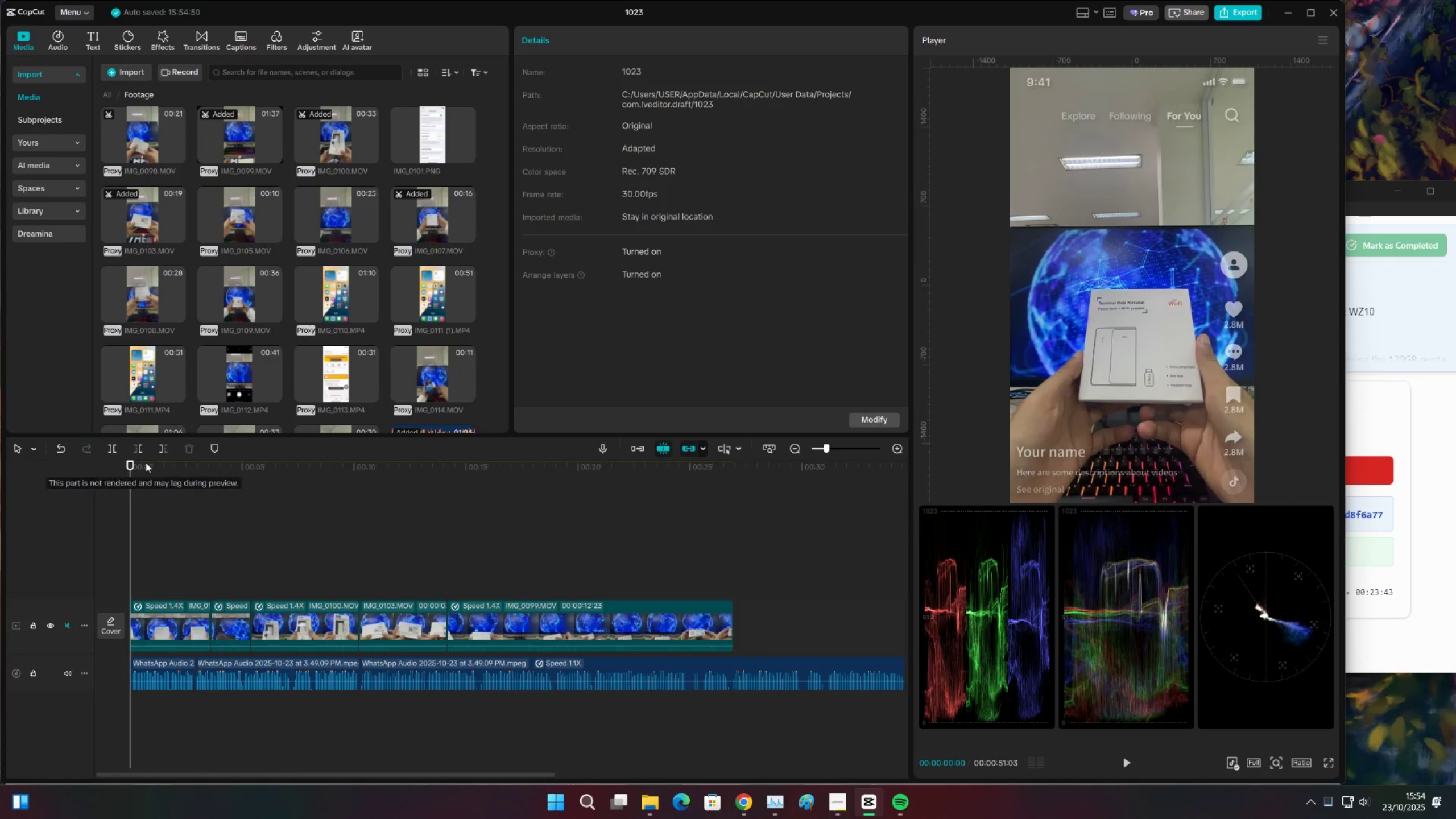 
key(Space)
 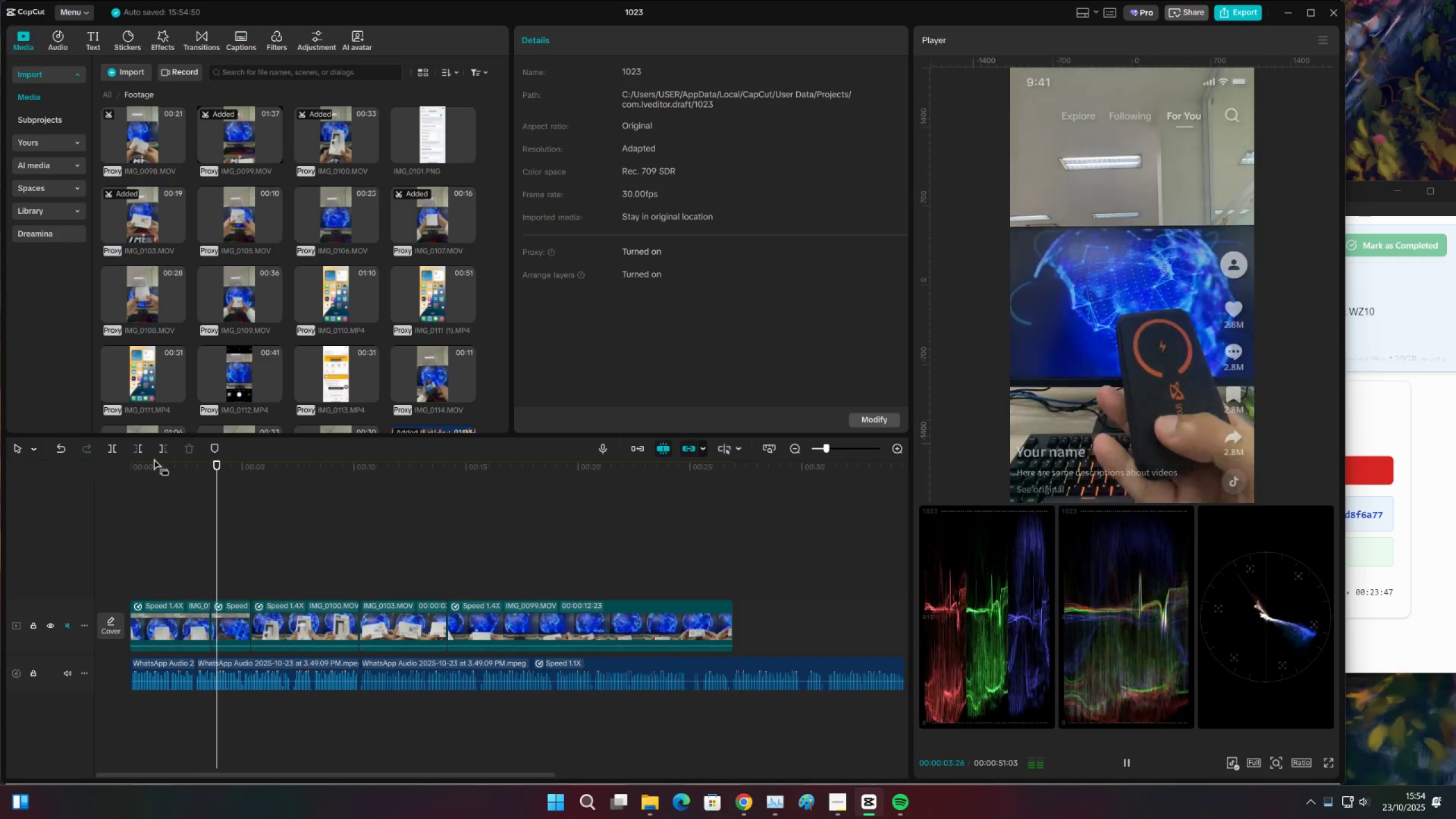 
wait(8.86)
 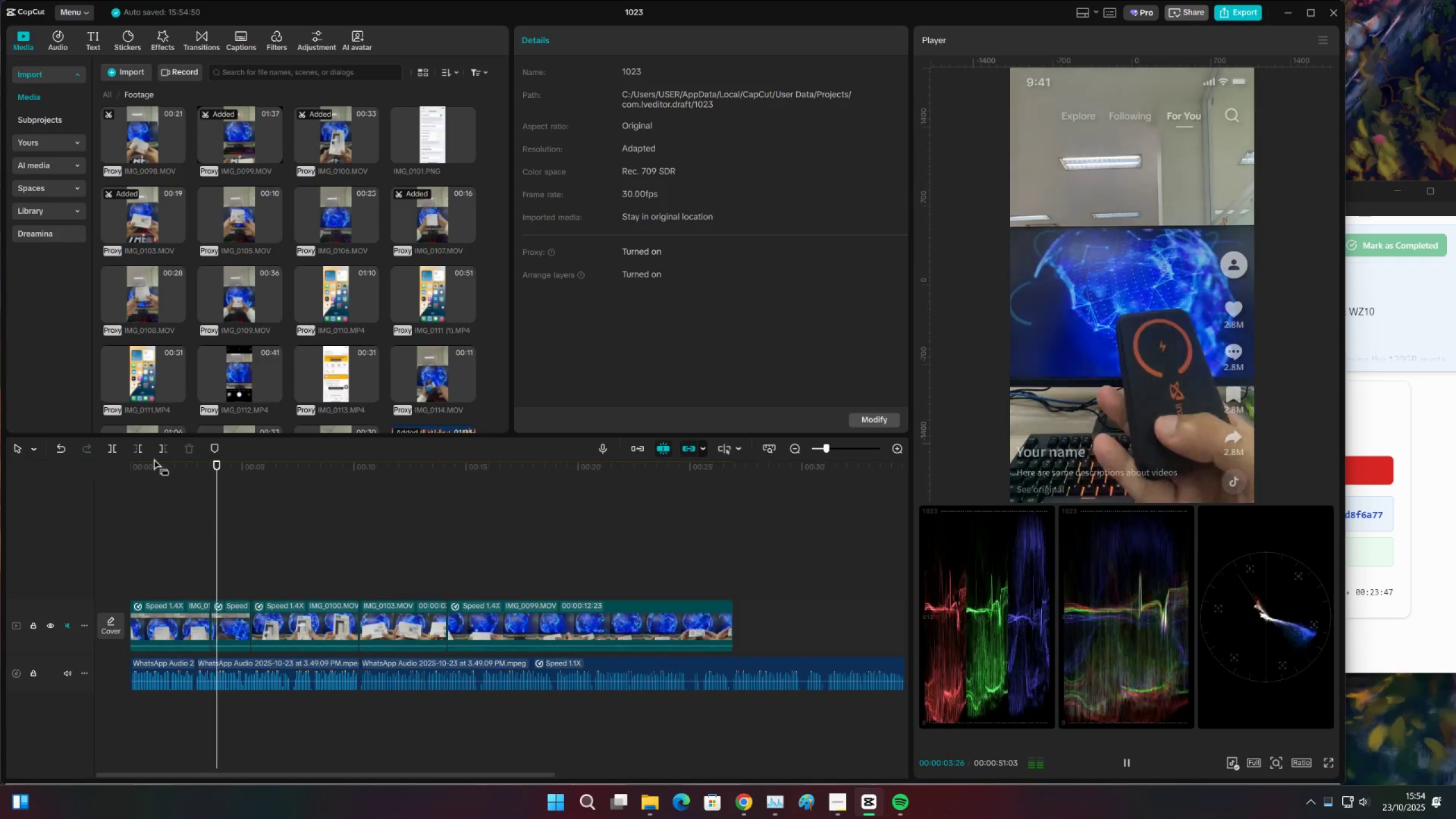 
left_click([329, 630])
 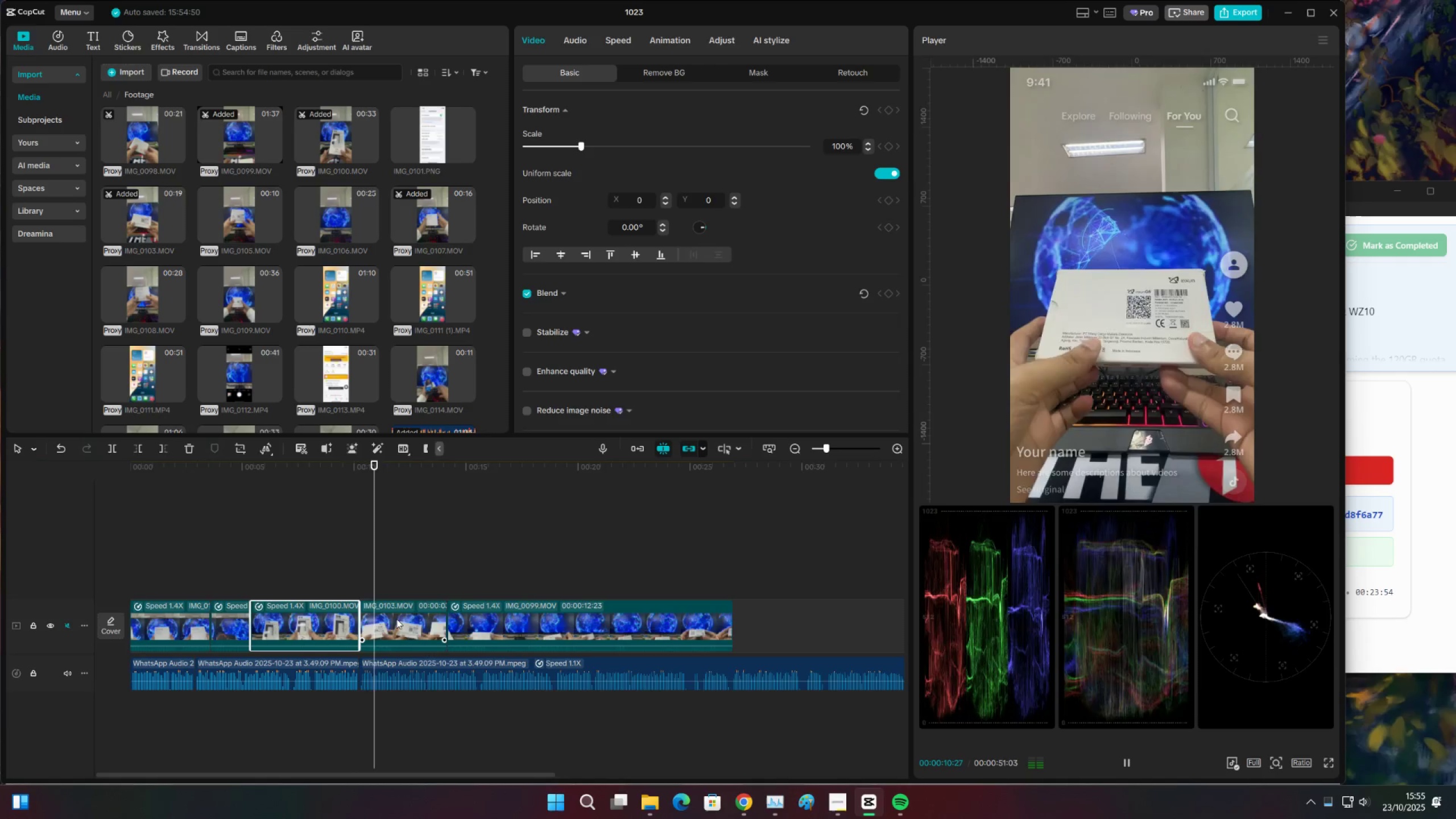 
left_click([477, 624])
 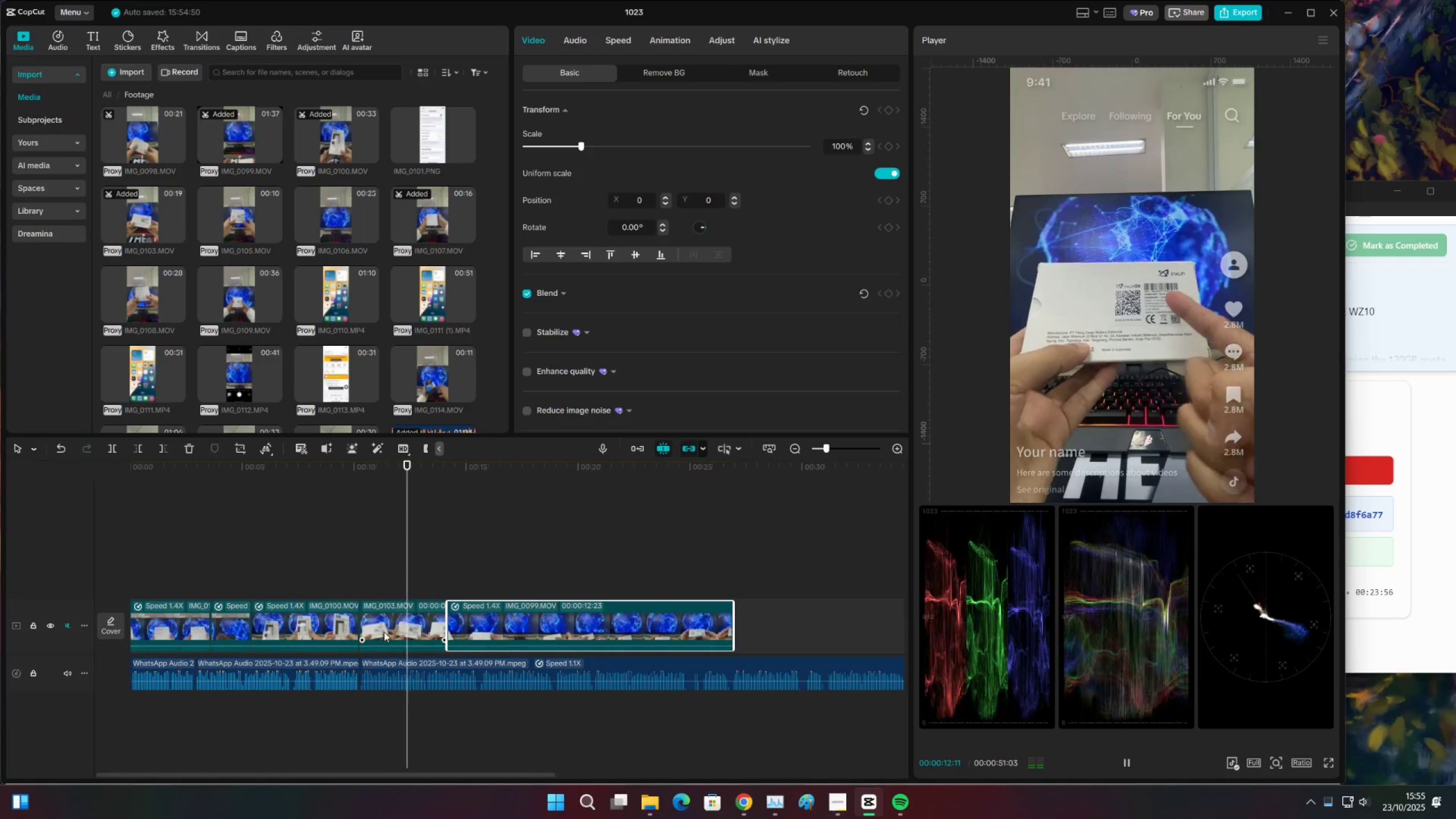 
left_click([380, 632])
 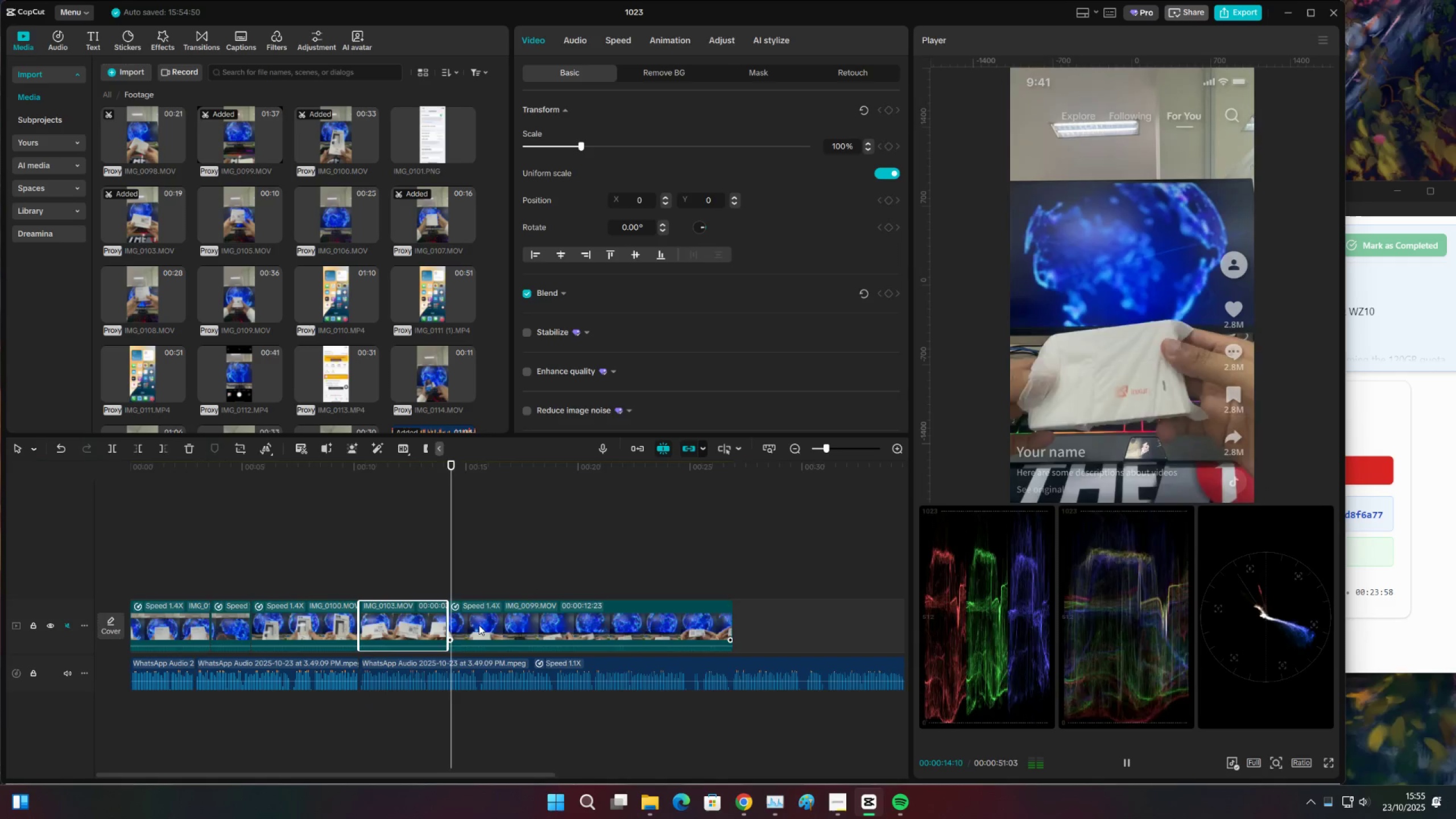 
left_click([506, 617])
 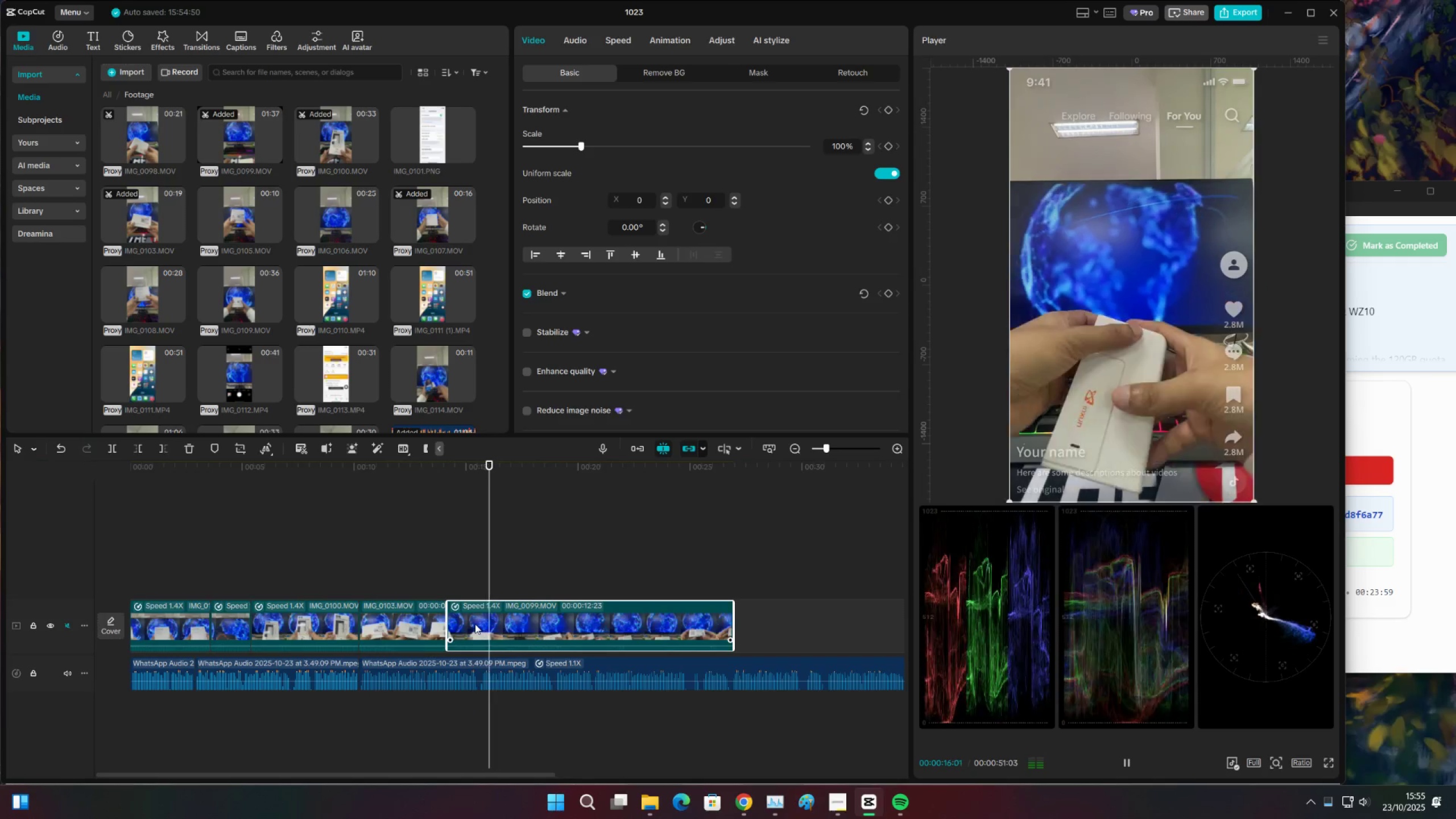 
type( cv)
 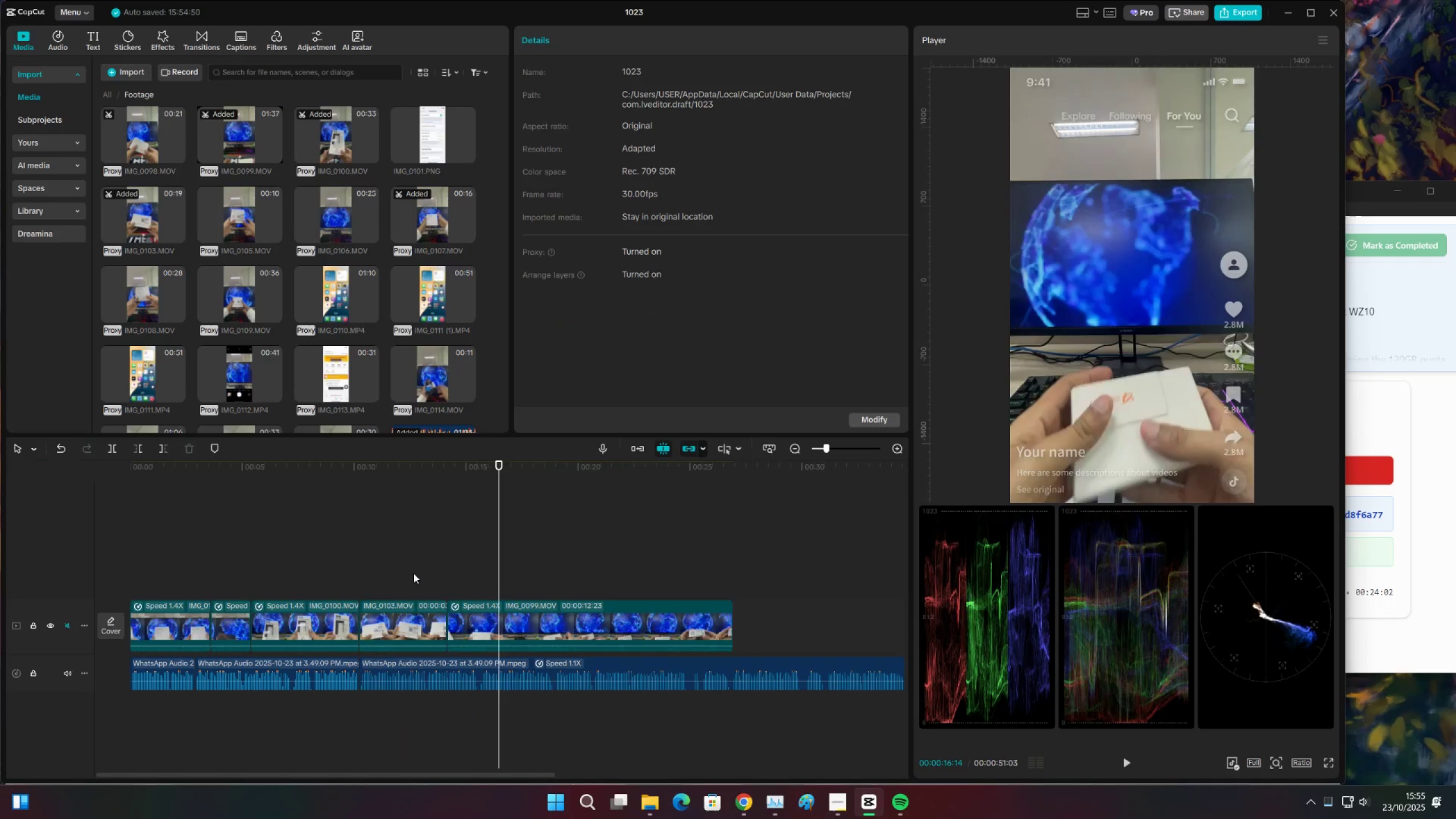 
left_click([413, 573])
 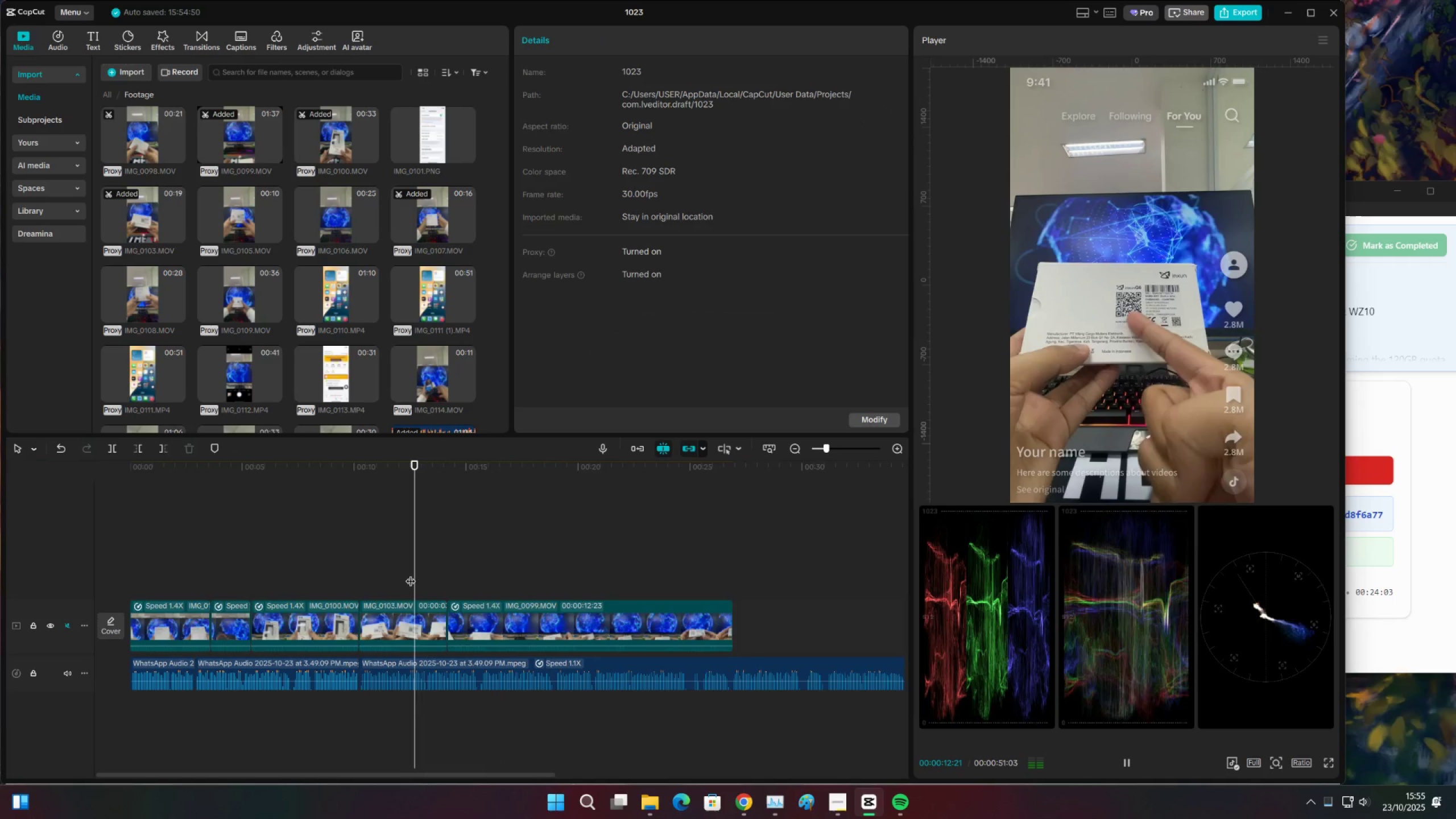 
key(Space)
 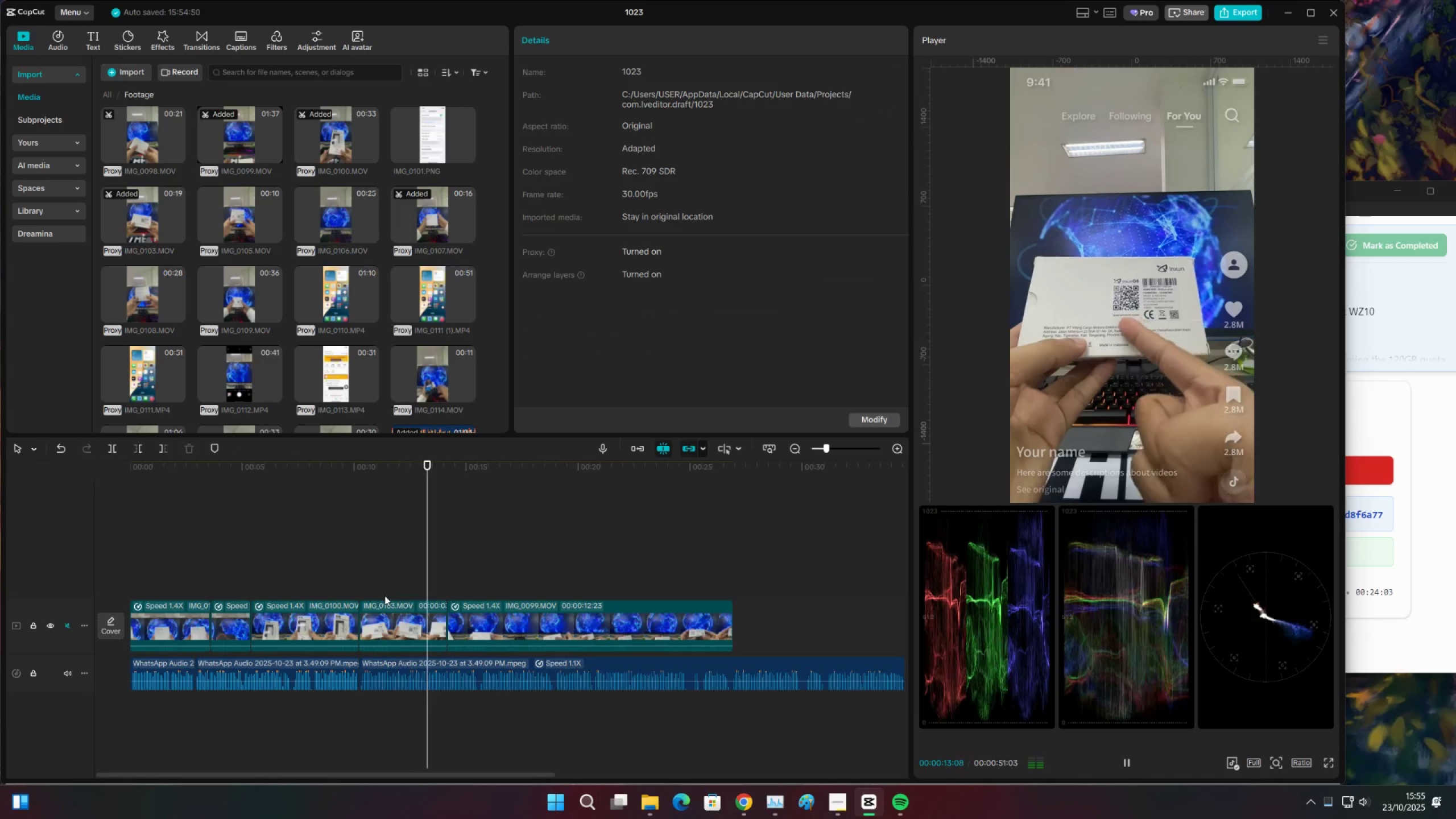 
key(Space)
 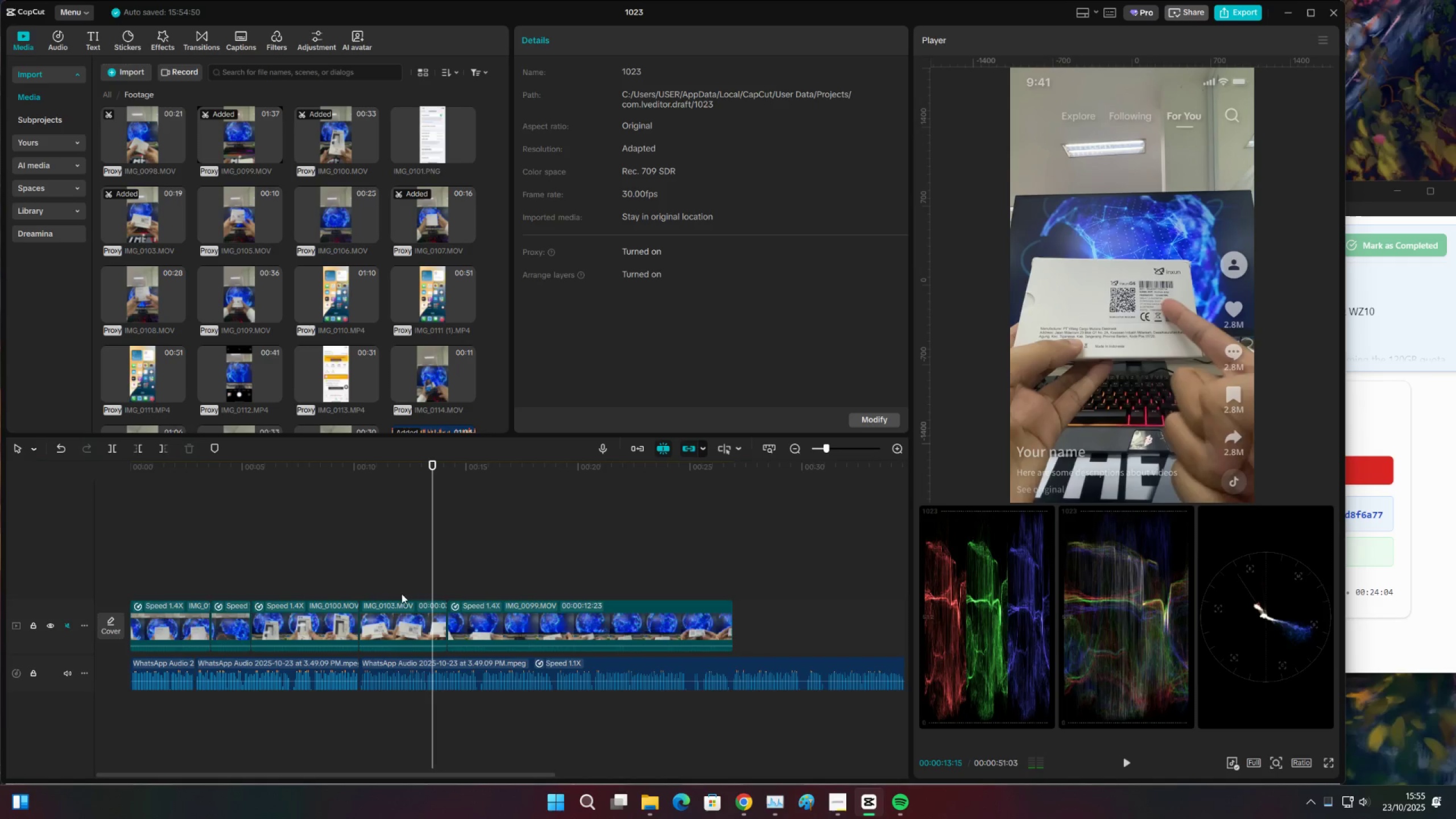 
key(Space)
 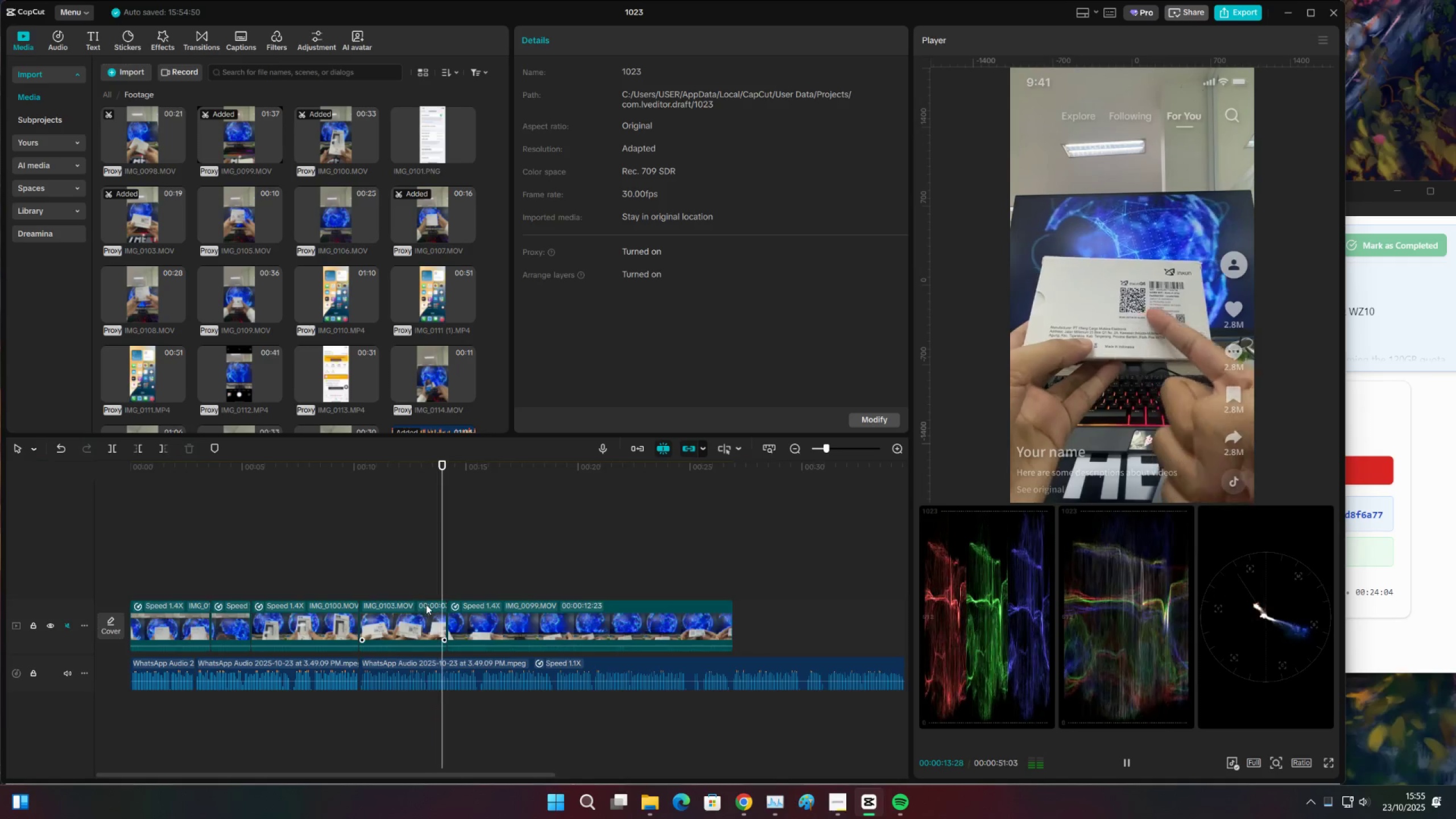 
key(Space)
 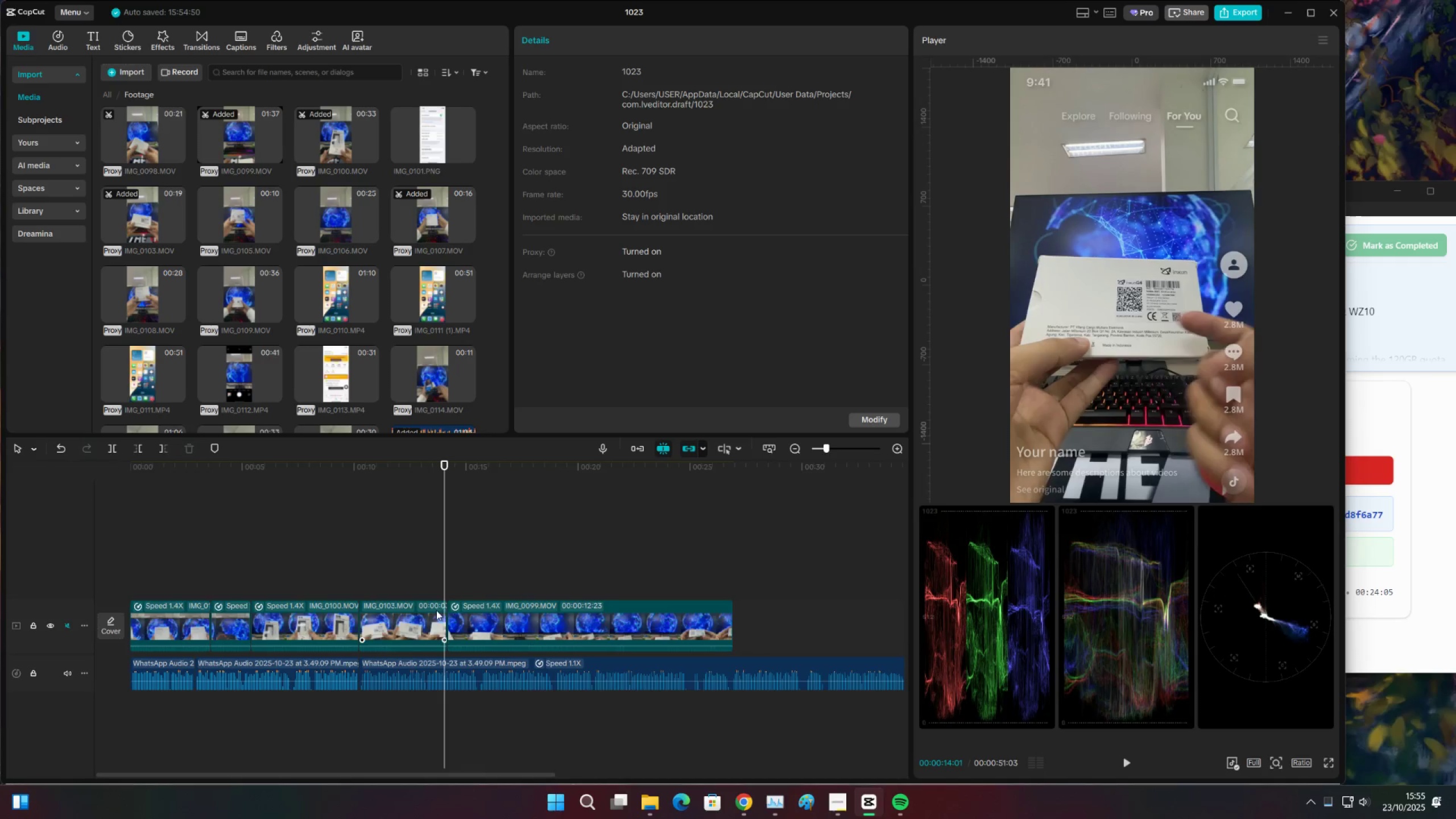 
key(Space)
 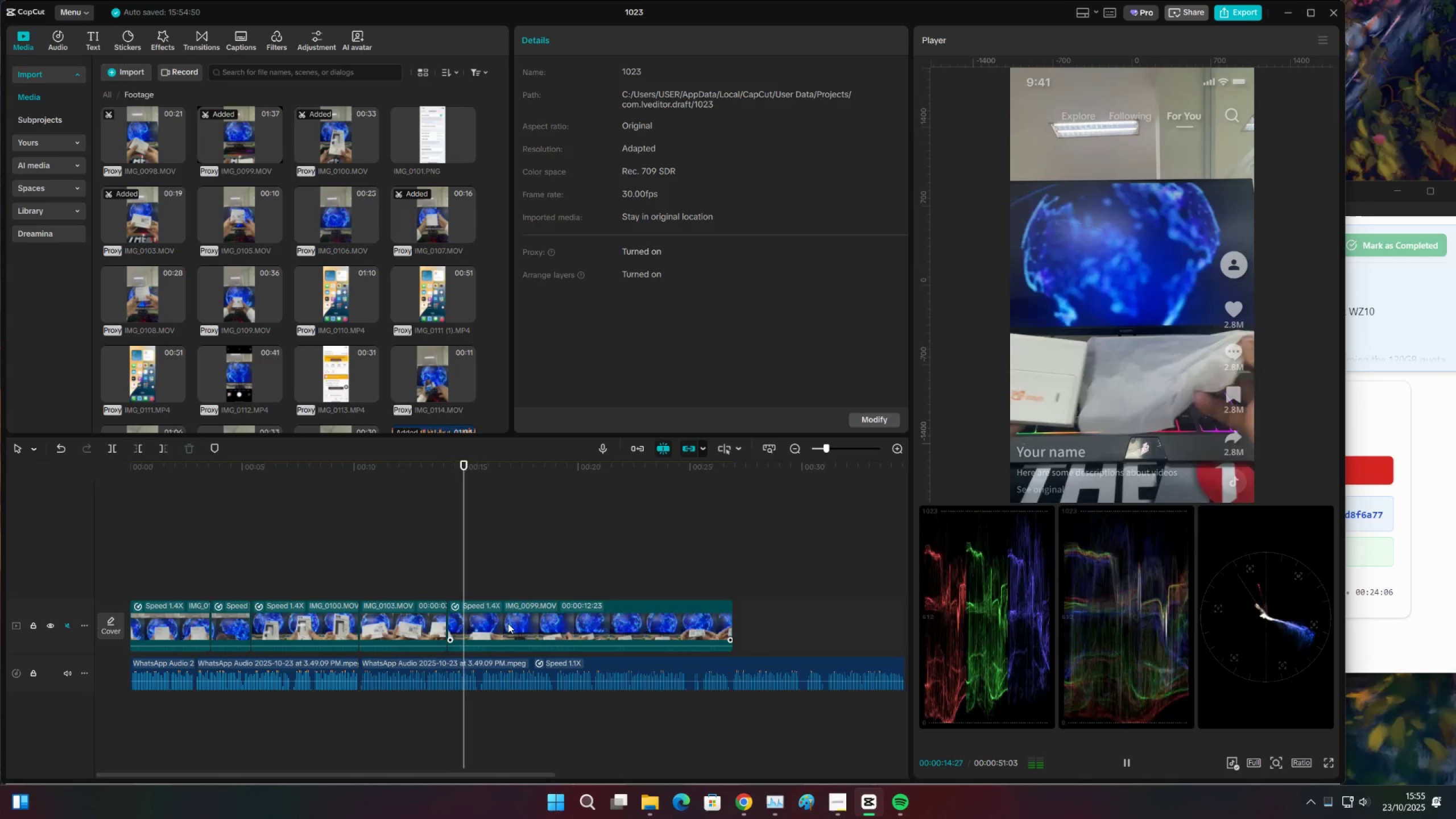 
key(Space)
 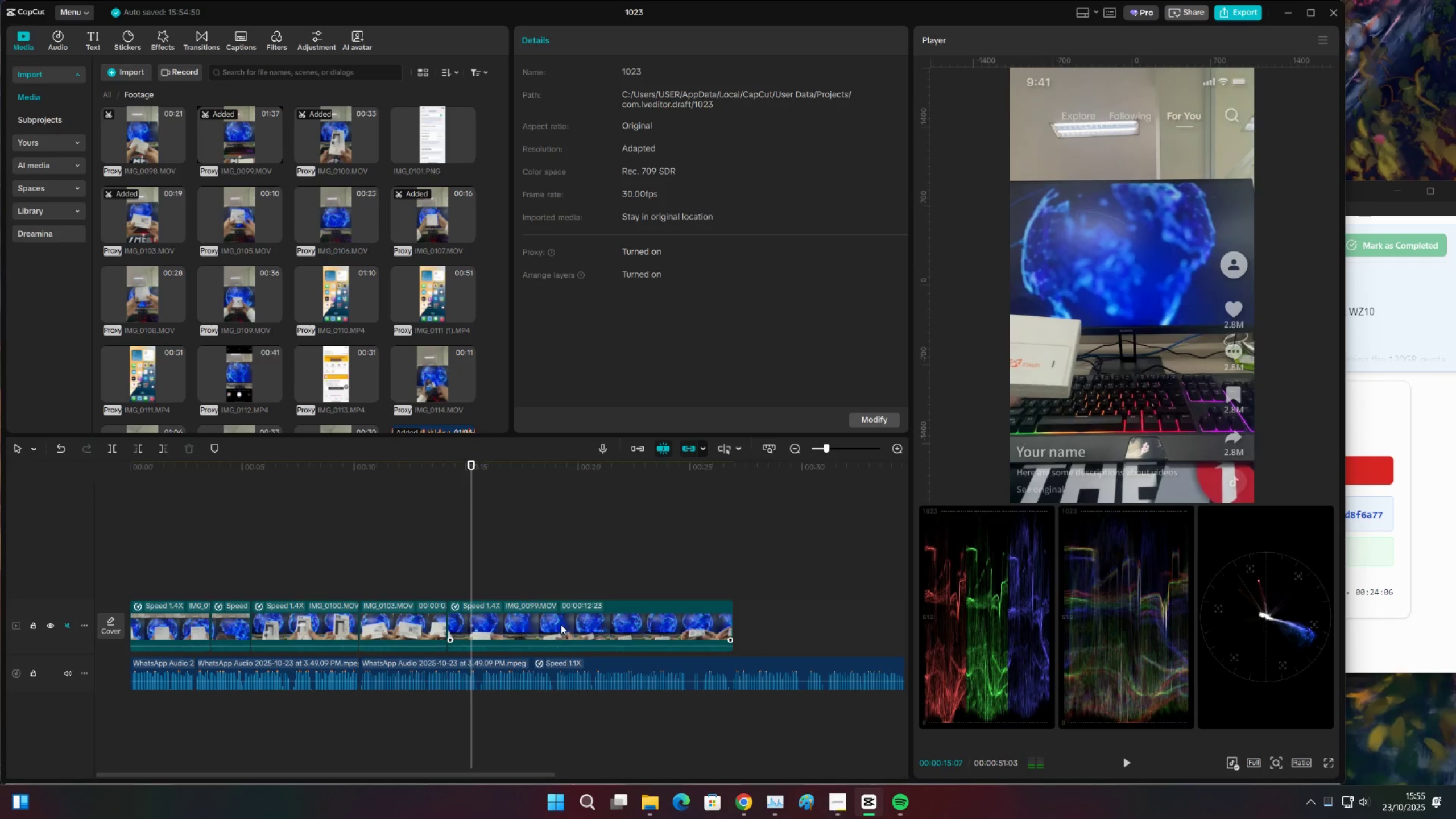 
key(C)
 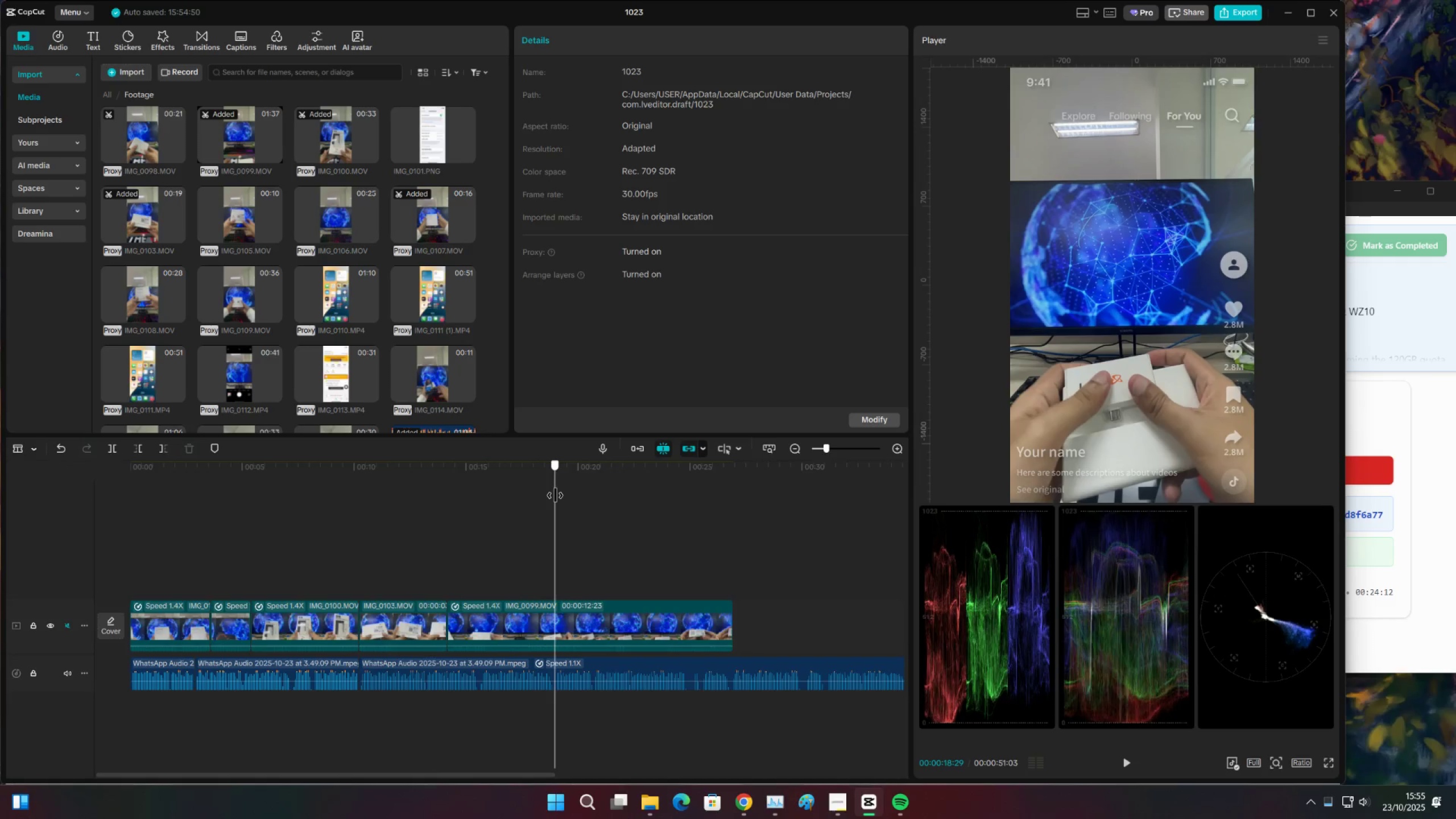 
wait(7.59)
 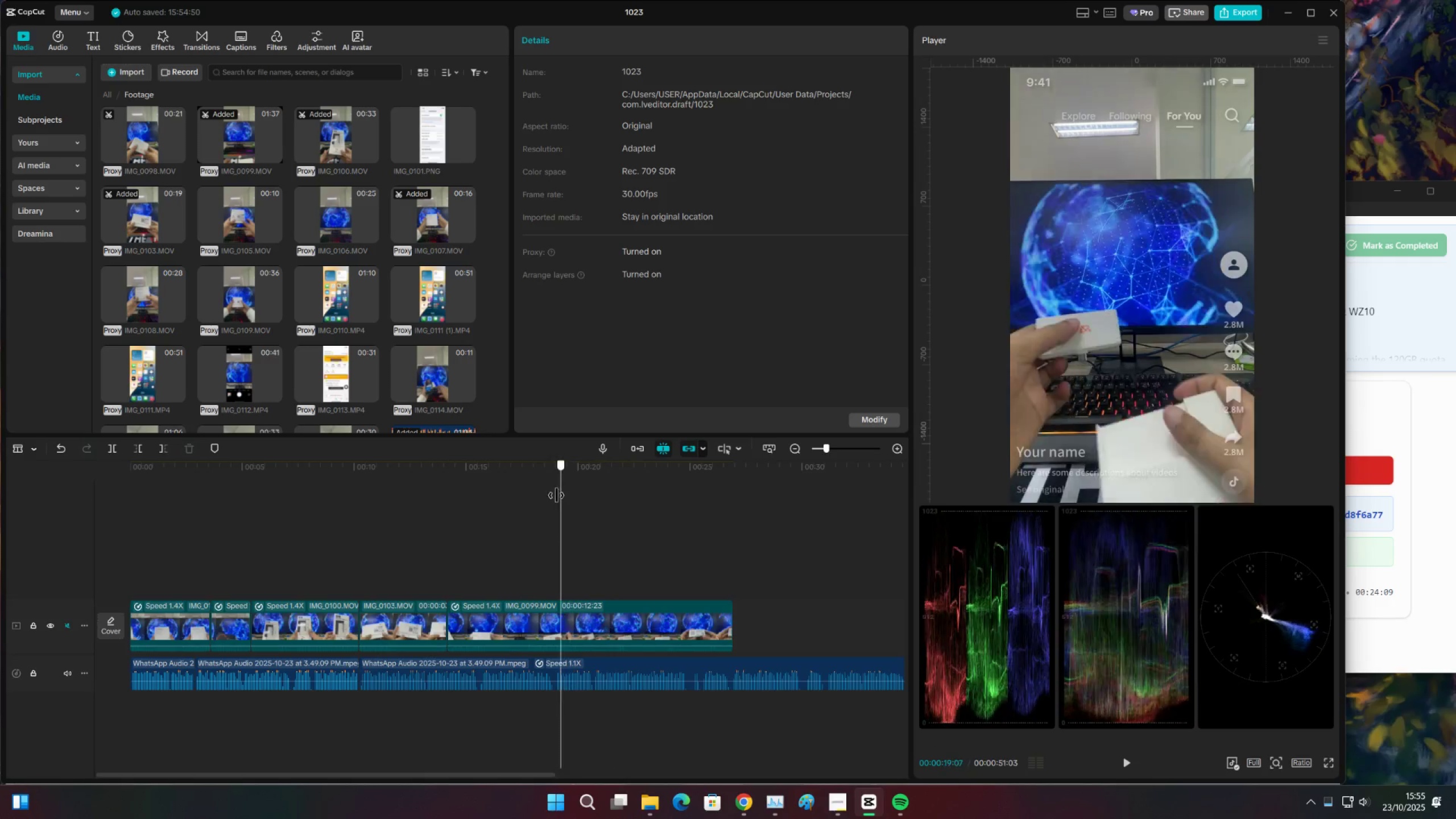 
left_click([553, 611])
 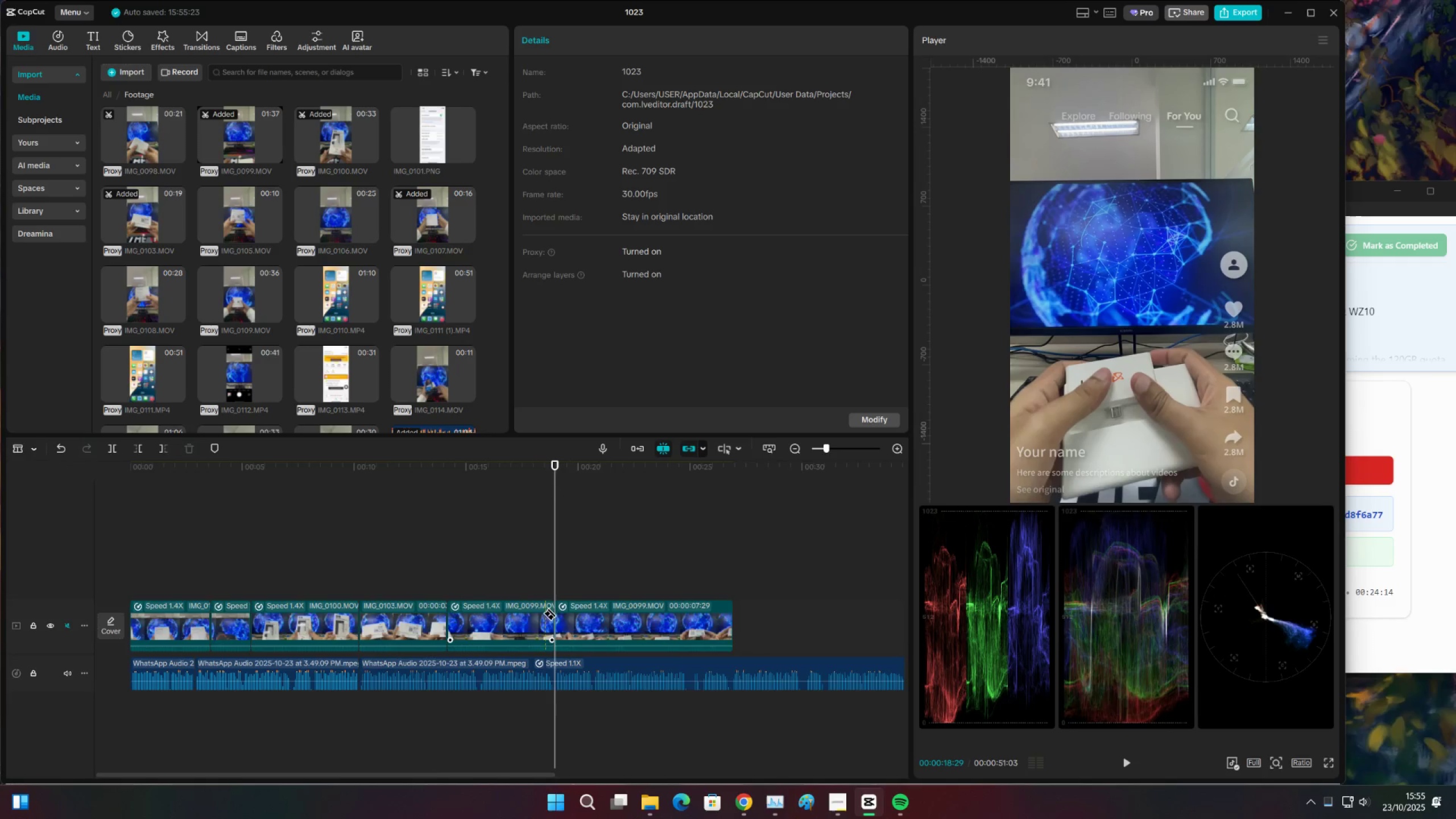 
key(V)
 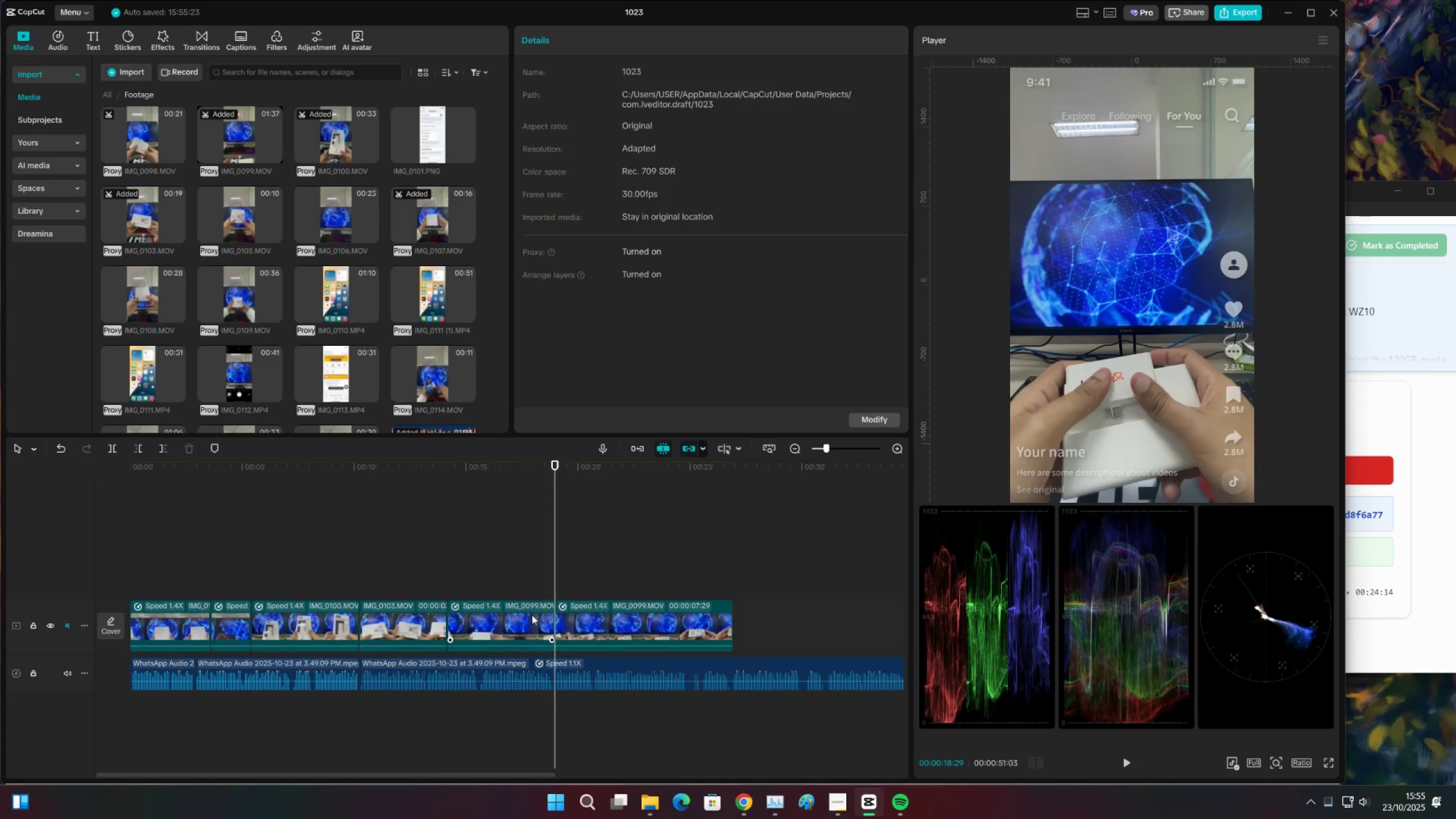 
double_click([532, 615])
 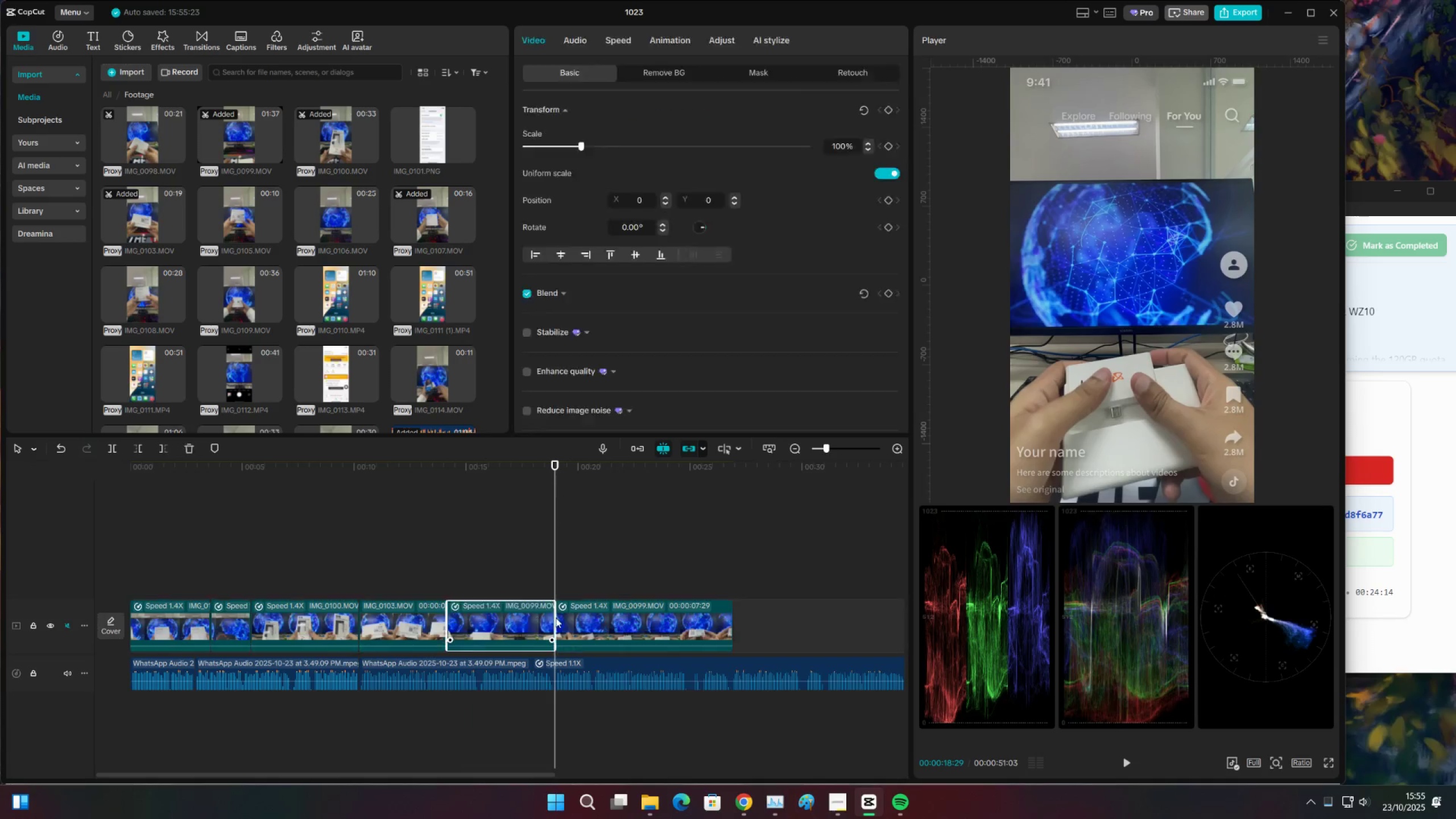 
key(X)
 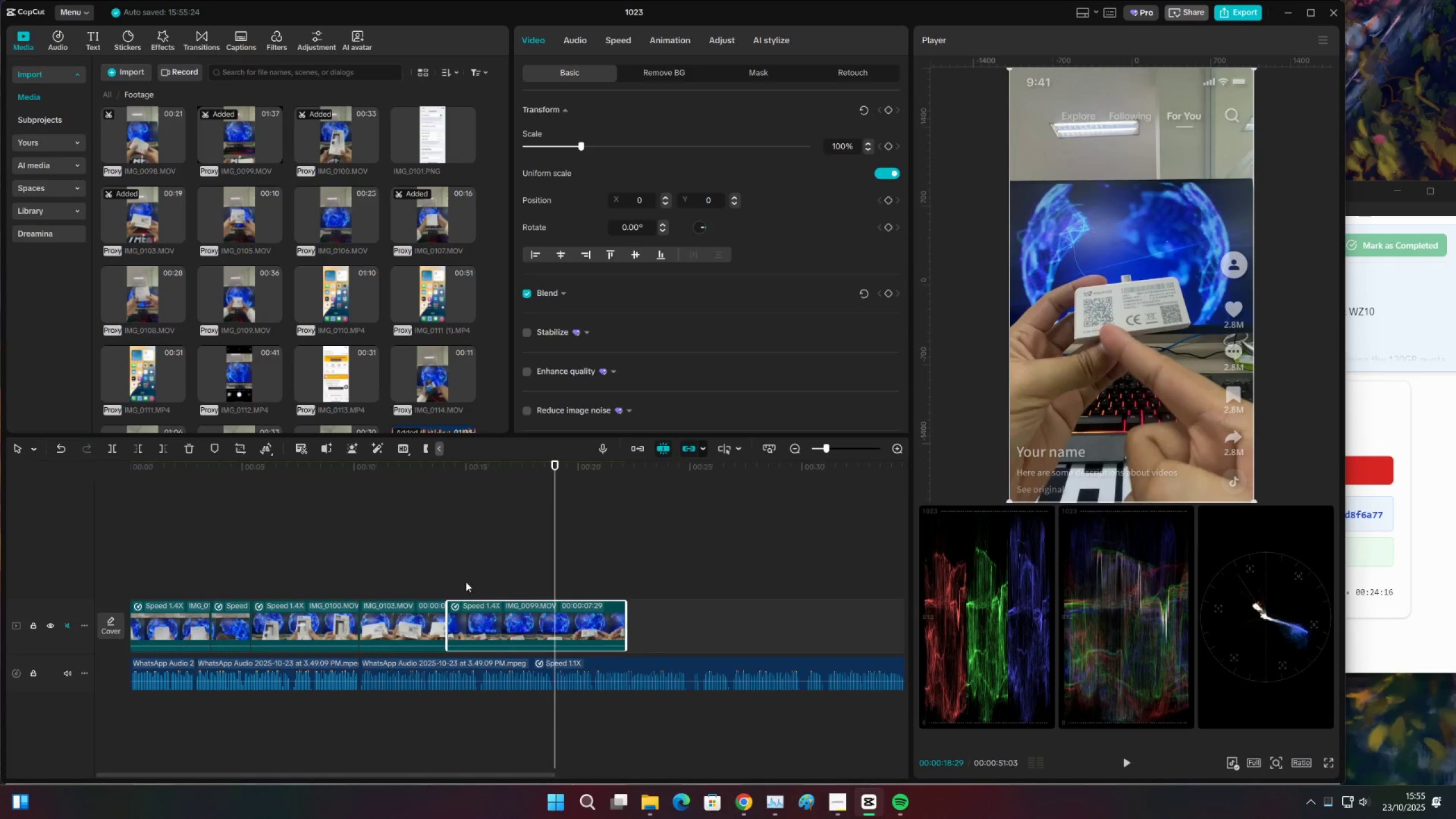 
left_click([447, 559])
 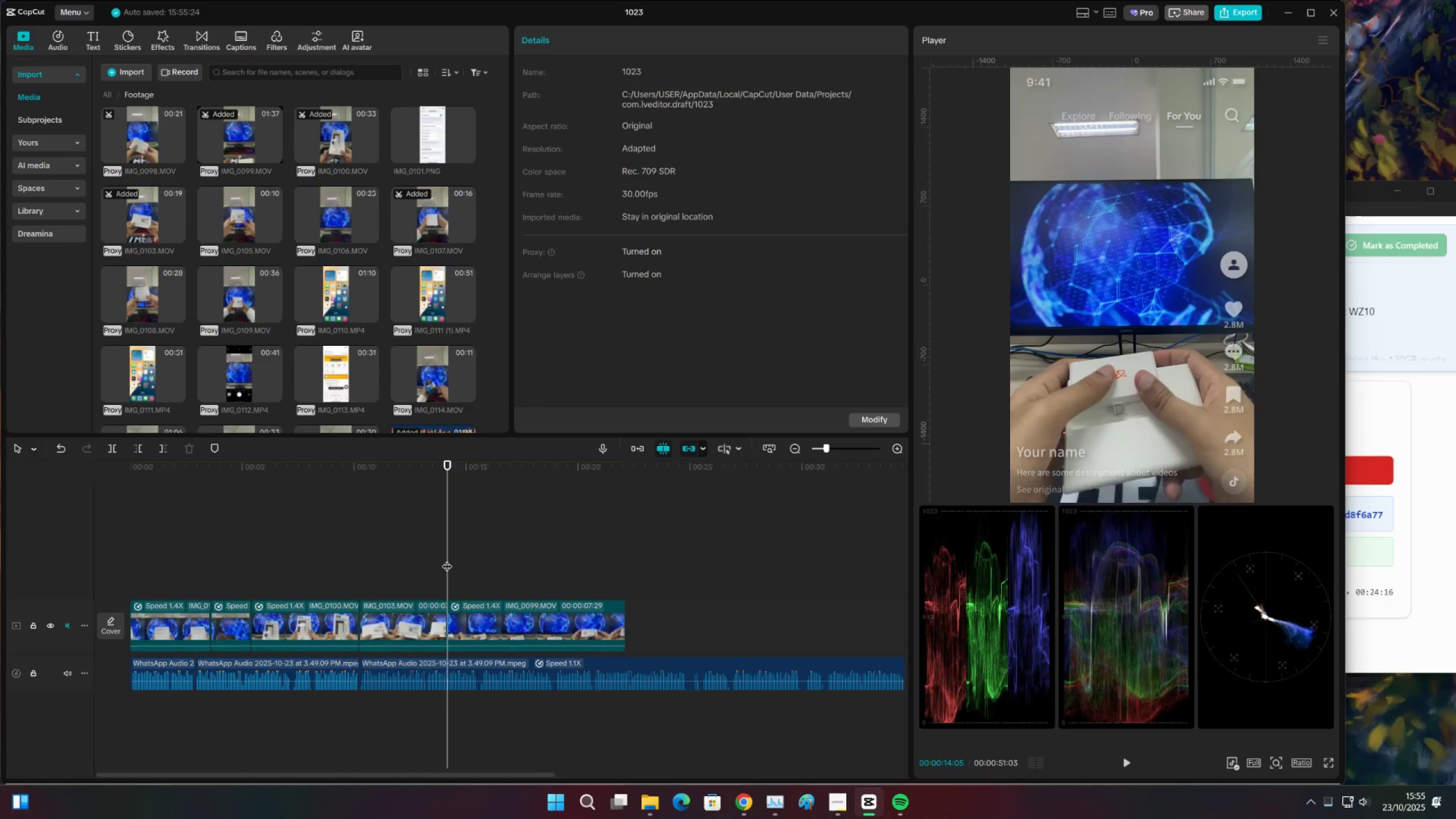 
key(Space)
 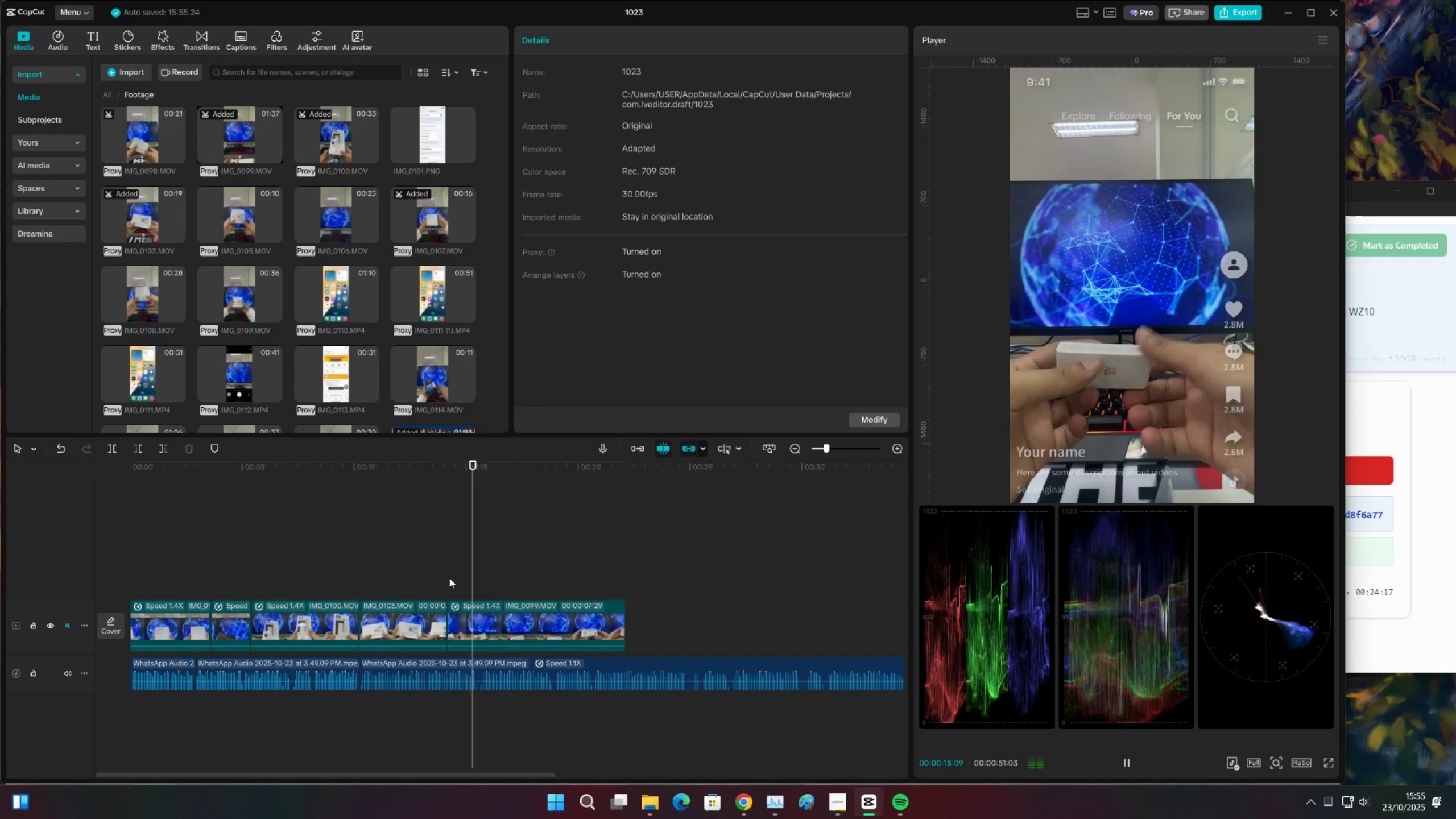 
key(Space)
 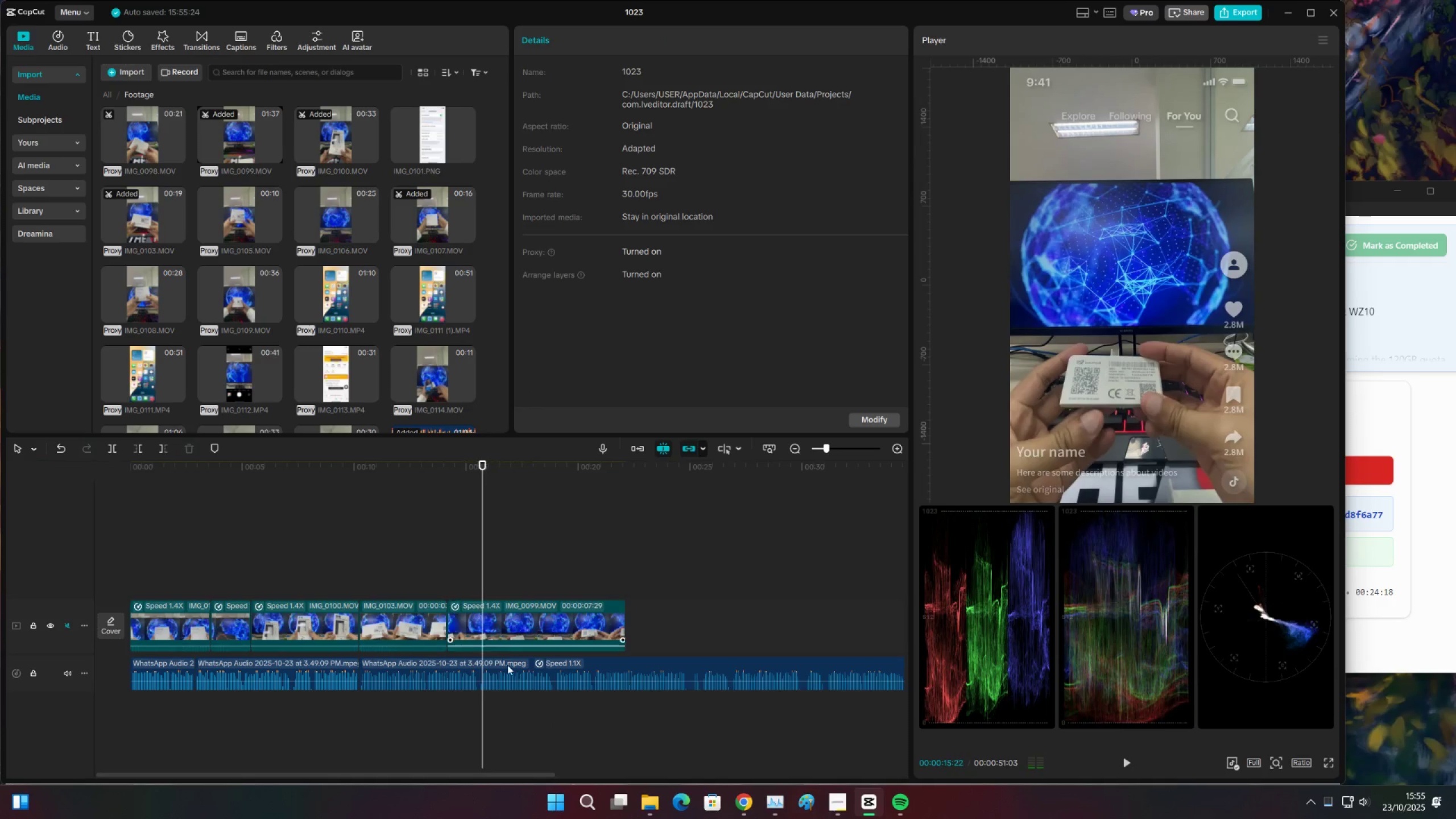 
key(C)
 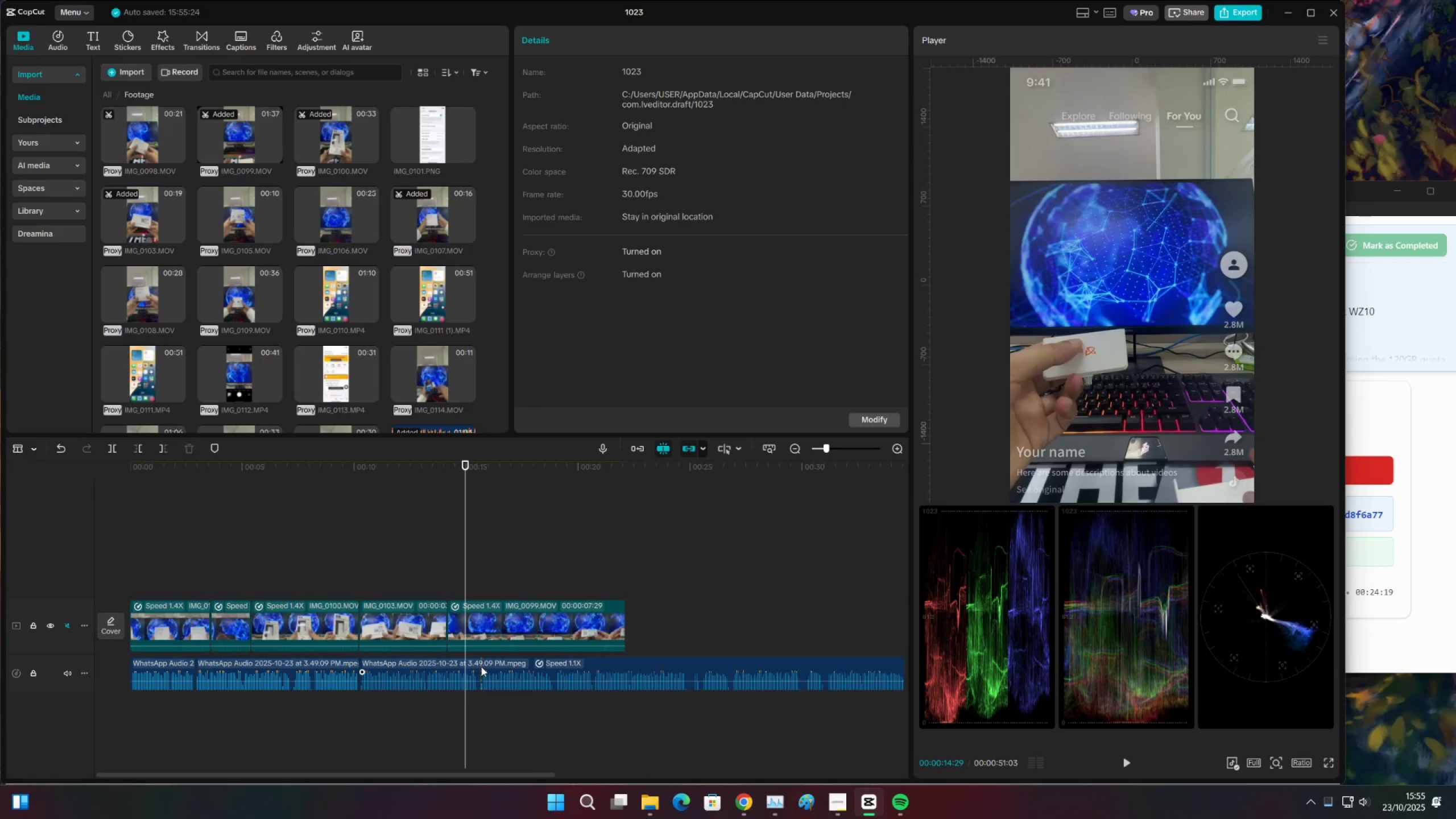 
left_click([481, 667])
 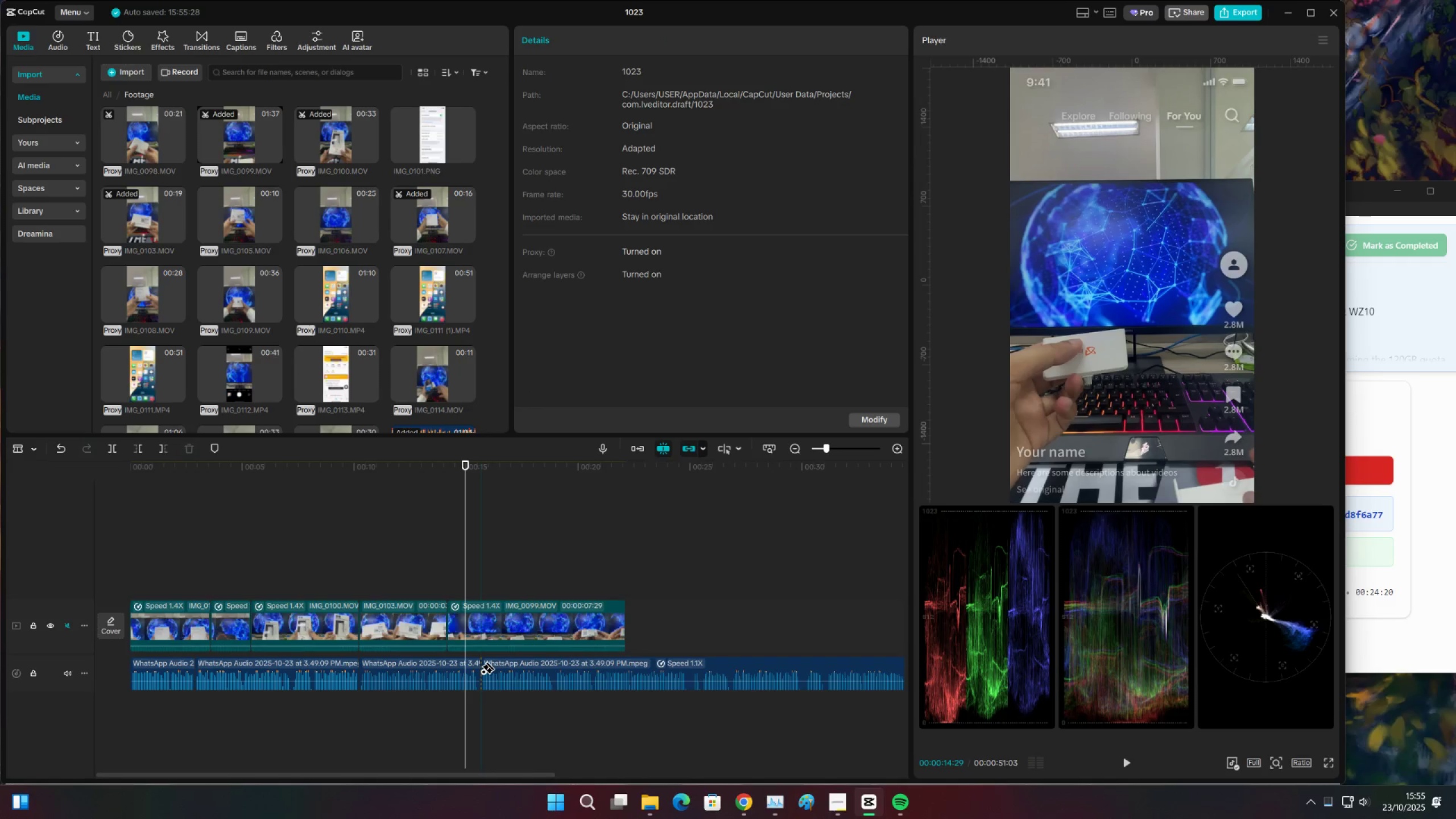 
key(Control+ControlLeft)
 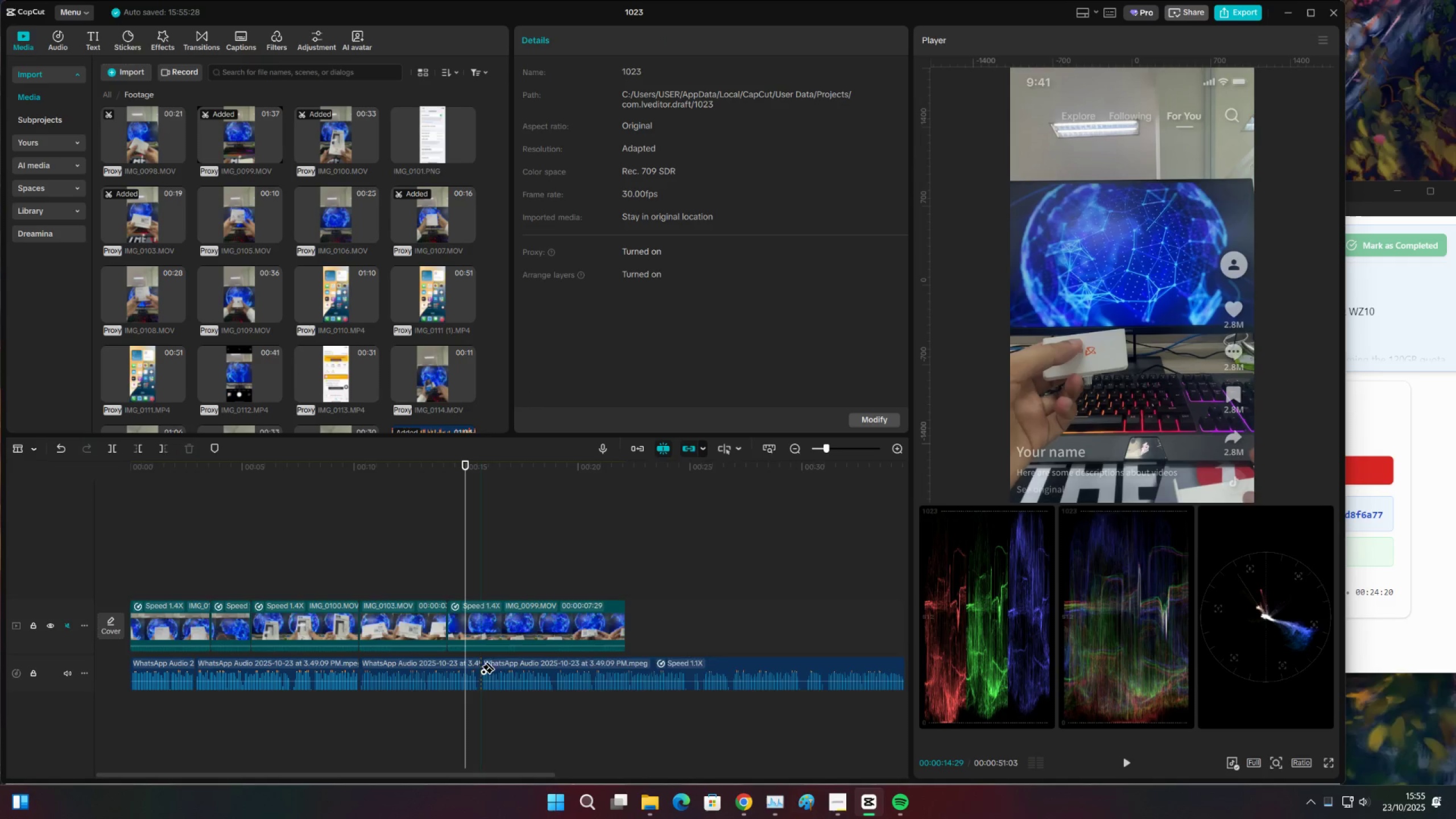 
key(Control+Z)
 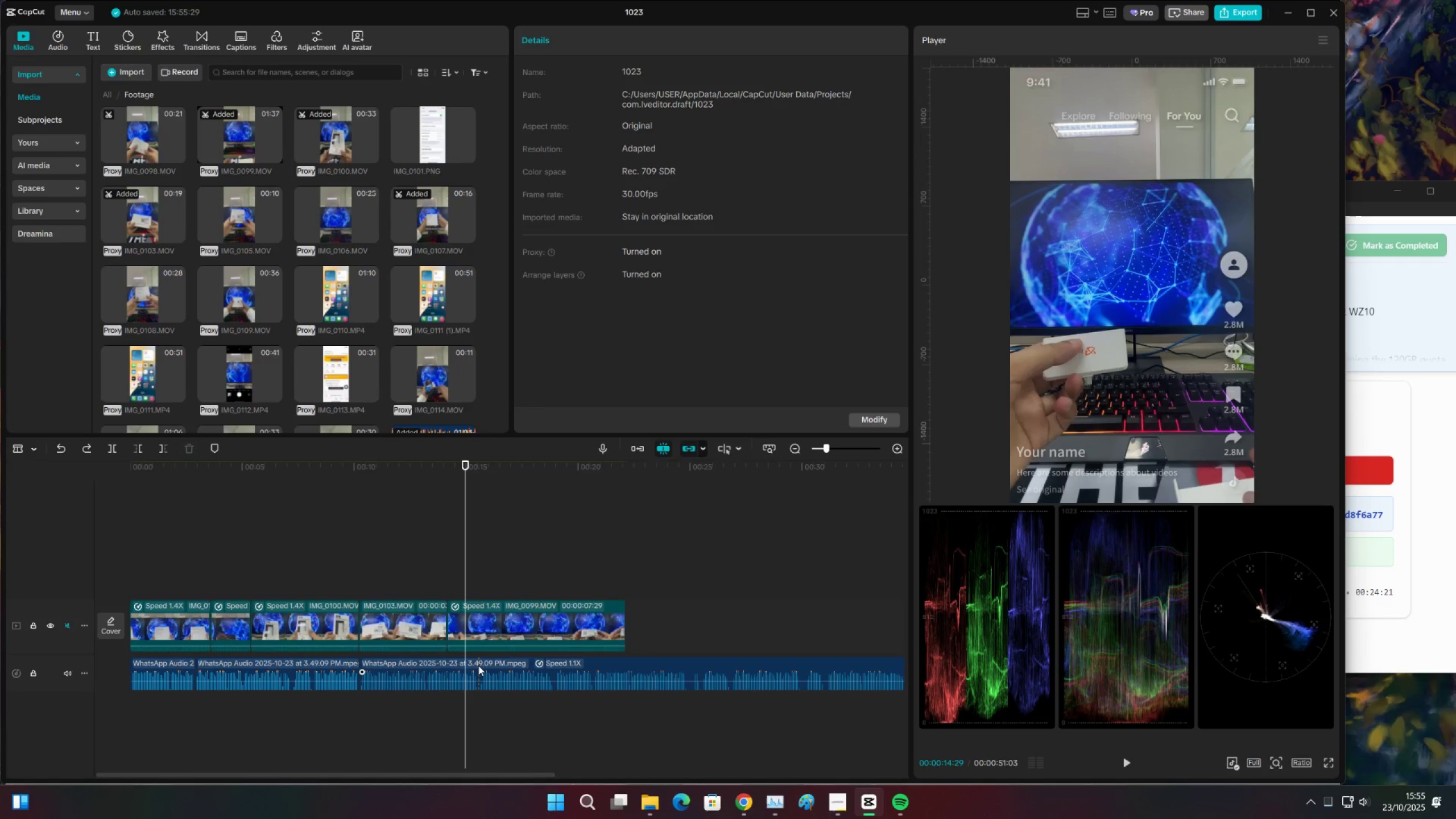 
left_click([478, 665])
 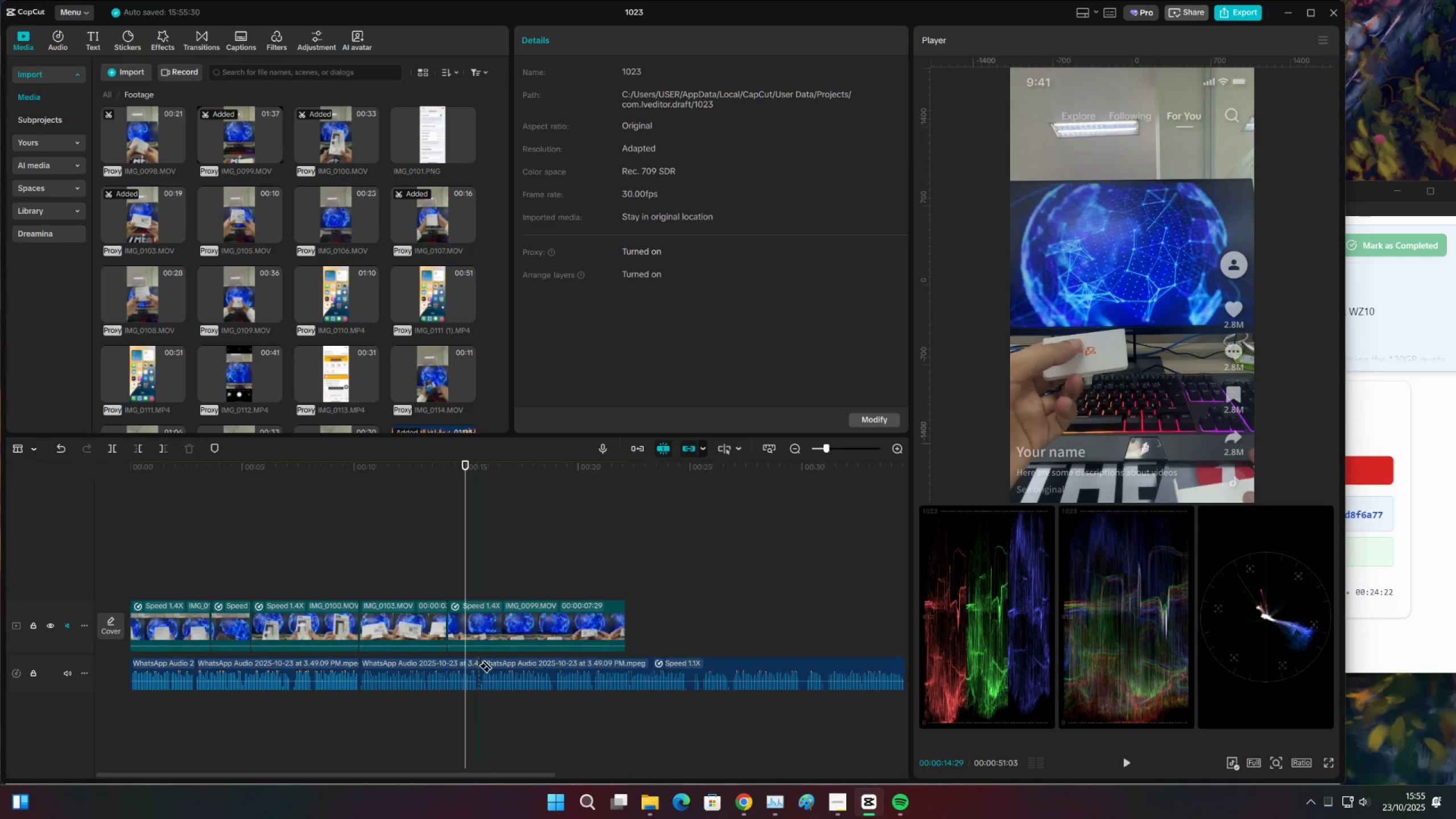 
key(V)
 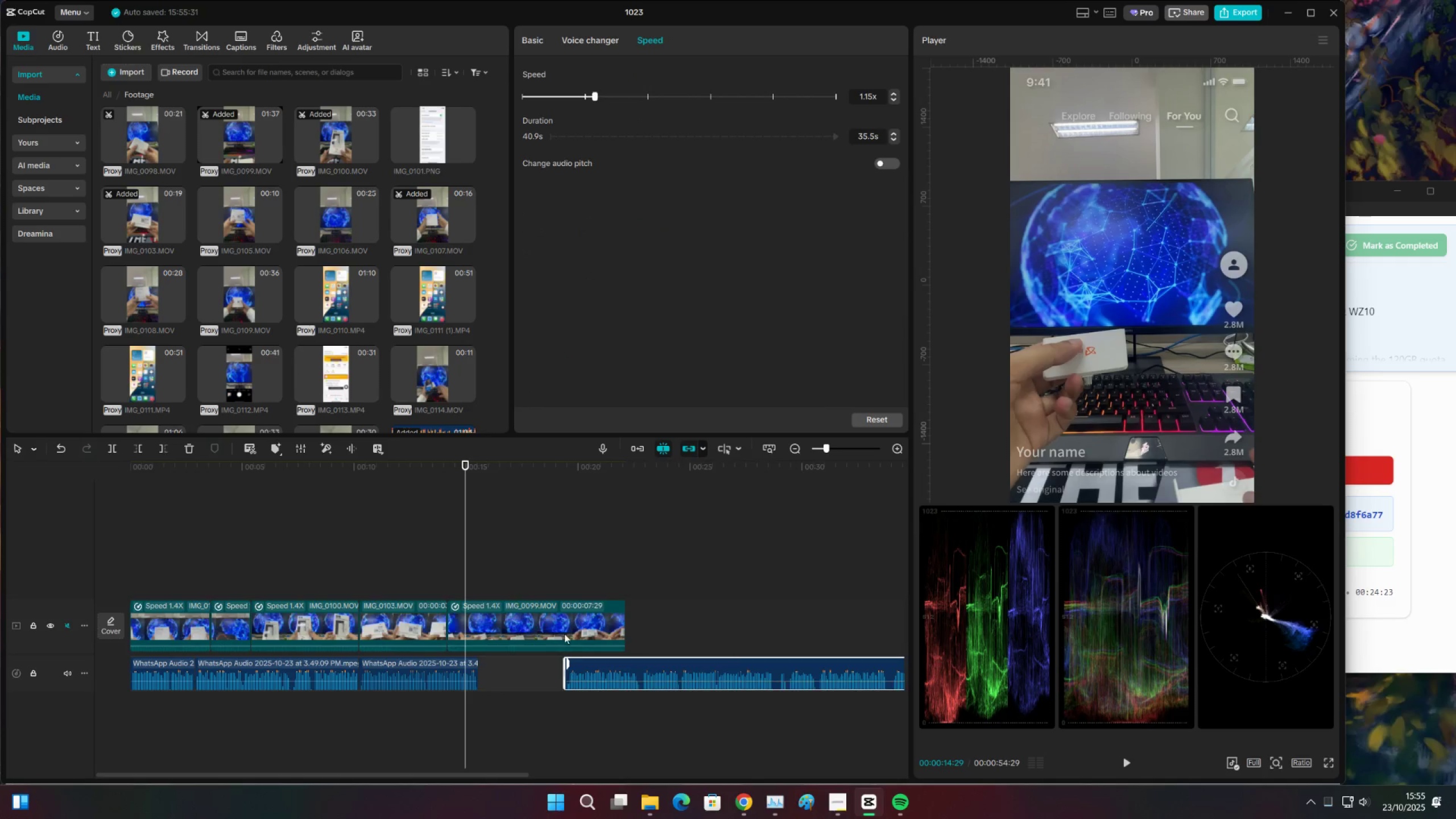 
left_click([483, 569])
 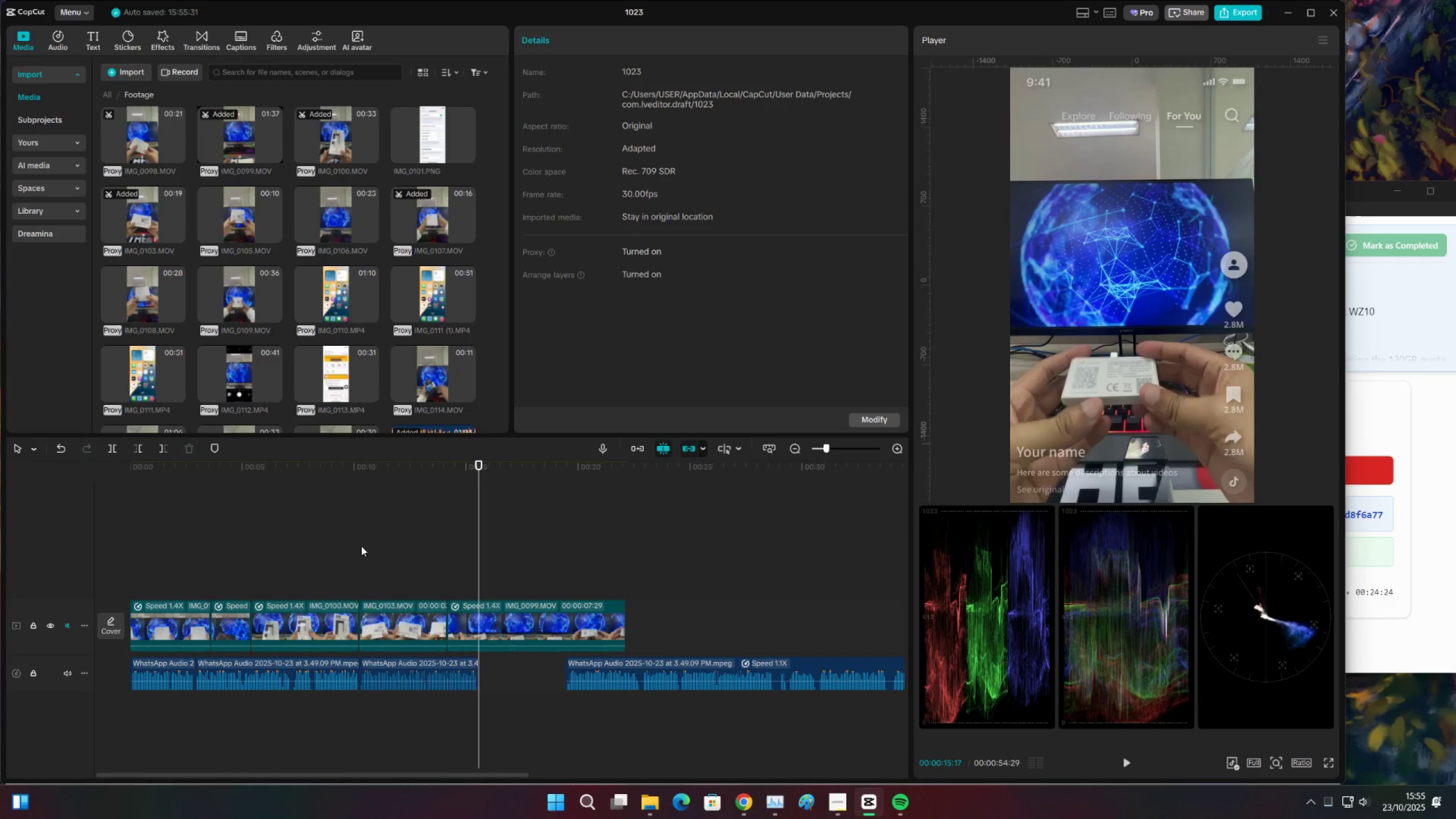 
key(Control+ControlLeft)
 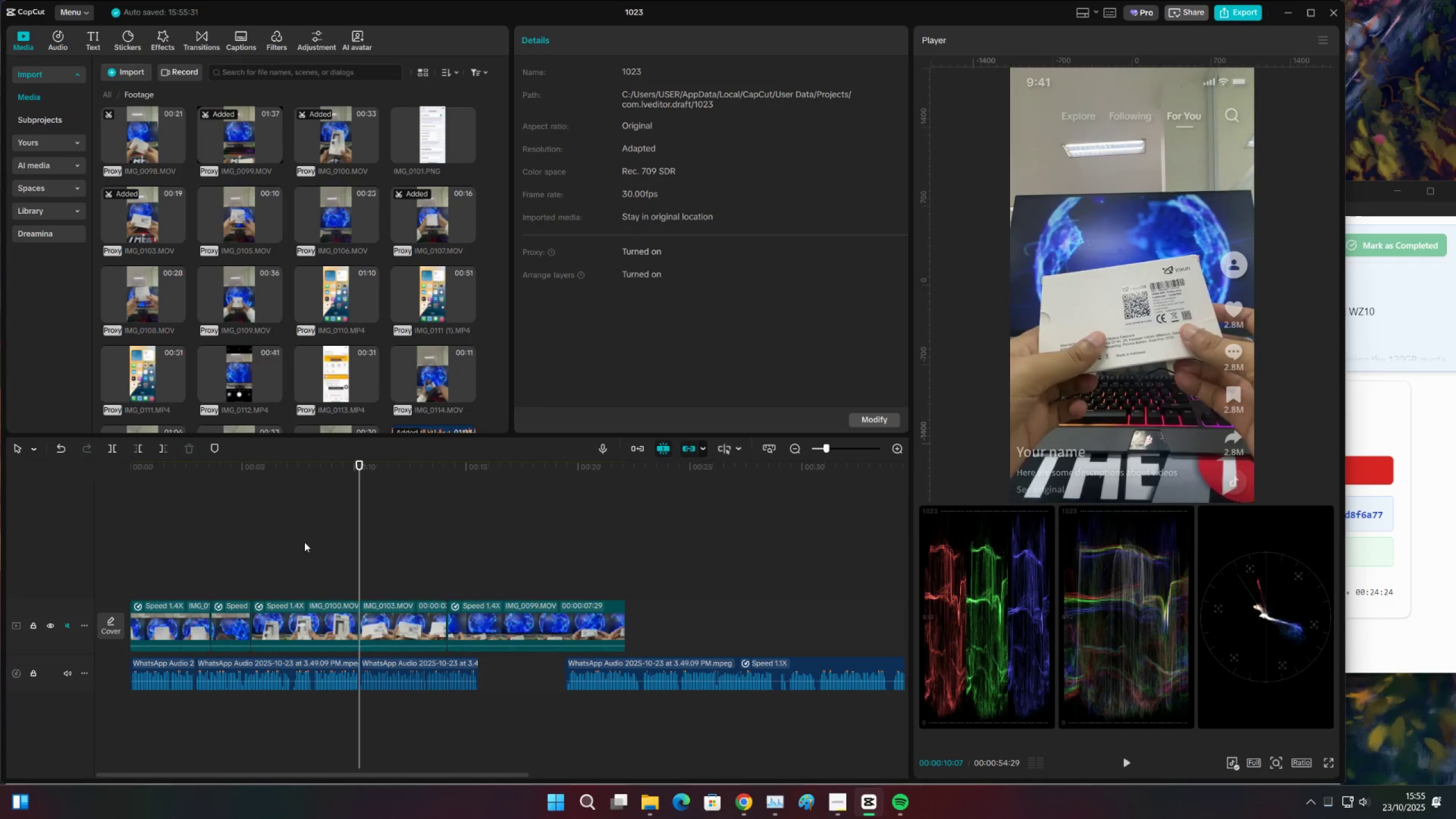 
triple_click([304, 542])
 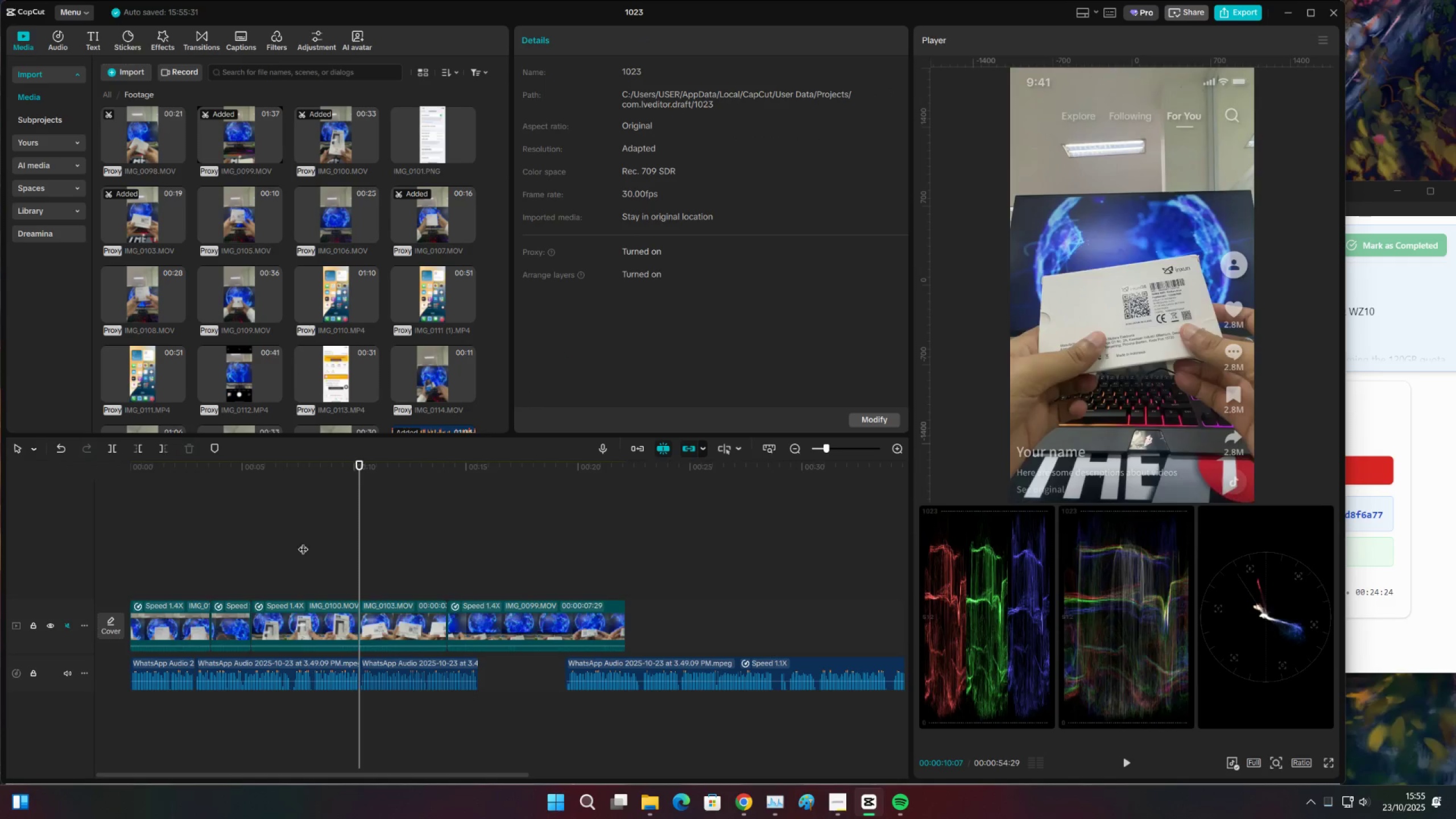 
key(Control+S)
 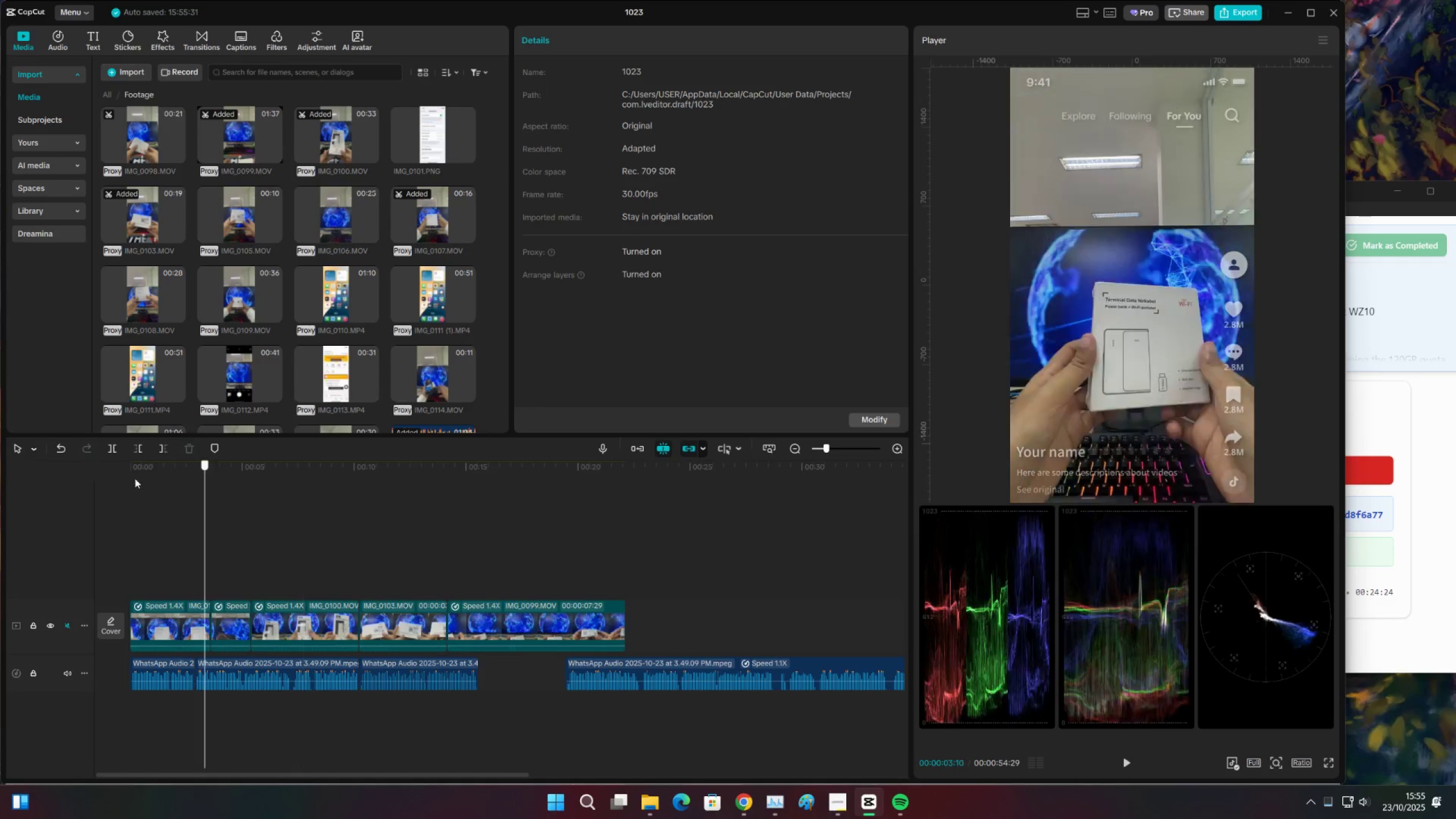 
key(Space)
 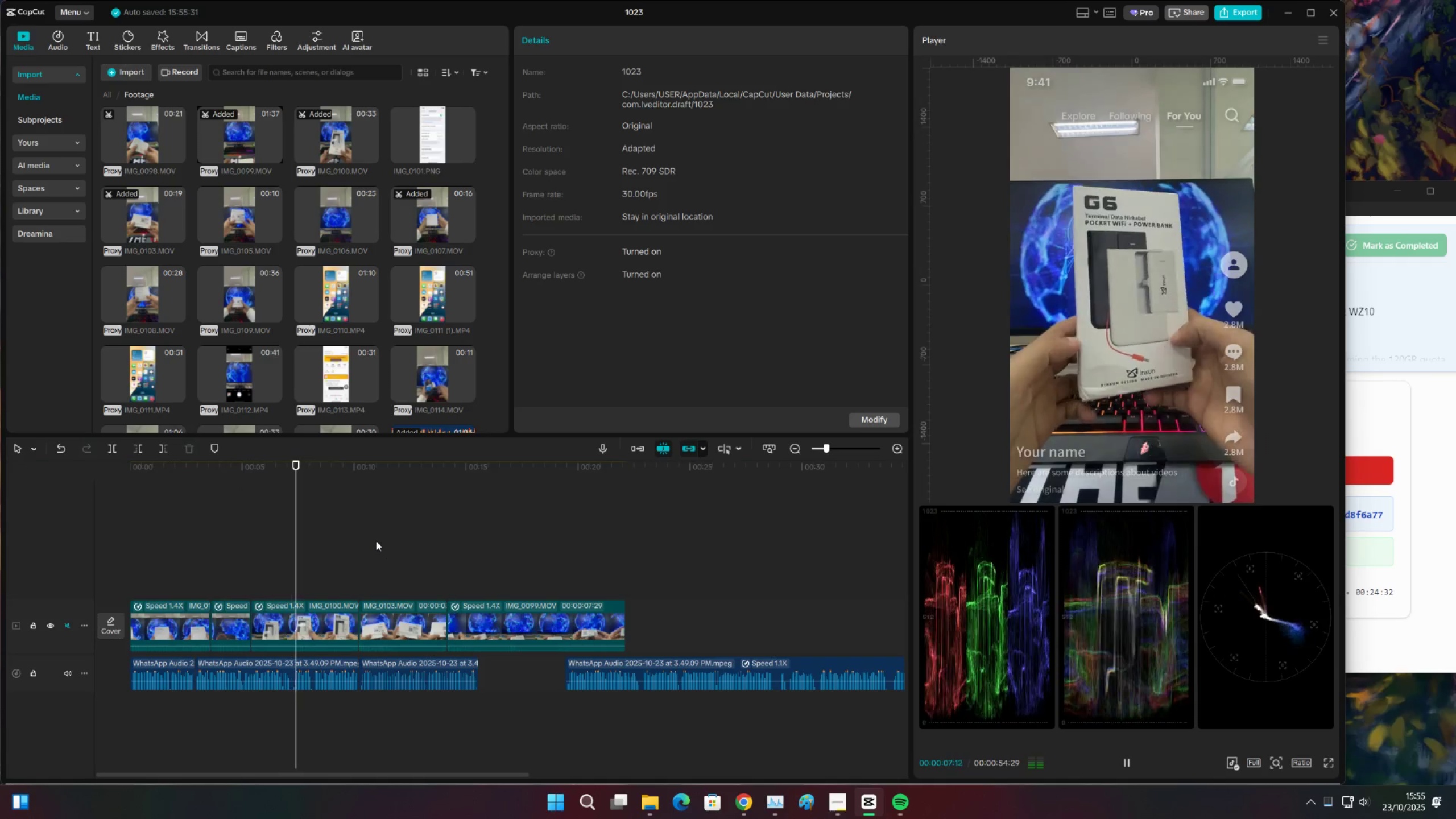 
wait(12.44)
 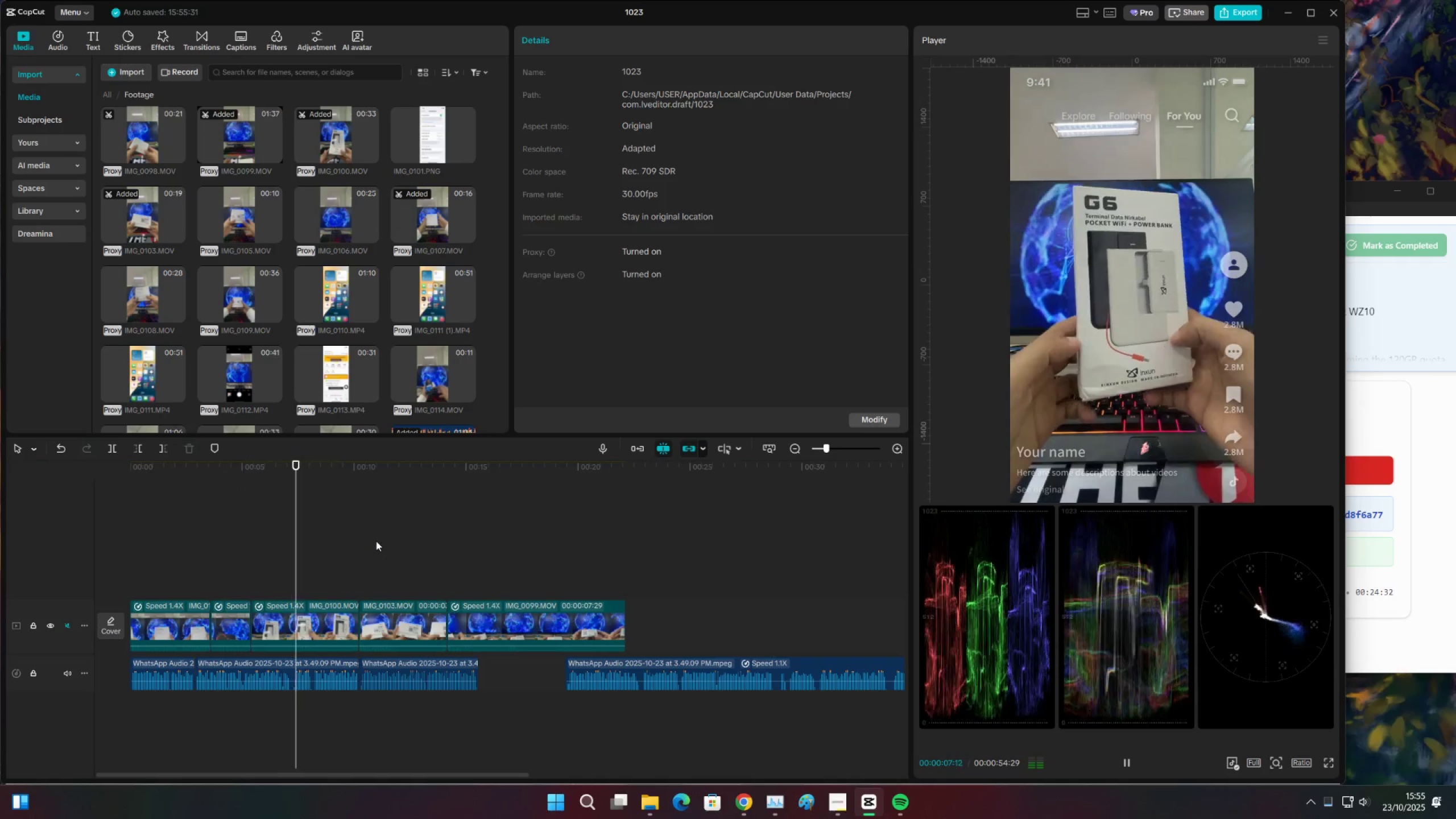 
key(Space)
 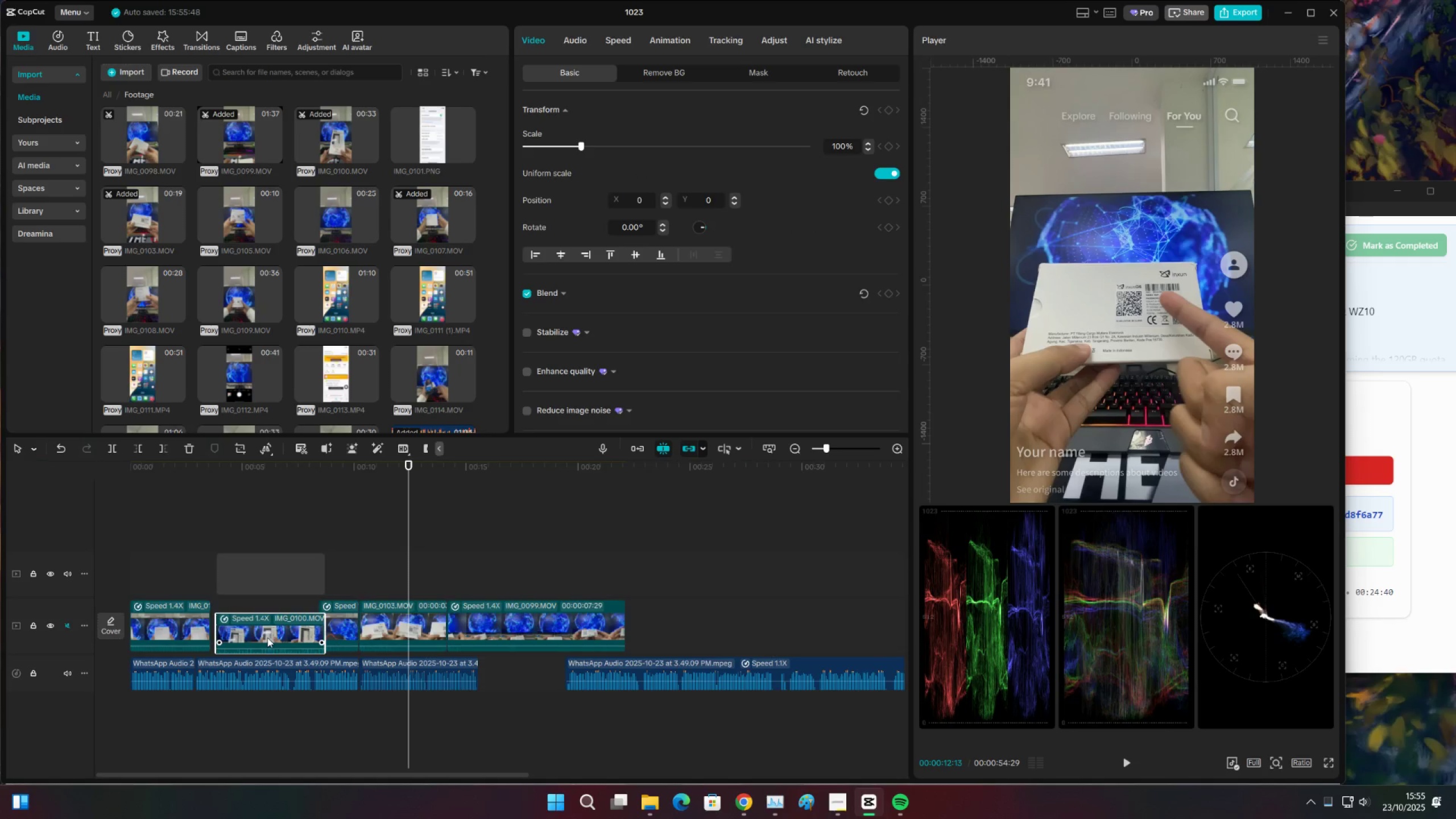 
double_click([203, 564])
 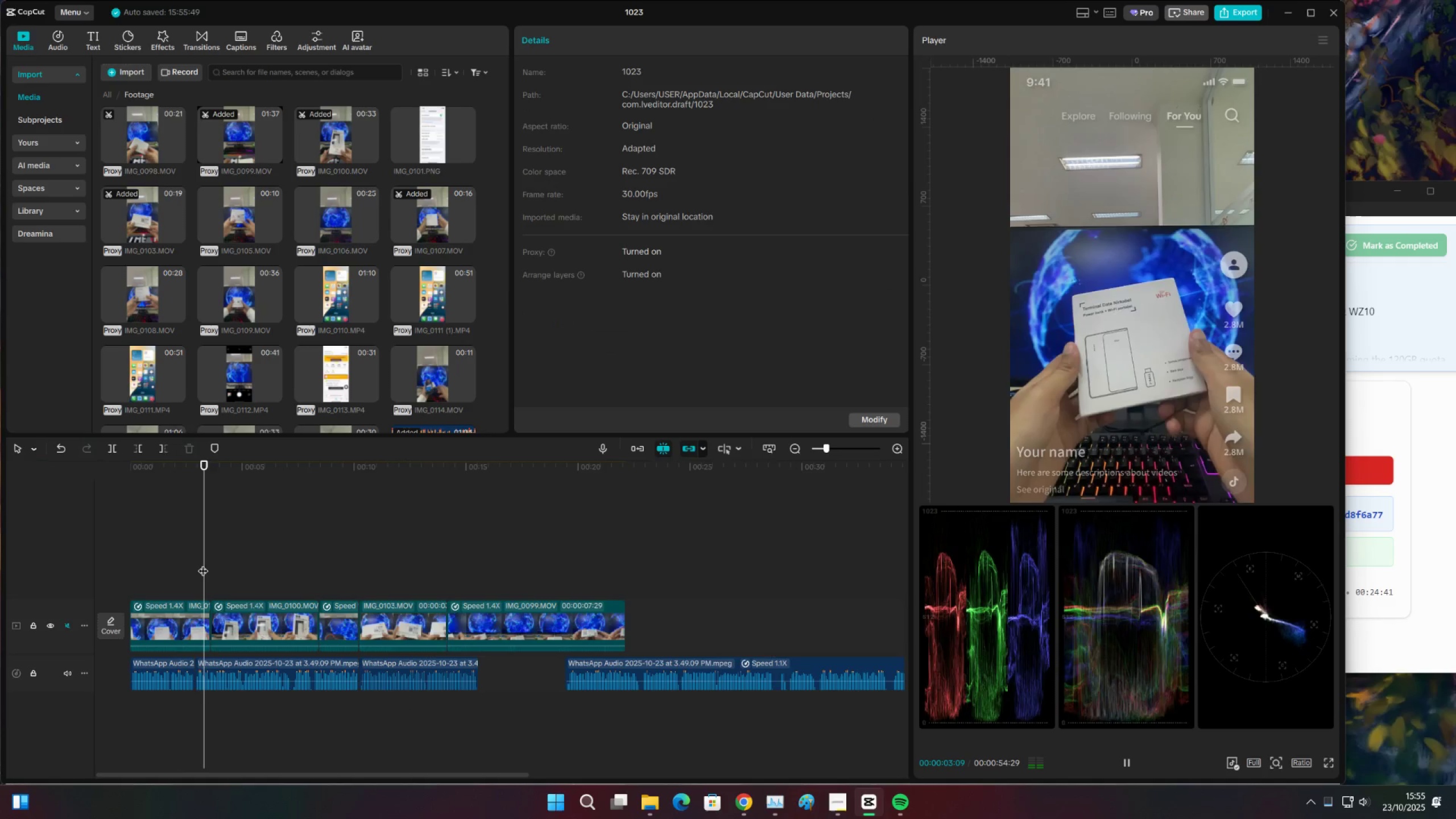 
key(Space)
 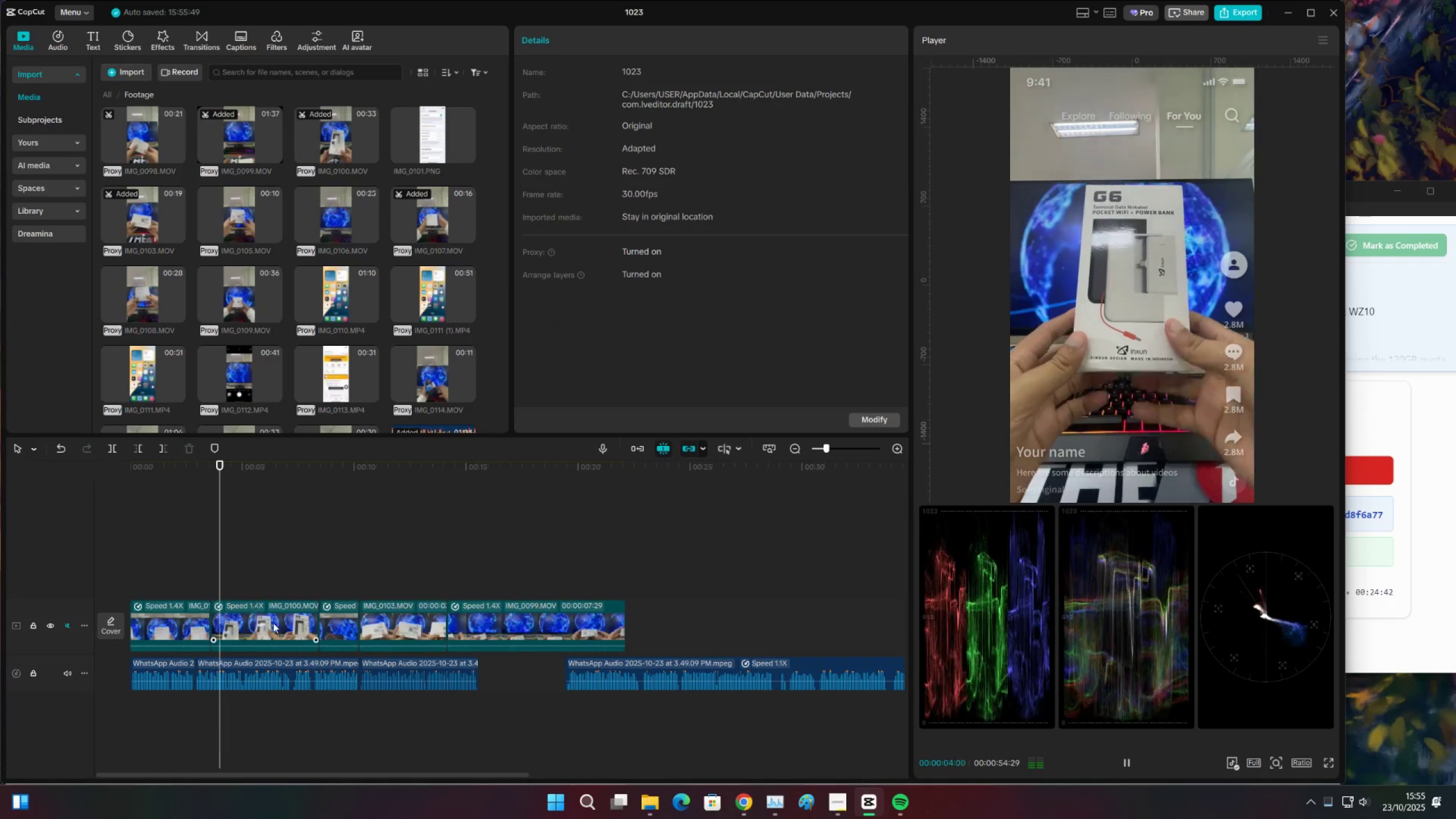 
left_click([274, 623])
 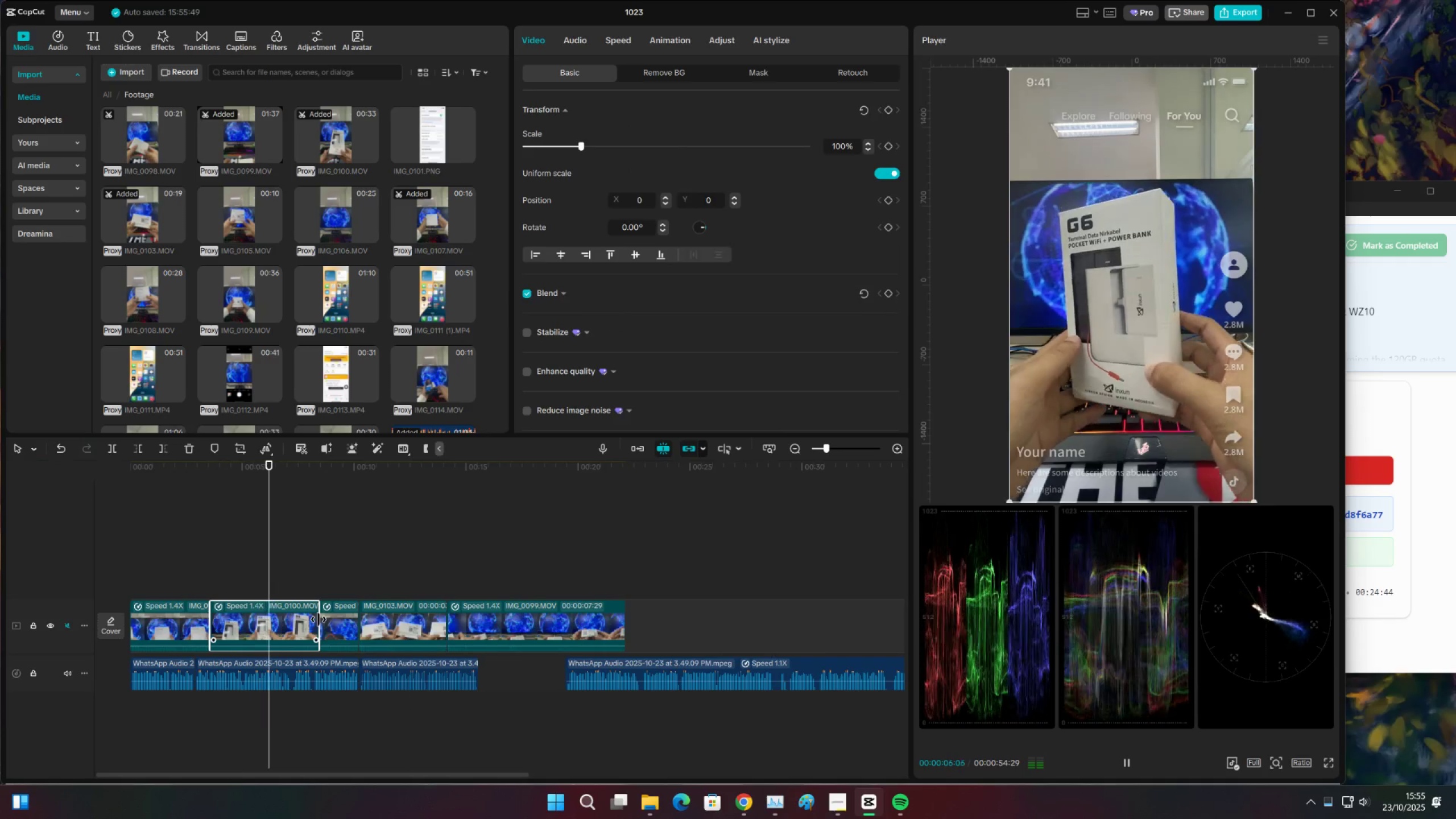 
key(Space)
 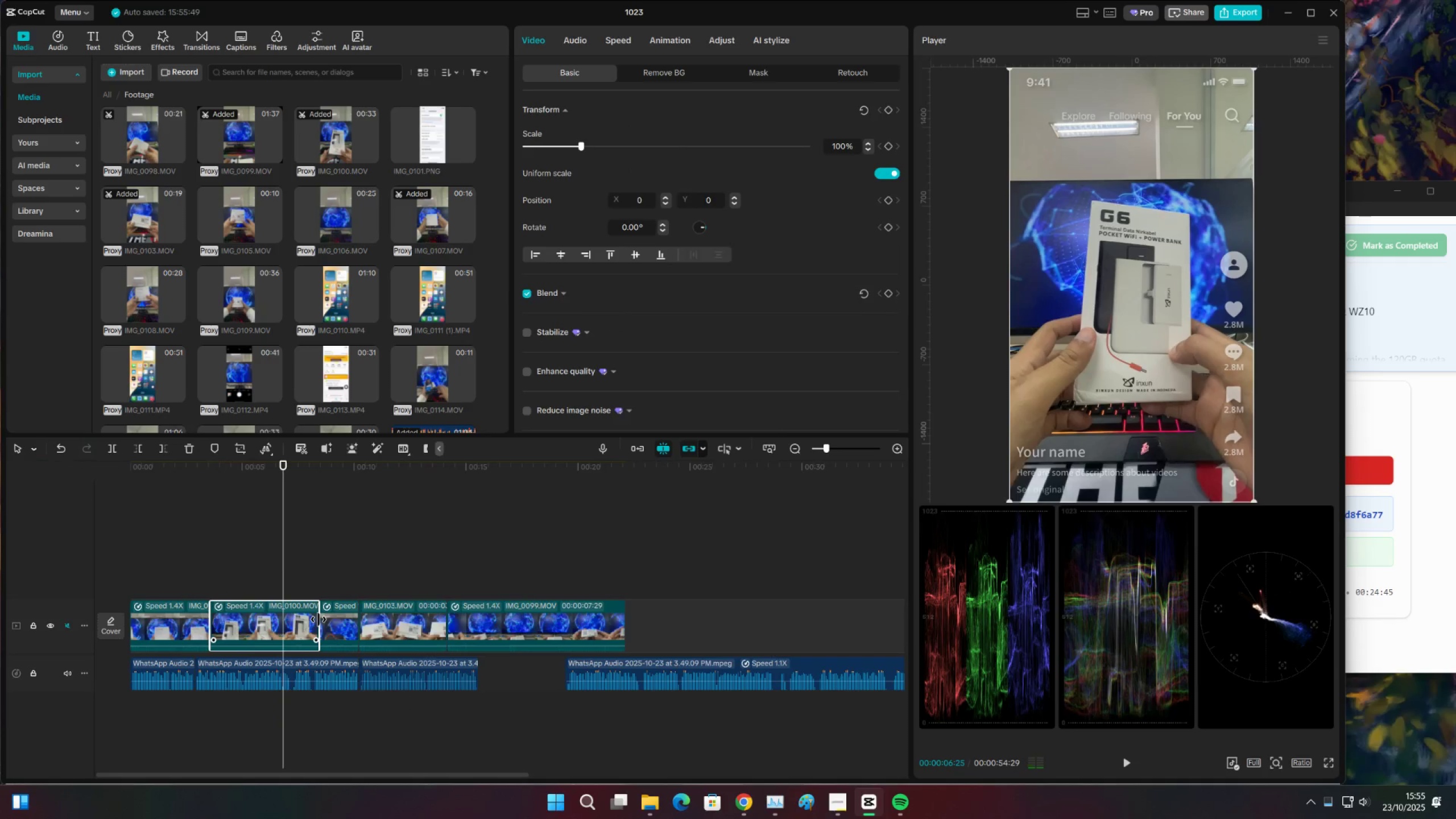 
key(Space)
 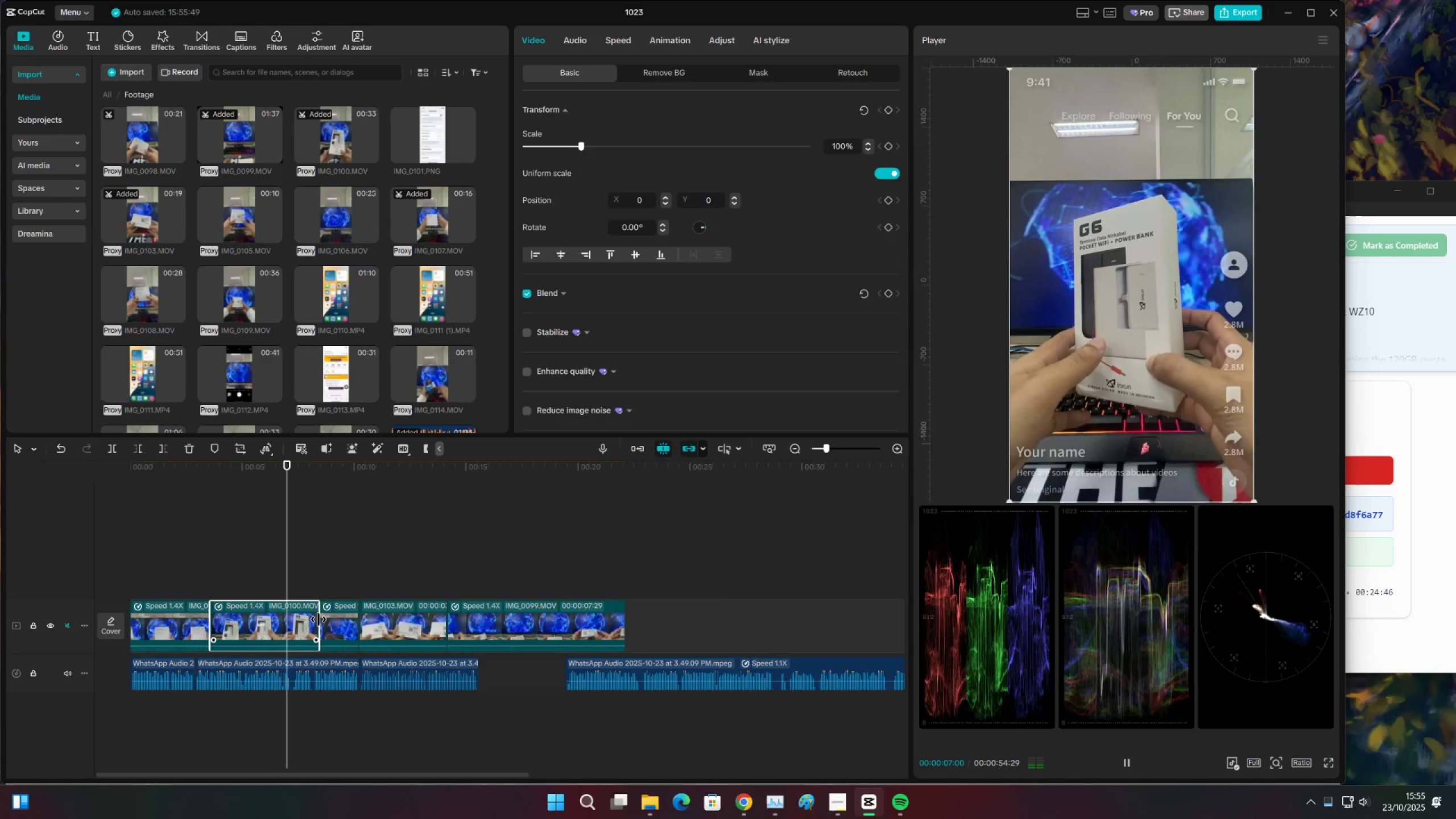 
key(Space)
 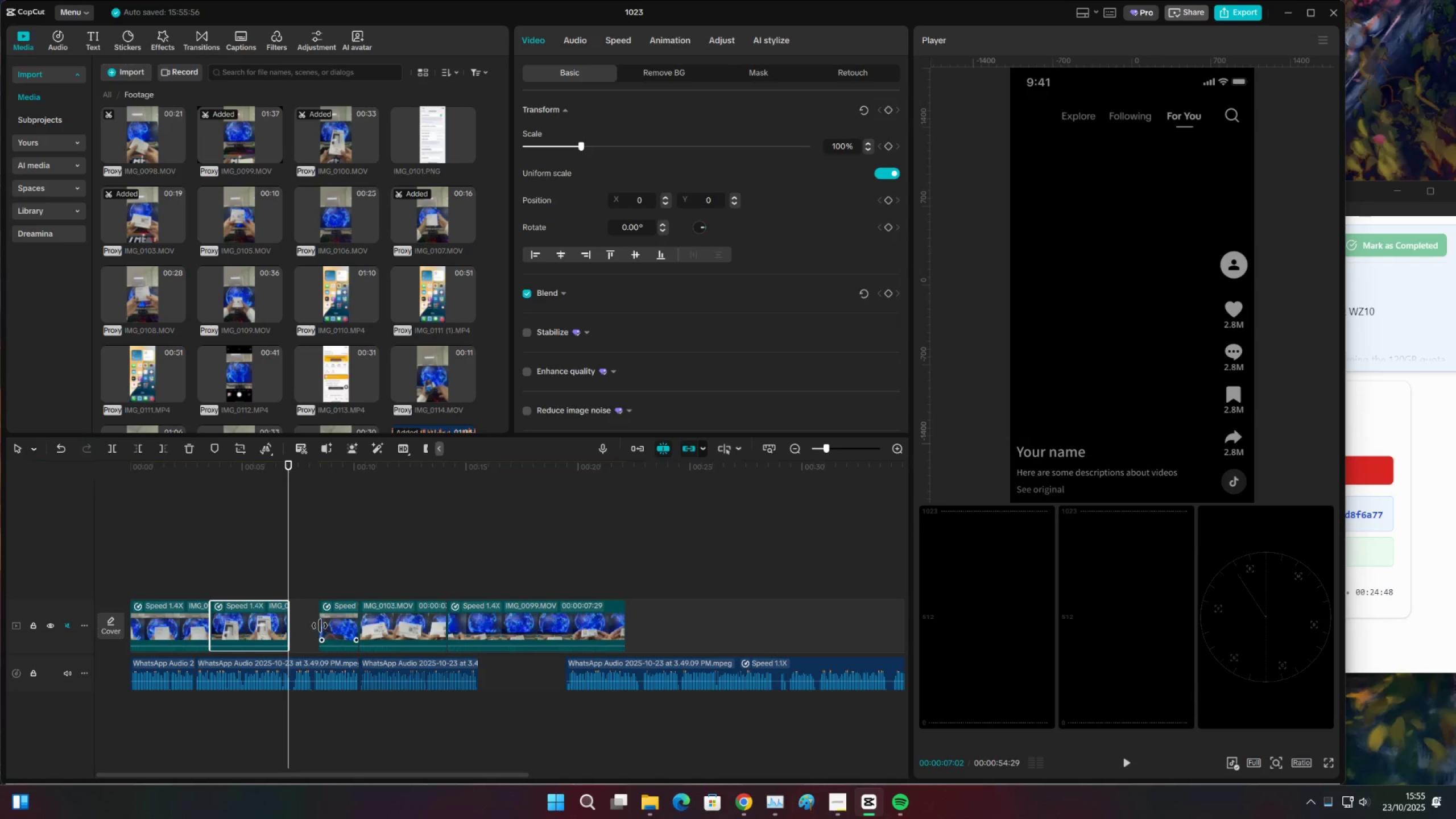 
key(Space)
 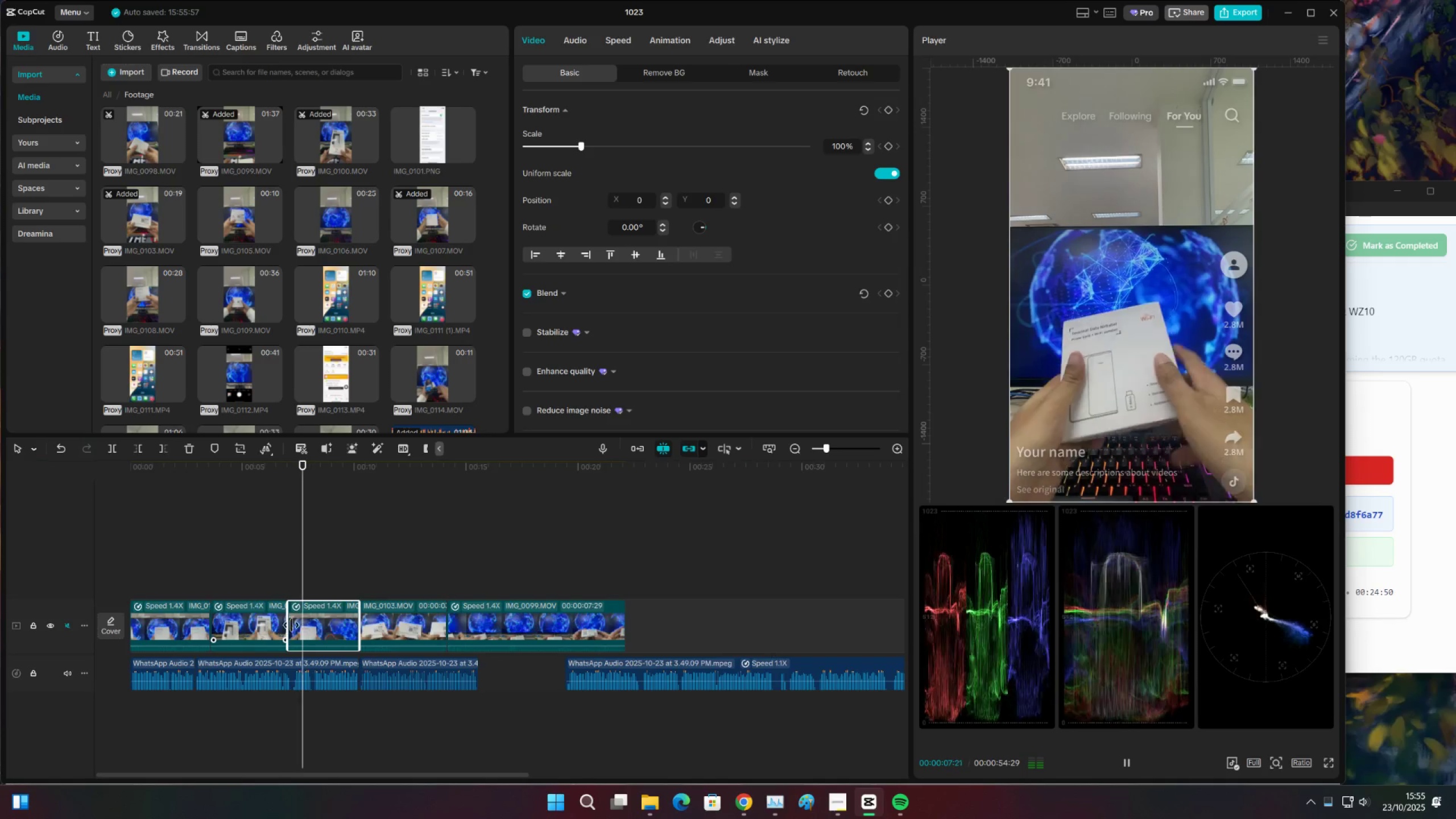 
key(Space)
 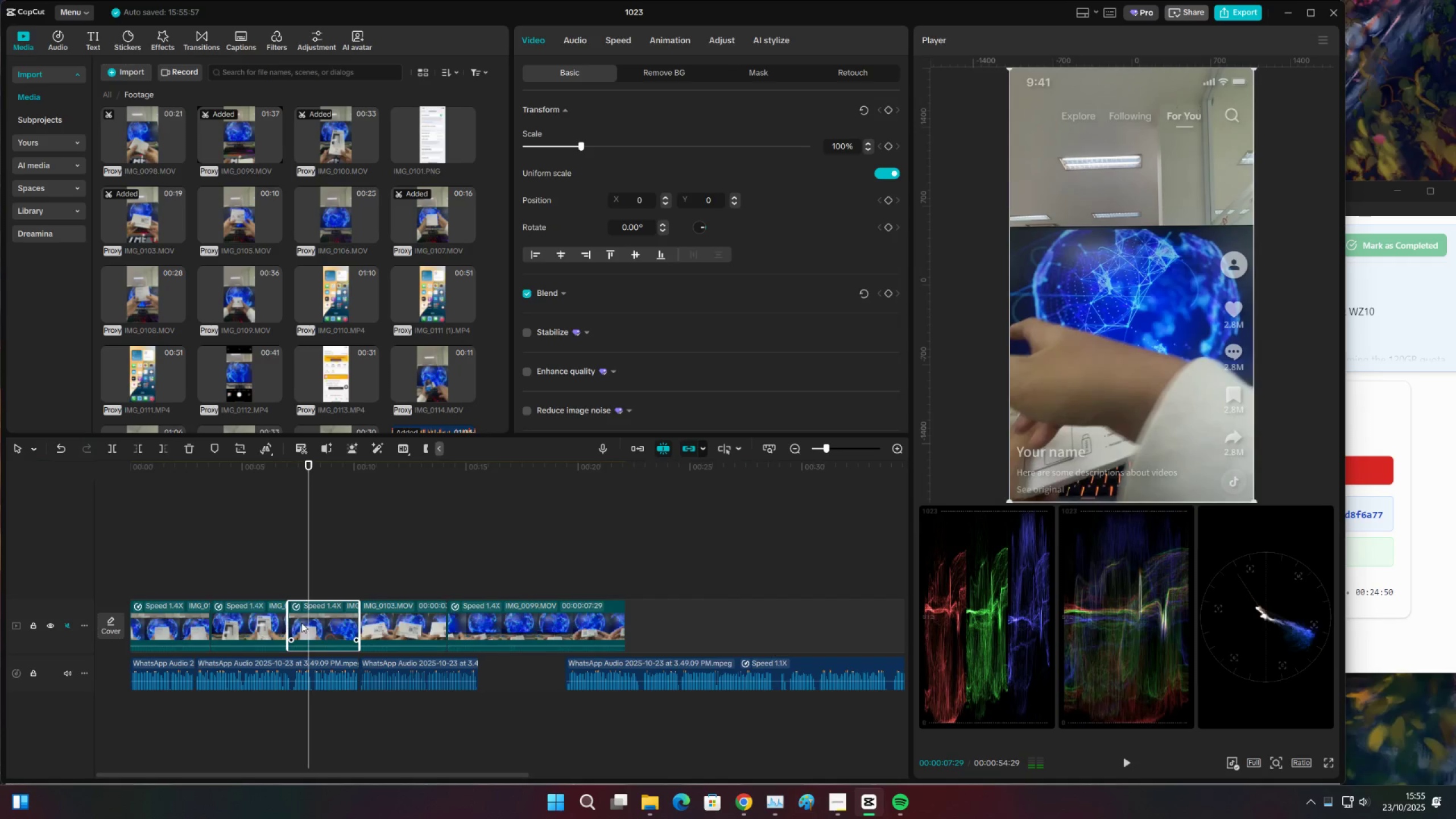 
key(Control+Z)
 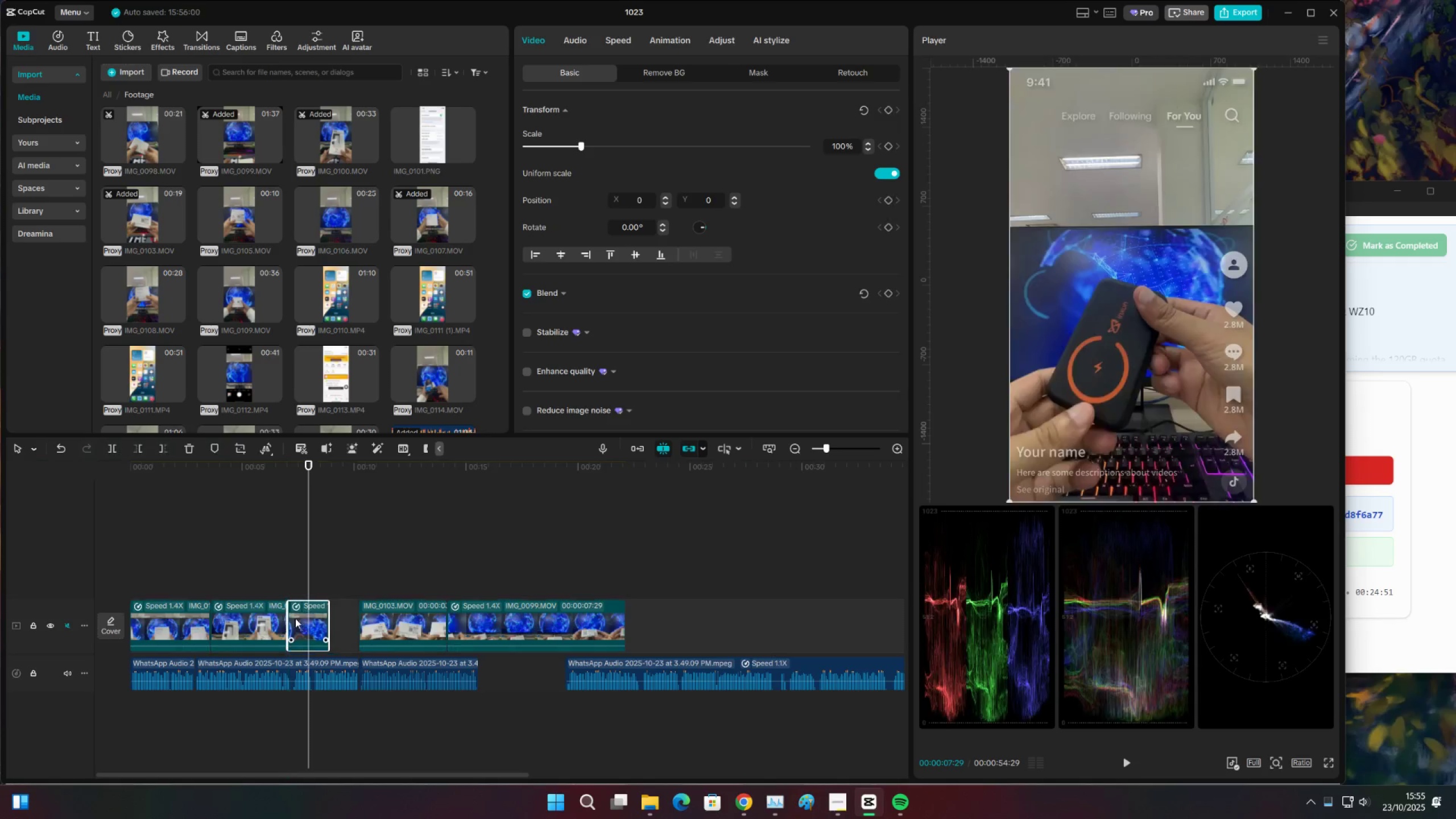 
left_click([274, 581])
 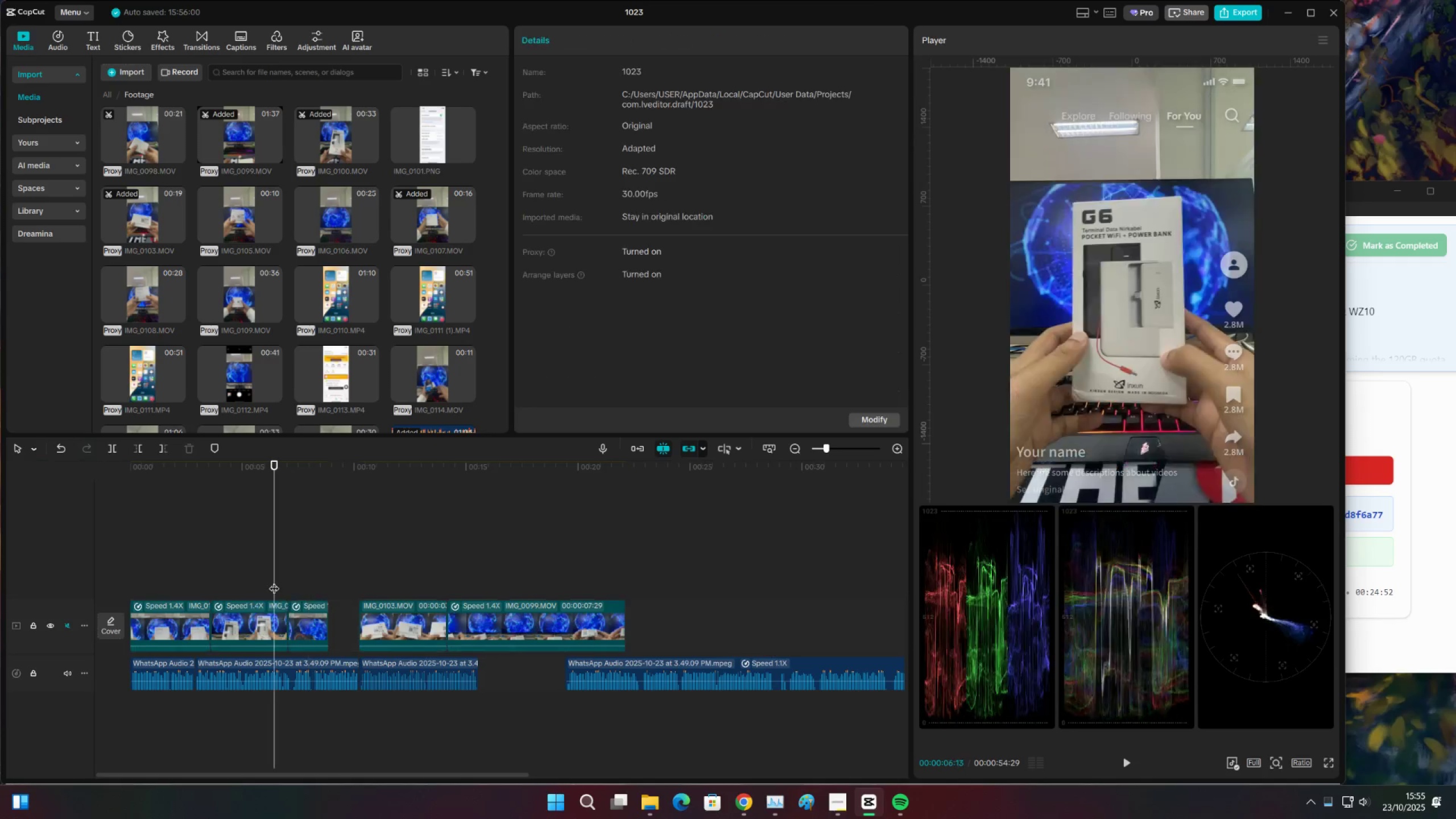 
key(Space)
 